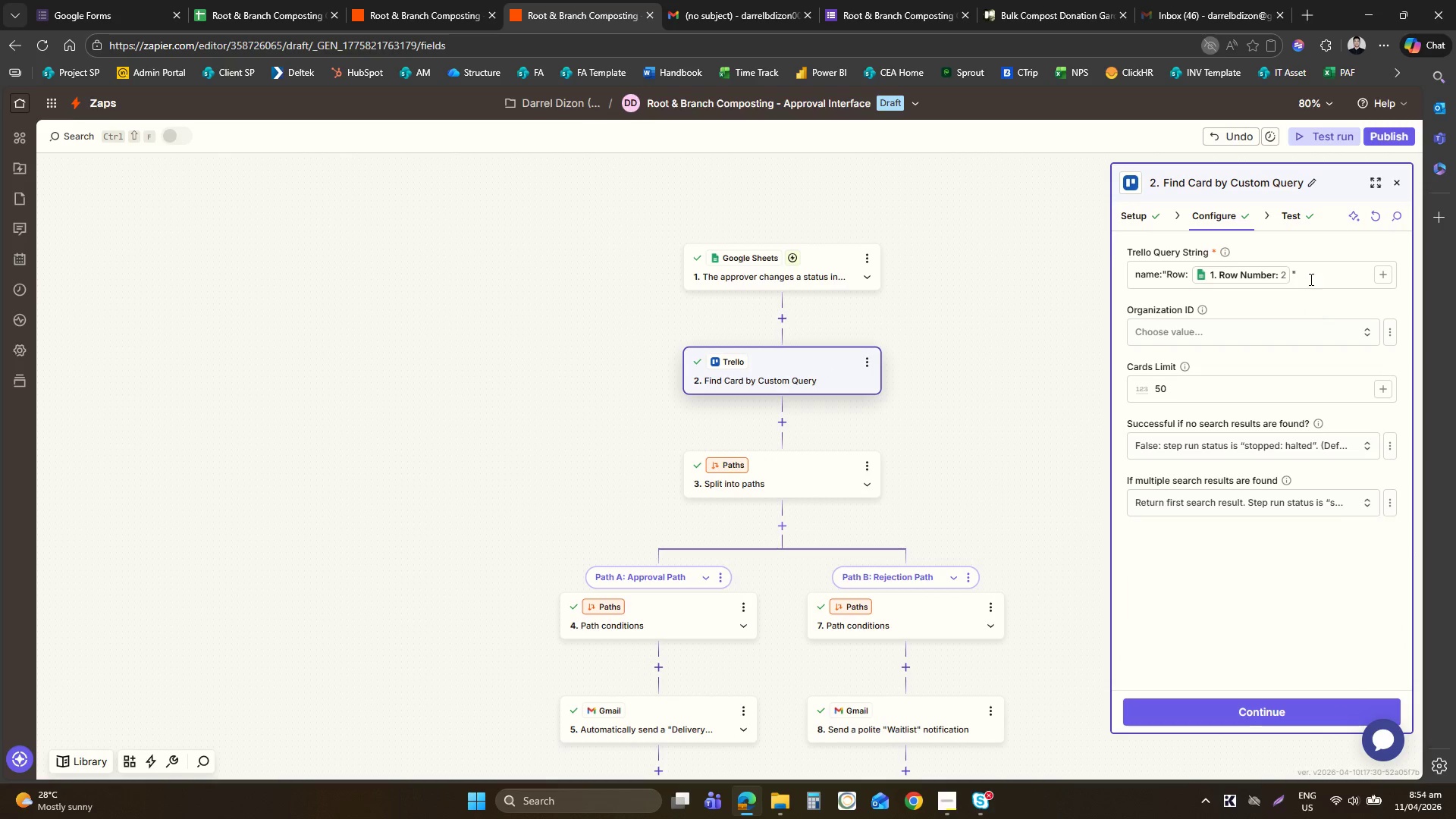 
left_click([1297, 229])
 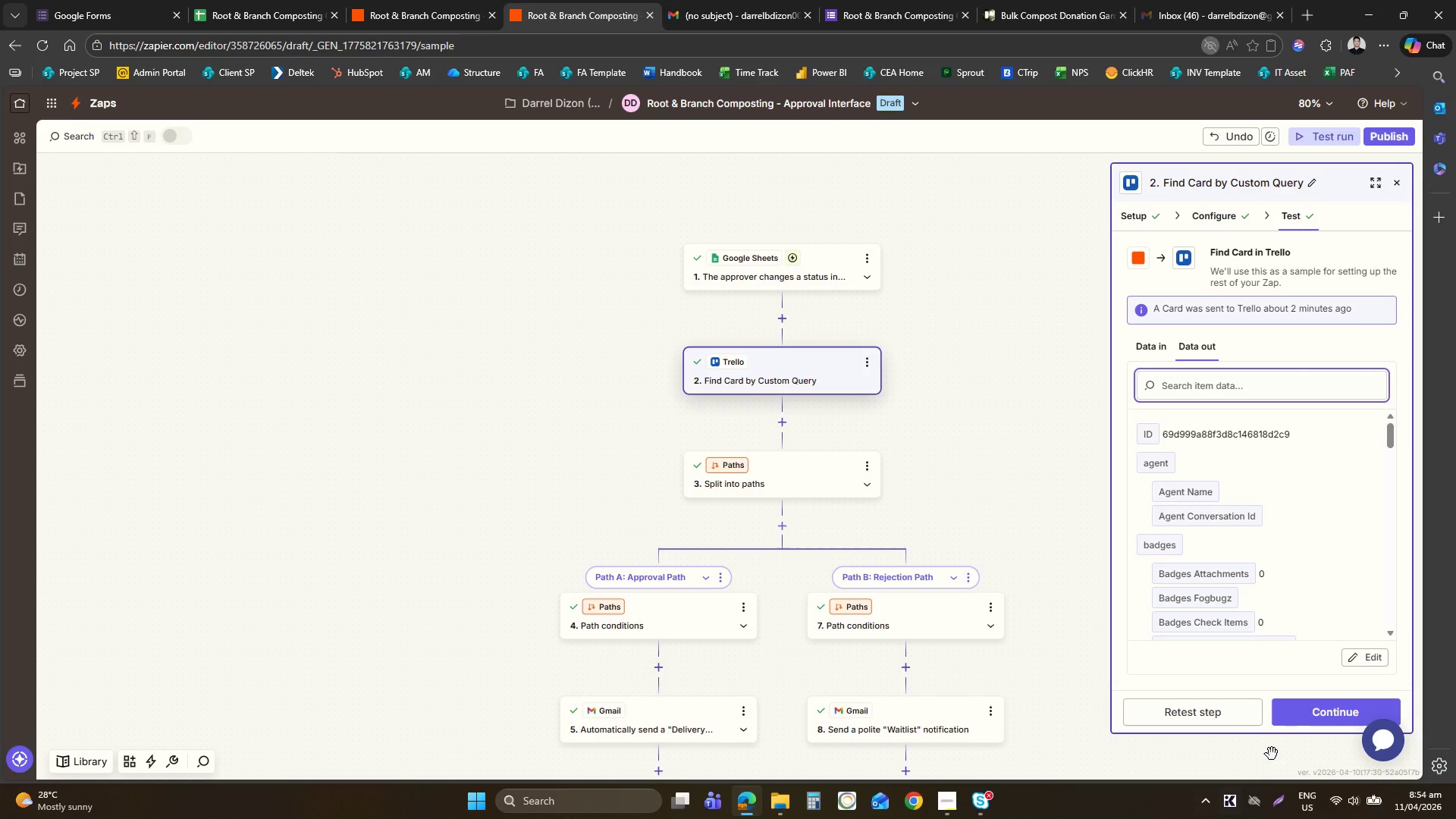 
left_click([1210, 723])
 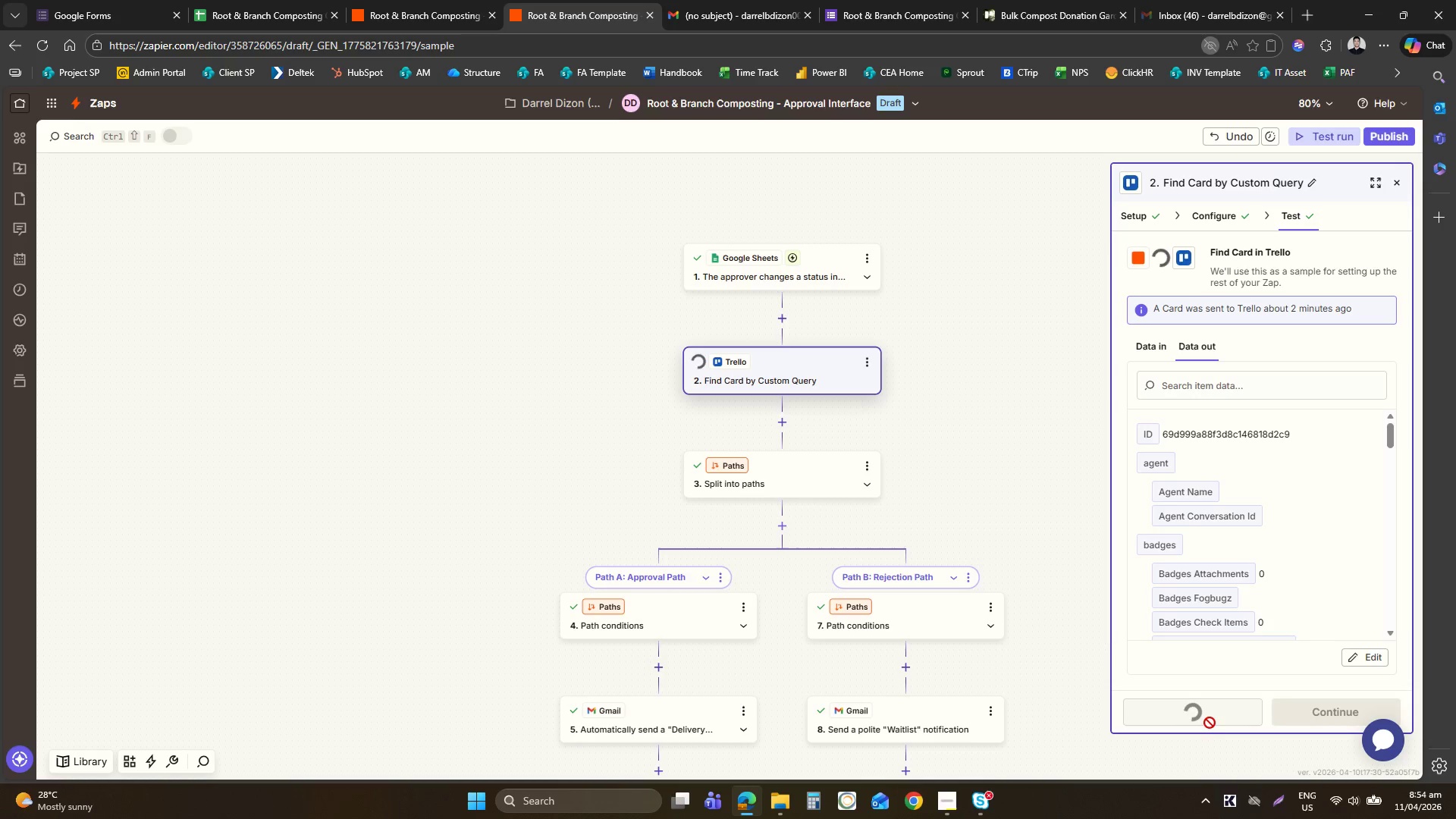 
mouse_move([984, 488])
 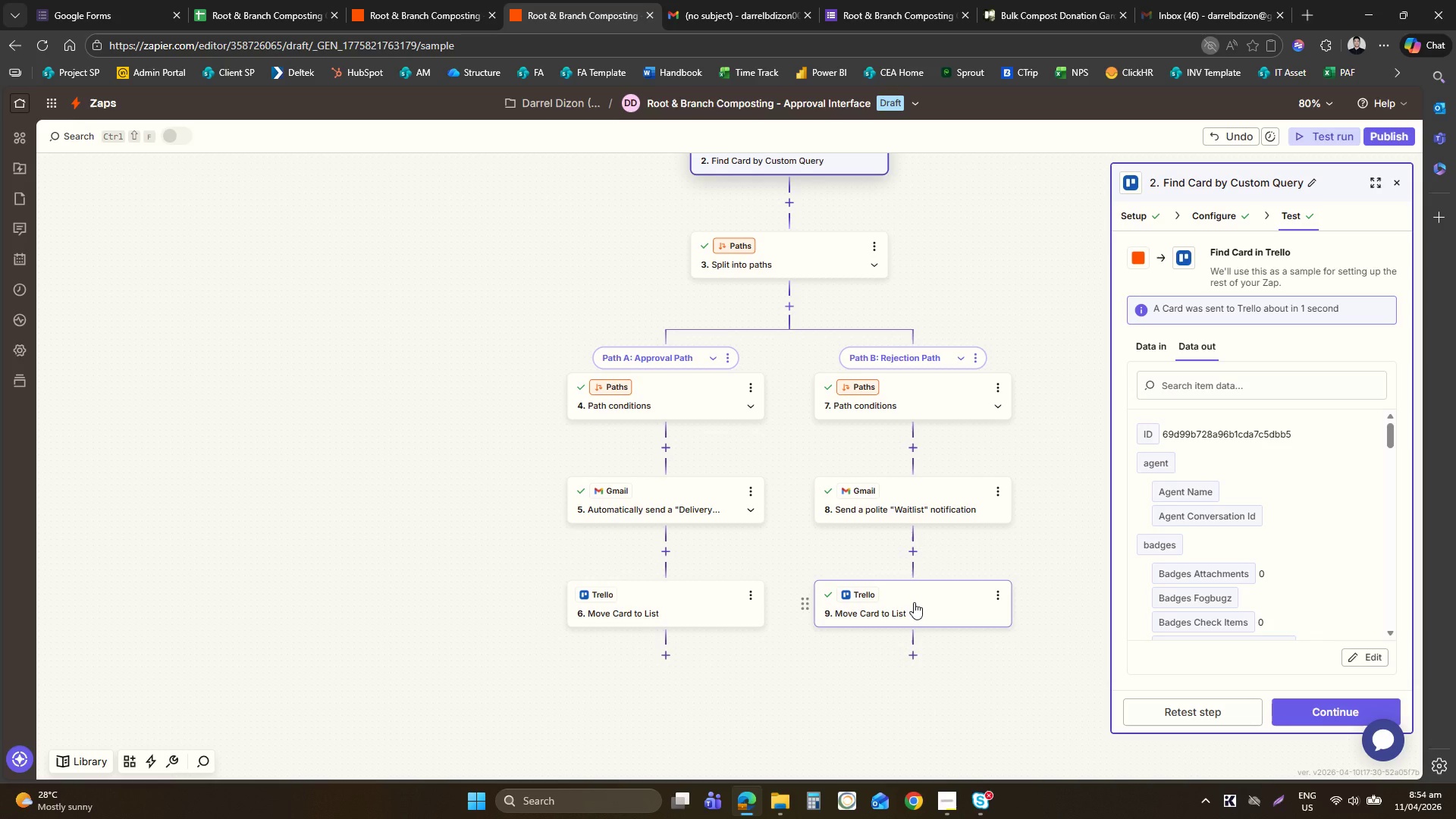 
left_click([914, 602])
 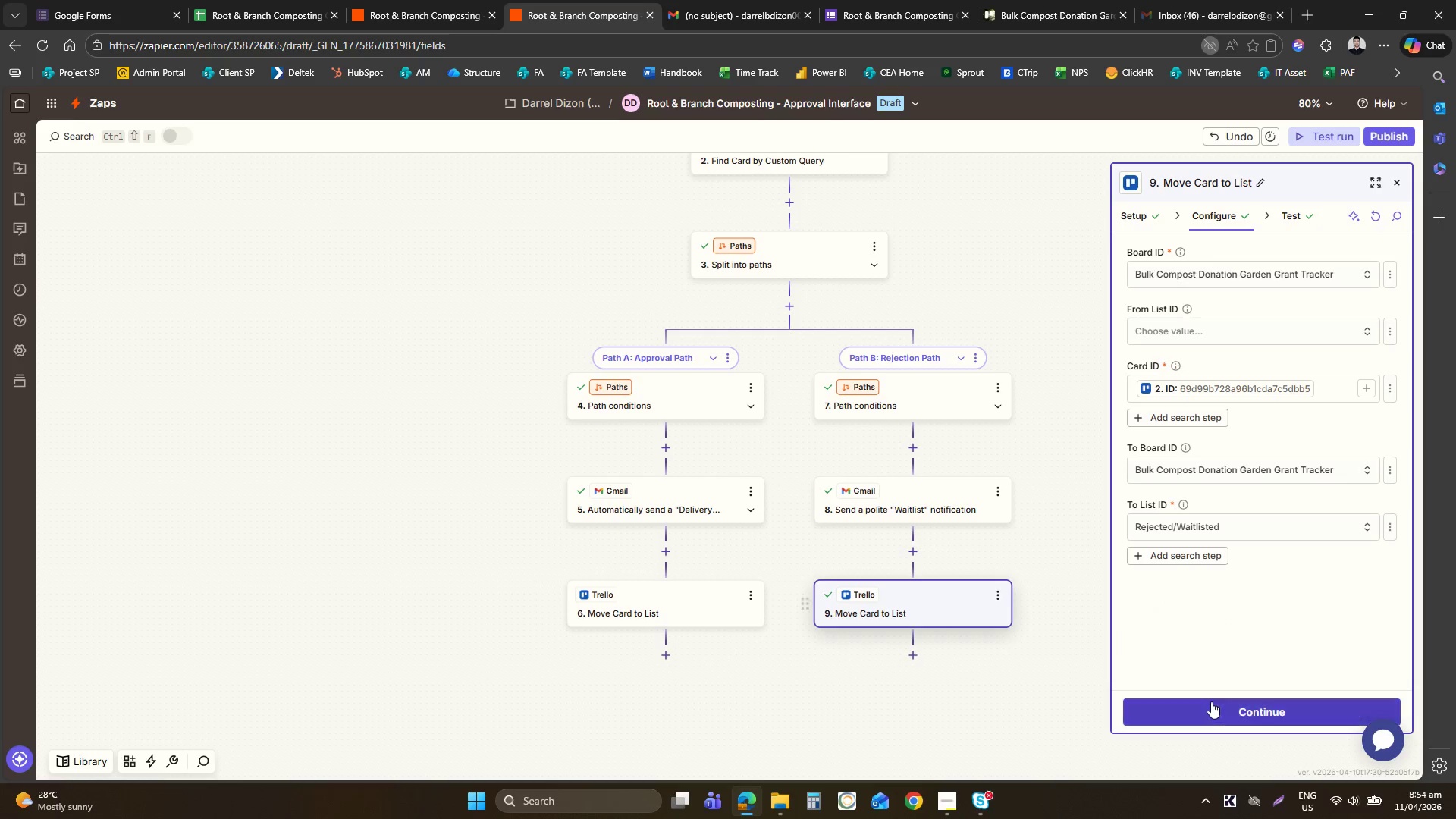 
left_click([1234, 702])
 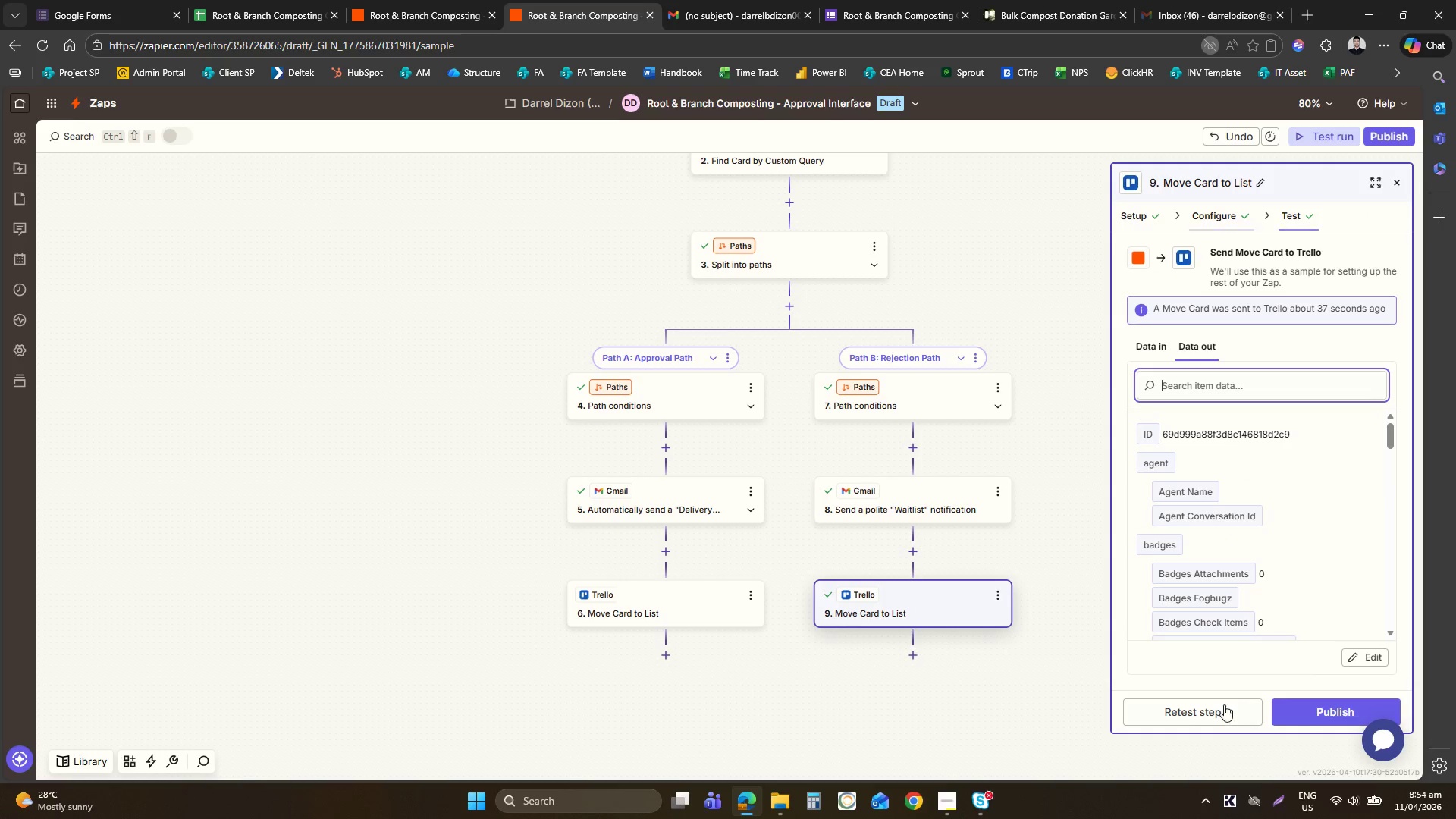 
left_click([1204, 709])
 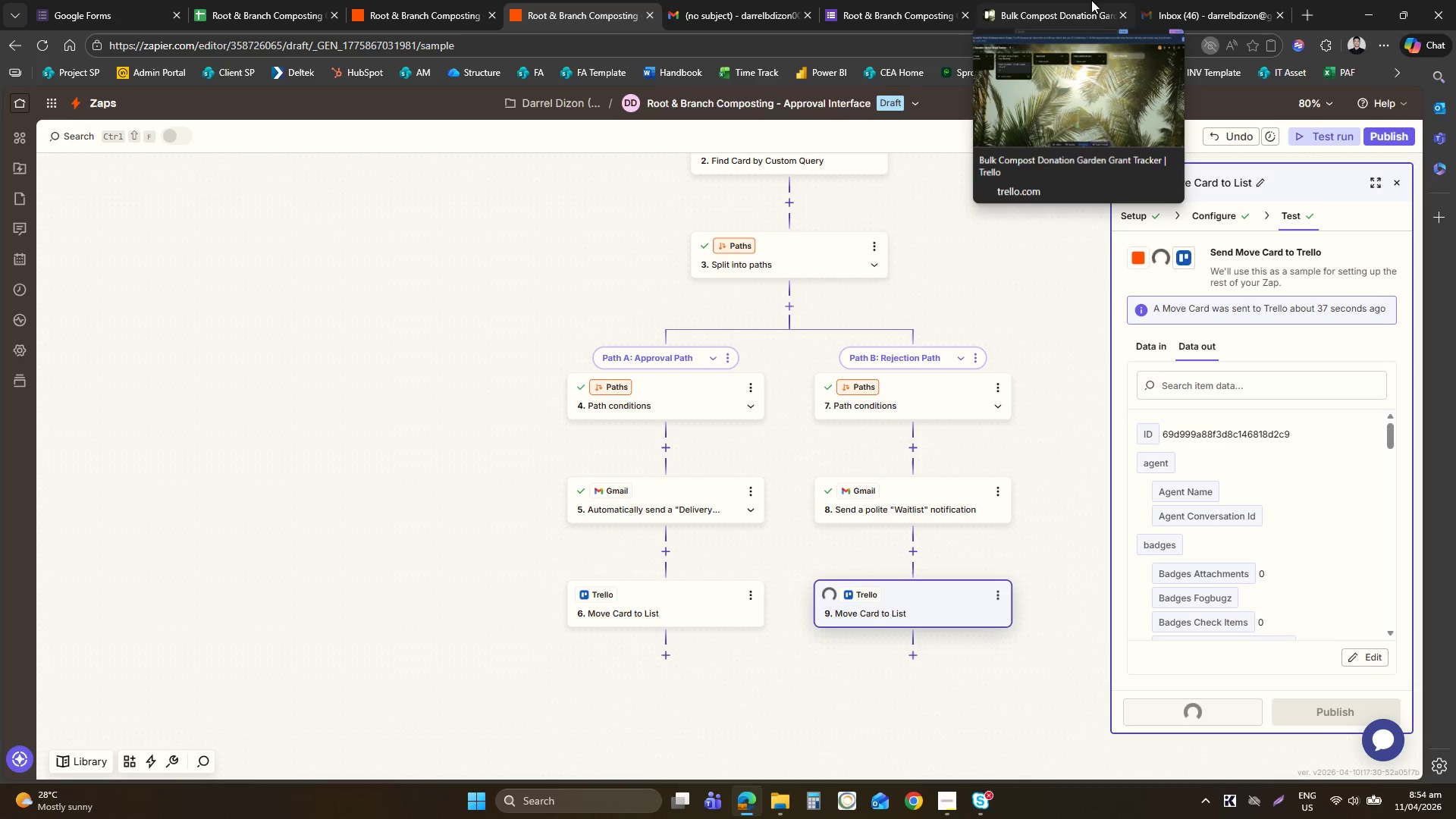 
left_click([1091, 0])
 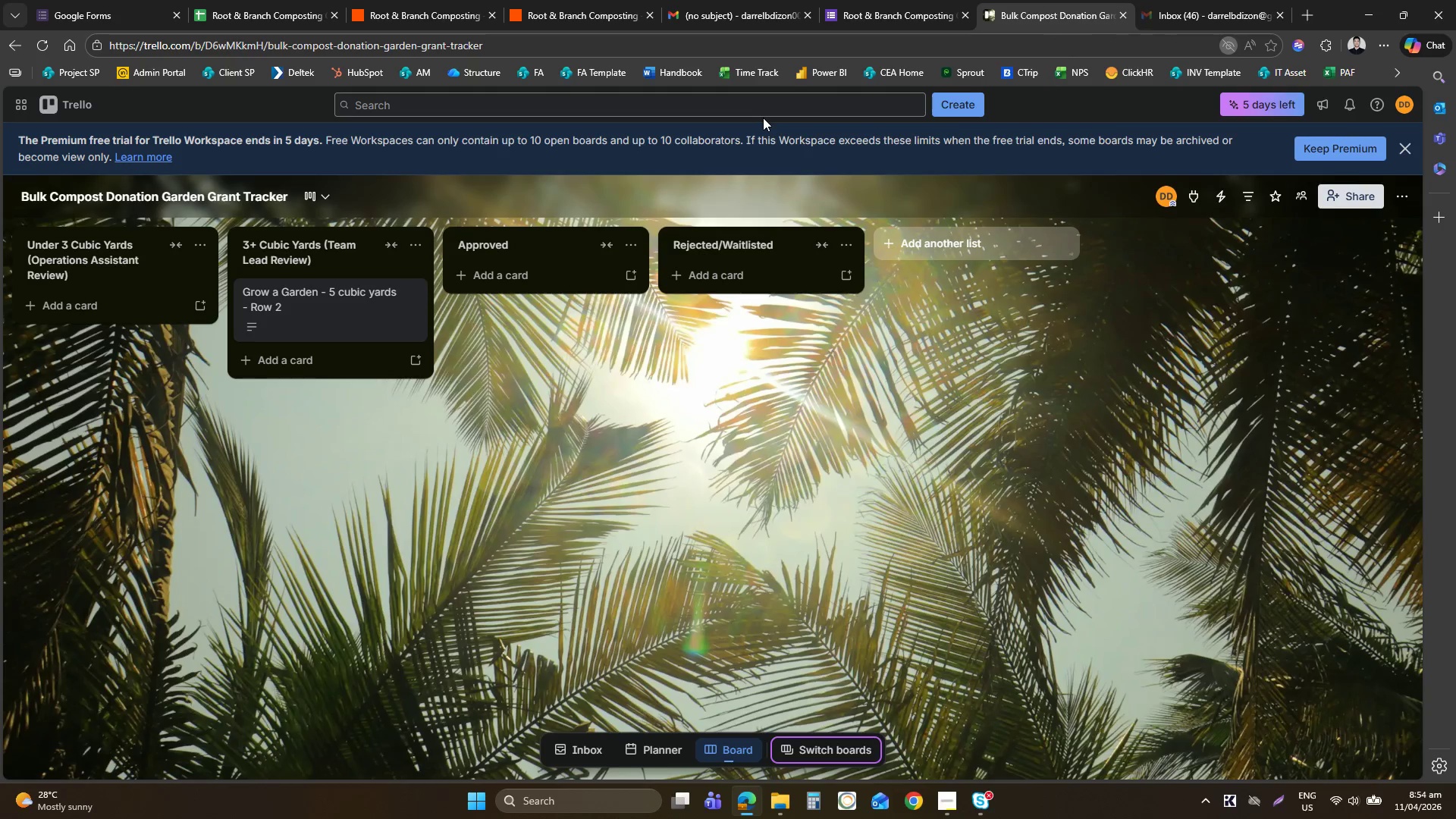 
mouse_move([519, -1])
 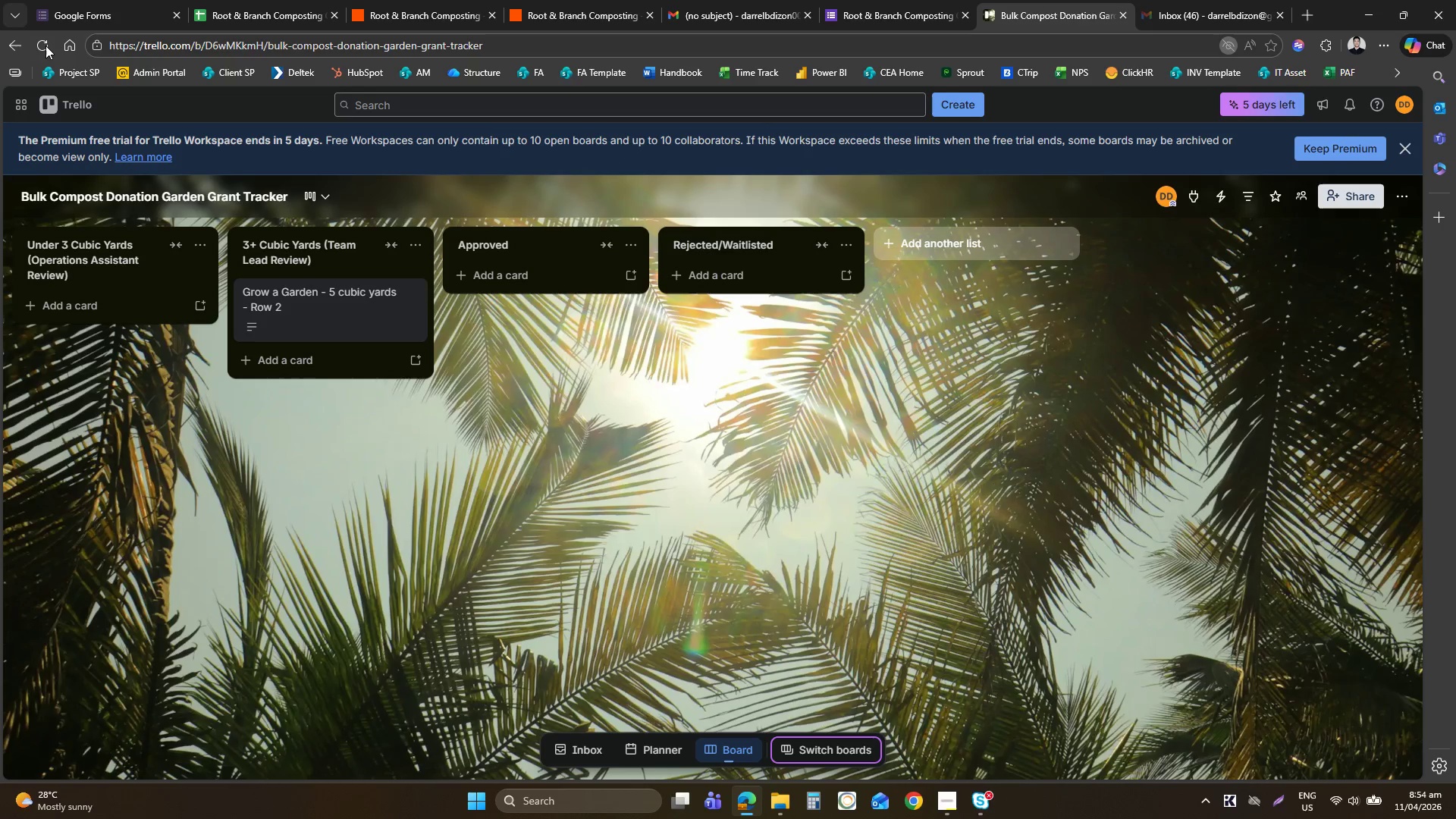 
left_click([46, 46])
 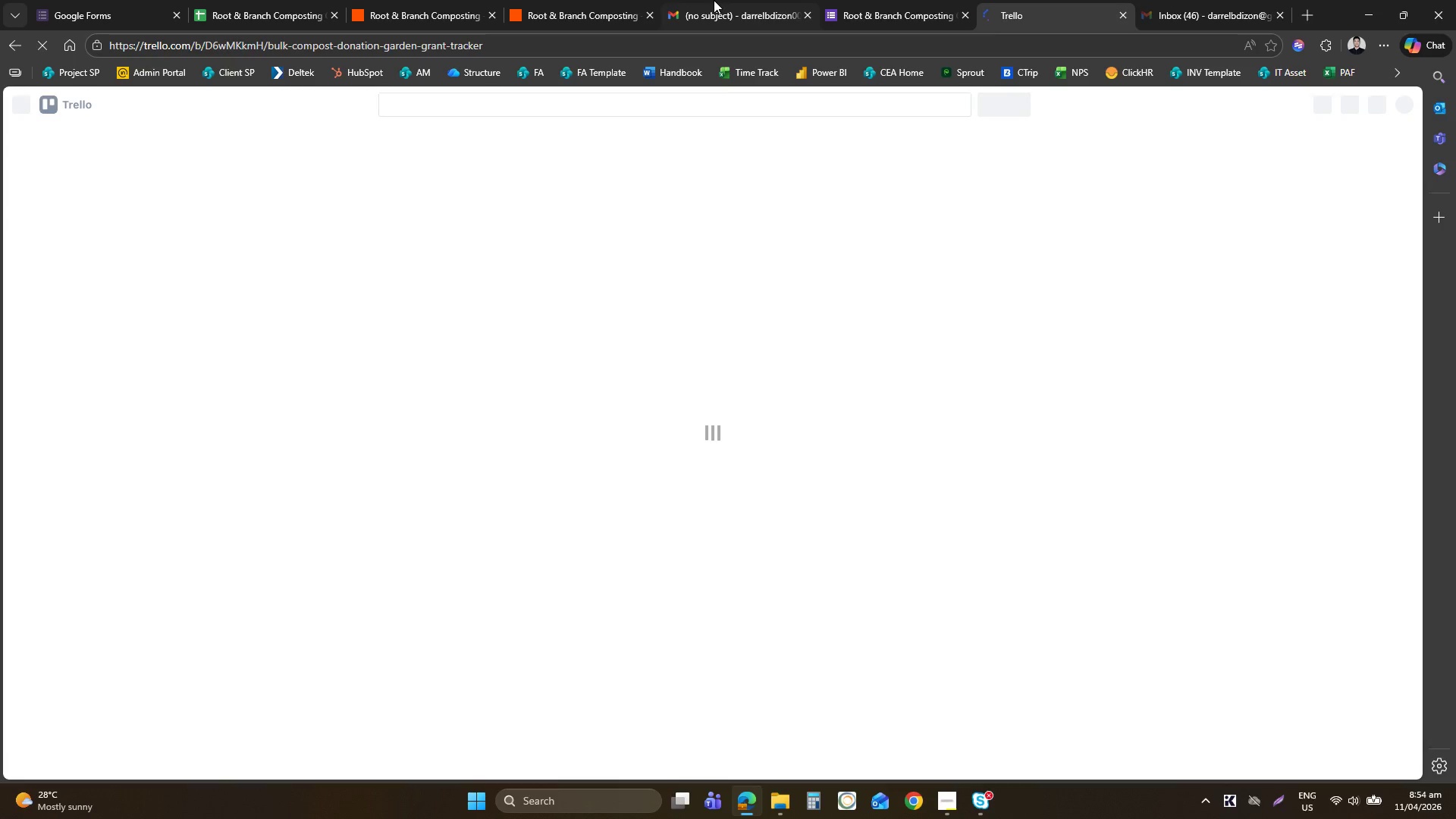 
mouse_move([928, 0])
 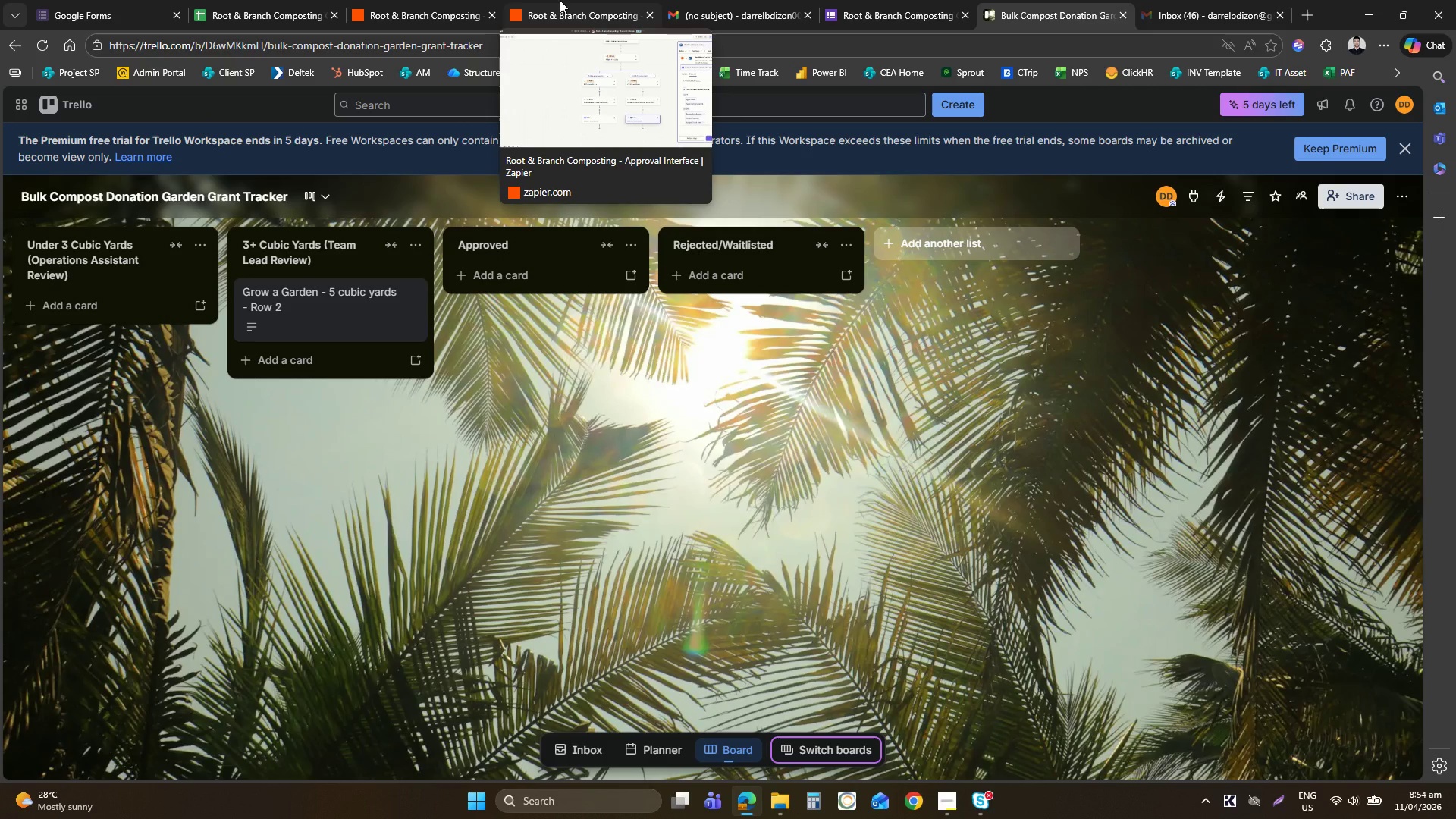 
left_click([560, 0])
 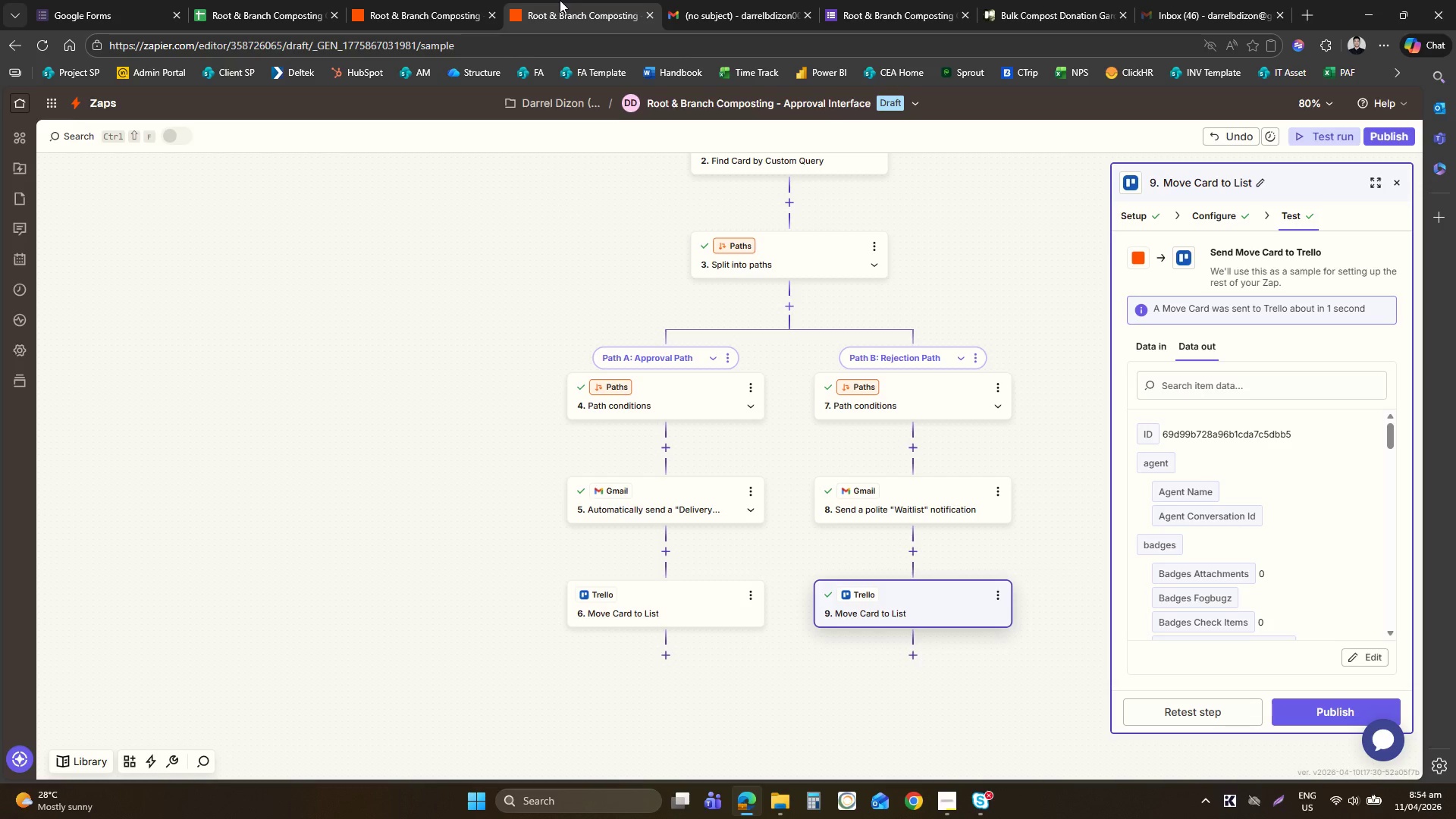 
left_click([472, 0])
 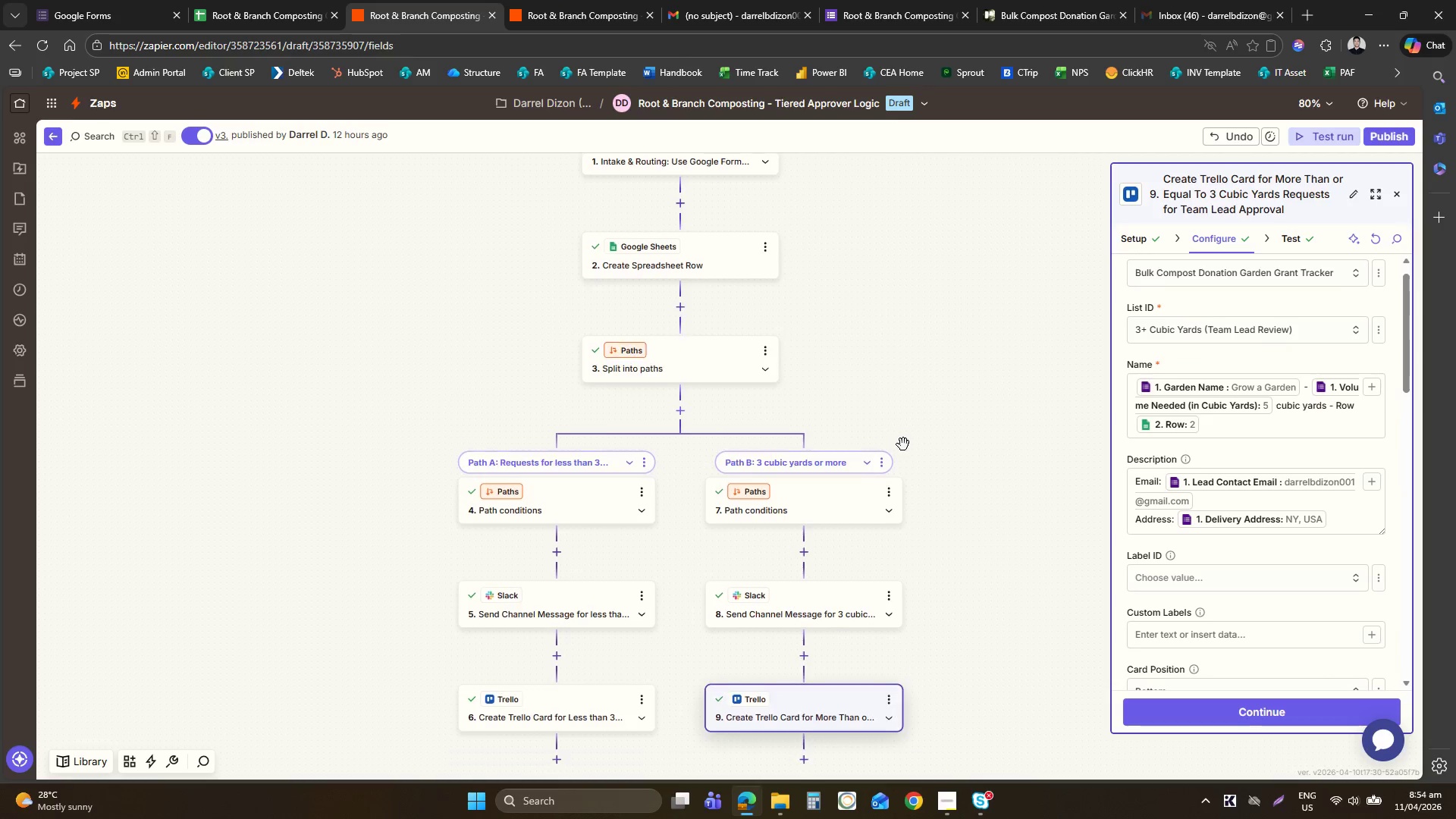 
left_click([562, 580])
 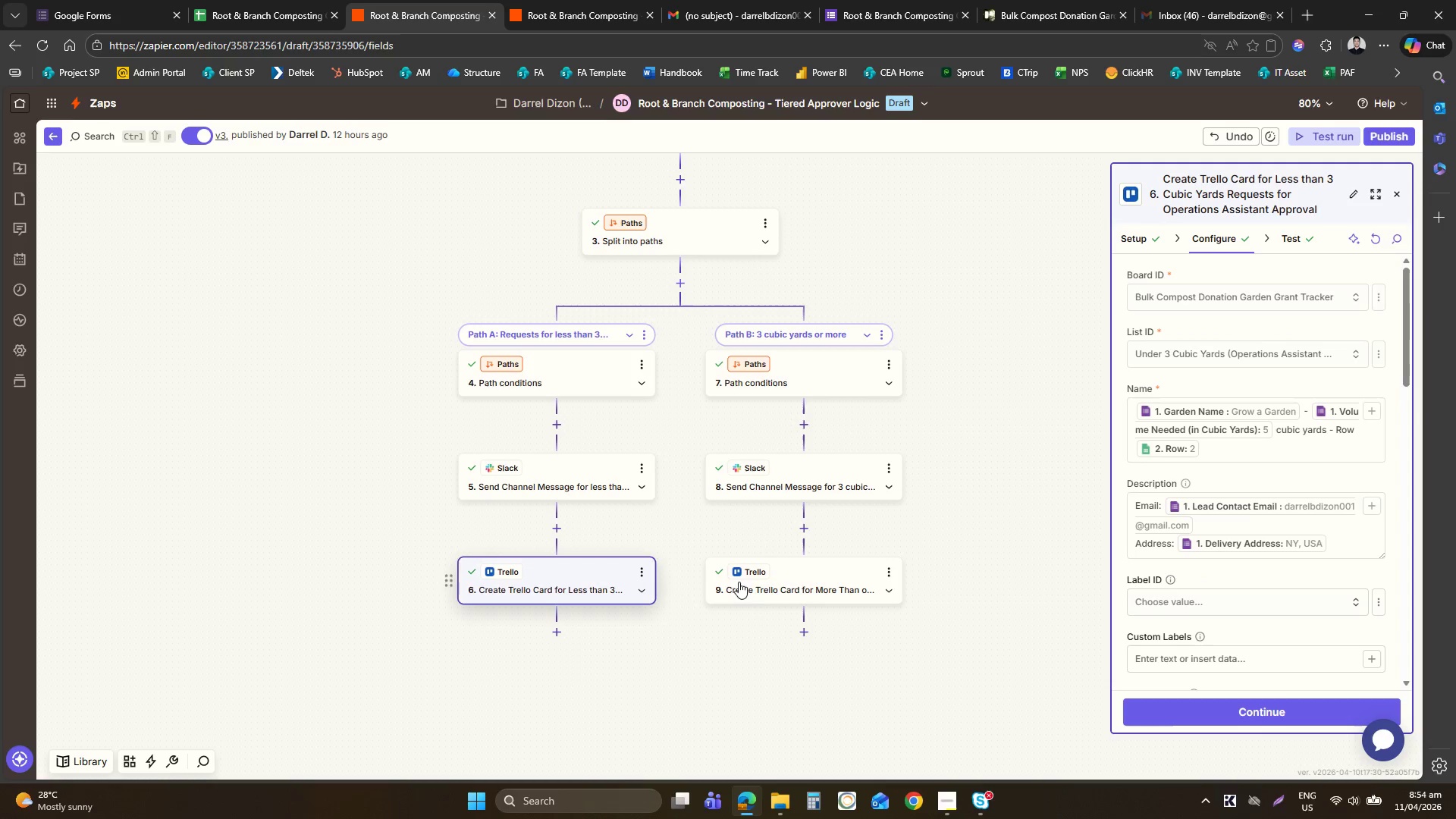 
left_click([803, 573])
 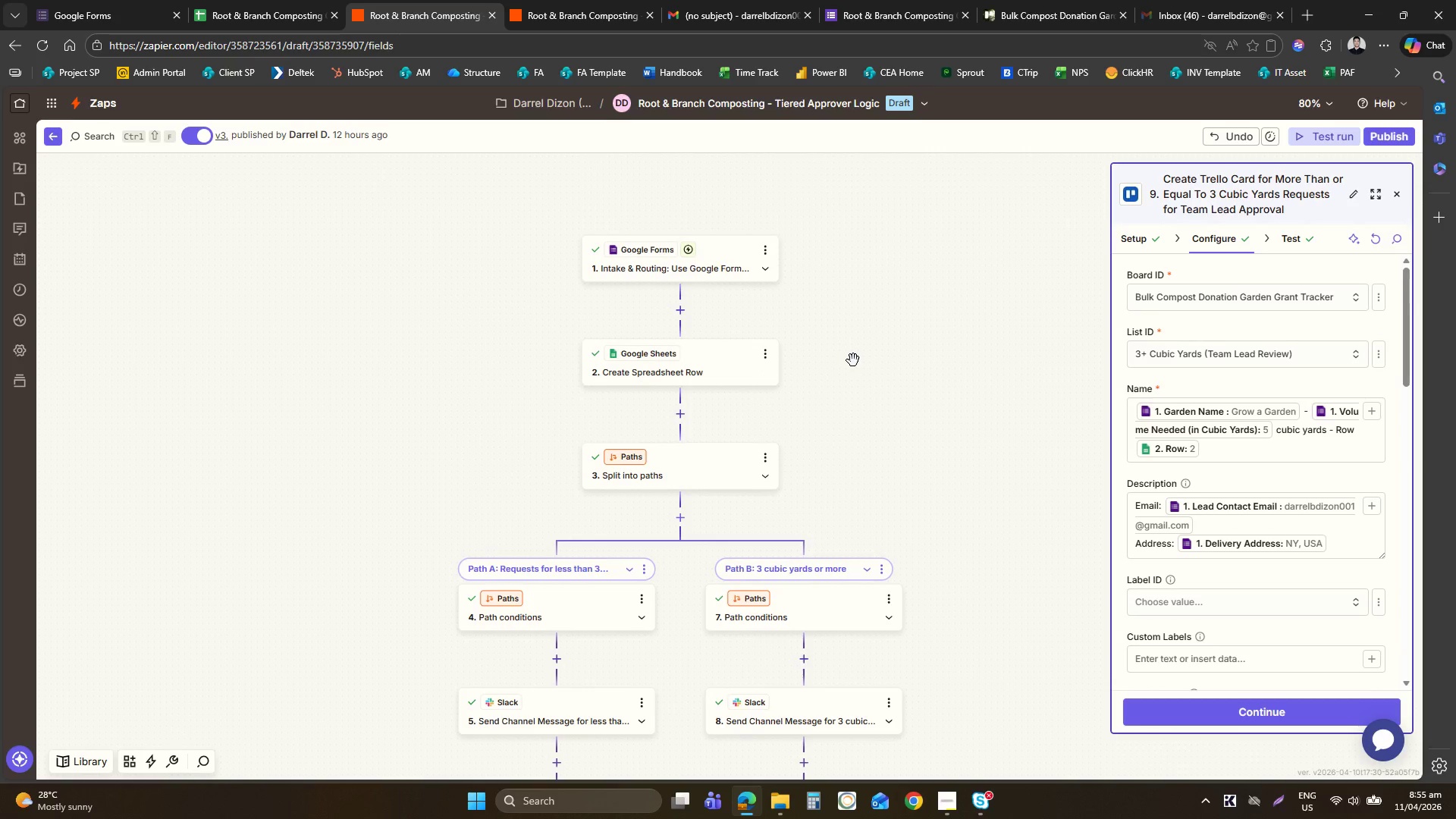 
left_click([730, 362])
 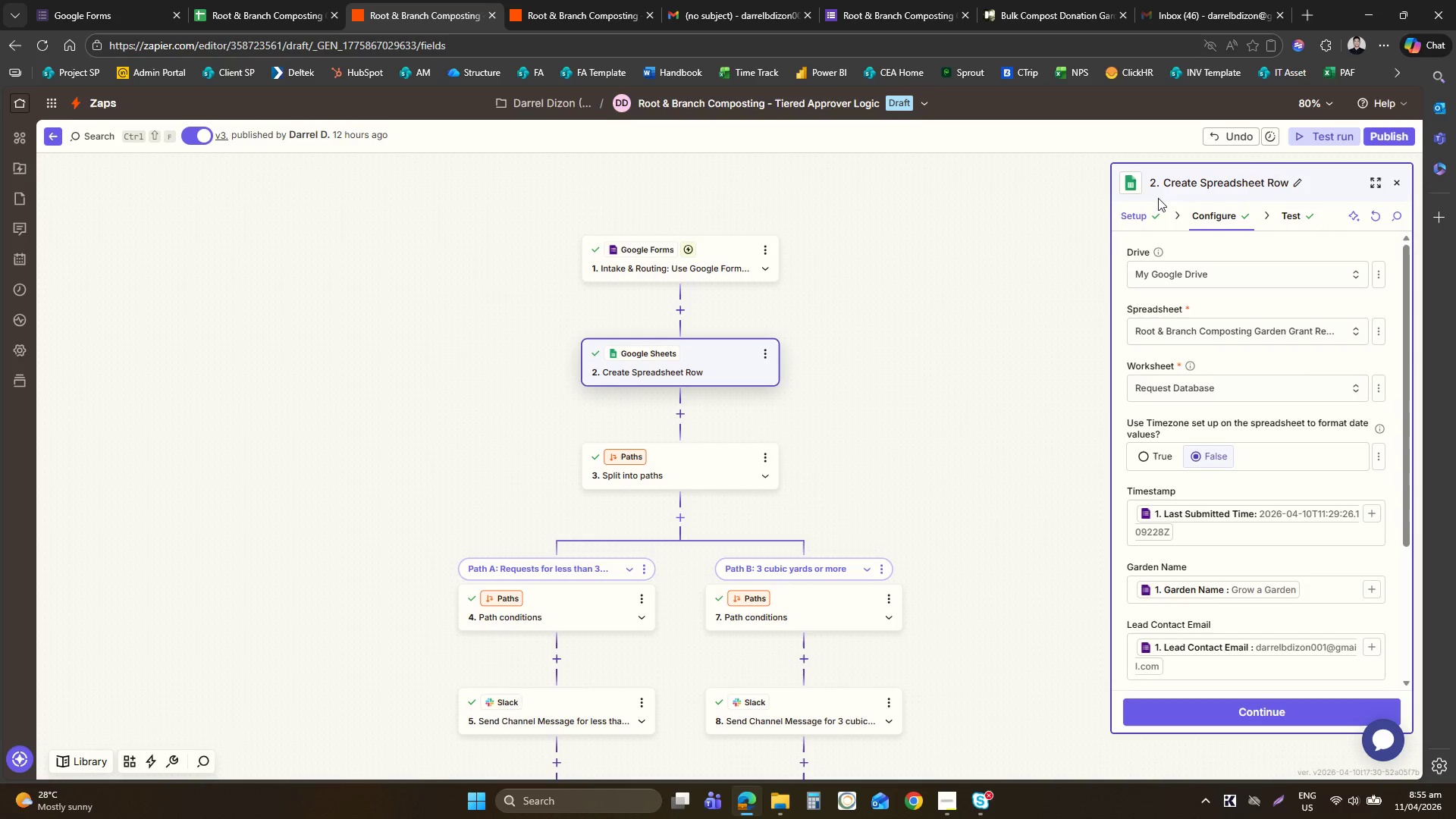 
left_click([1179, 185])
 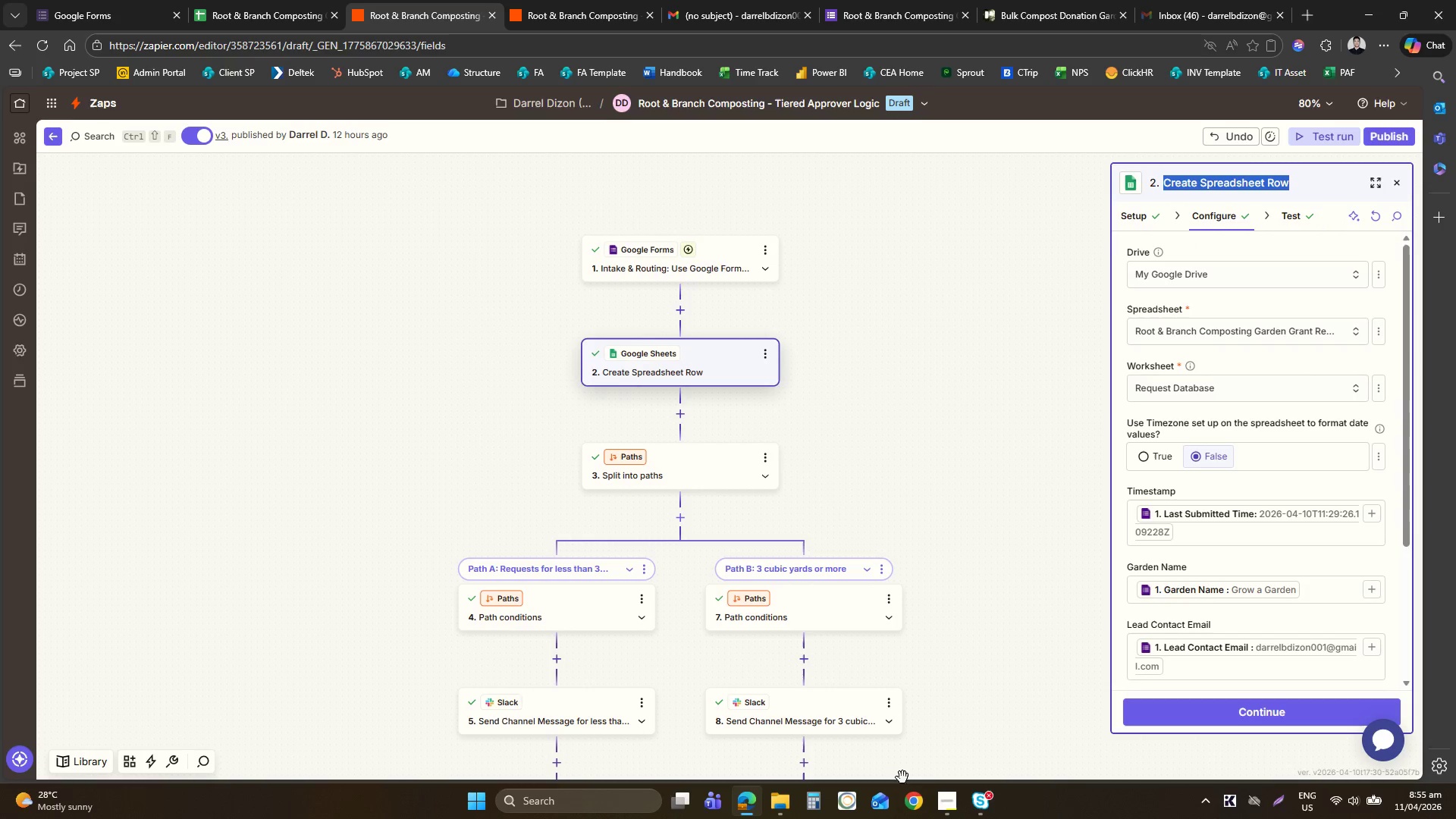 
type(Update the Gog)
key(Backspace)
type(og)
key(Backspace)
key(Backspace)
type(go)
key(Backspace)
key(Backspace)
type(go)
key(Backspace)
key(Backspace)
type(ogle Worksheet ")
 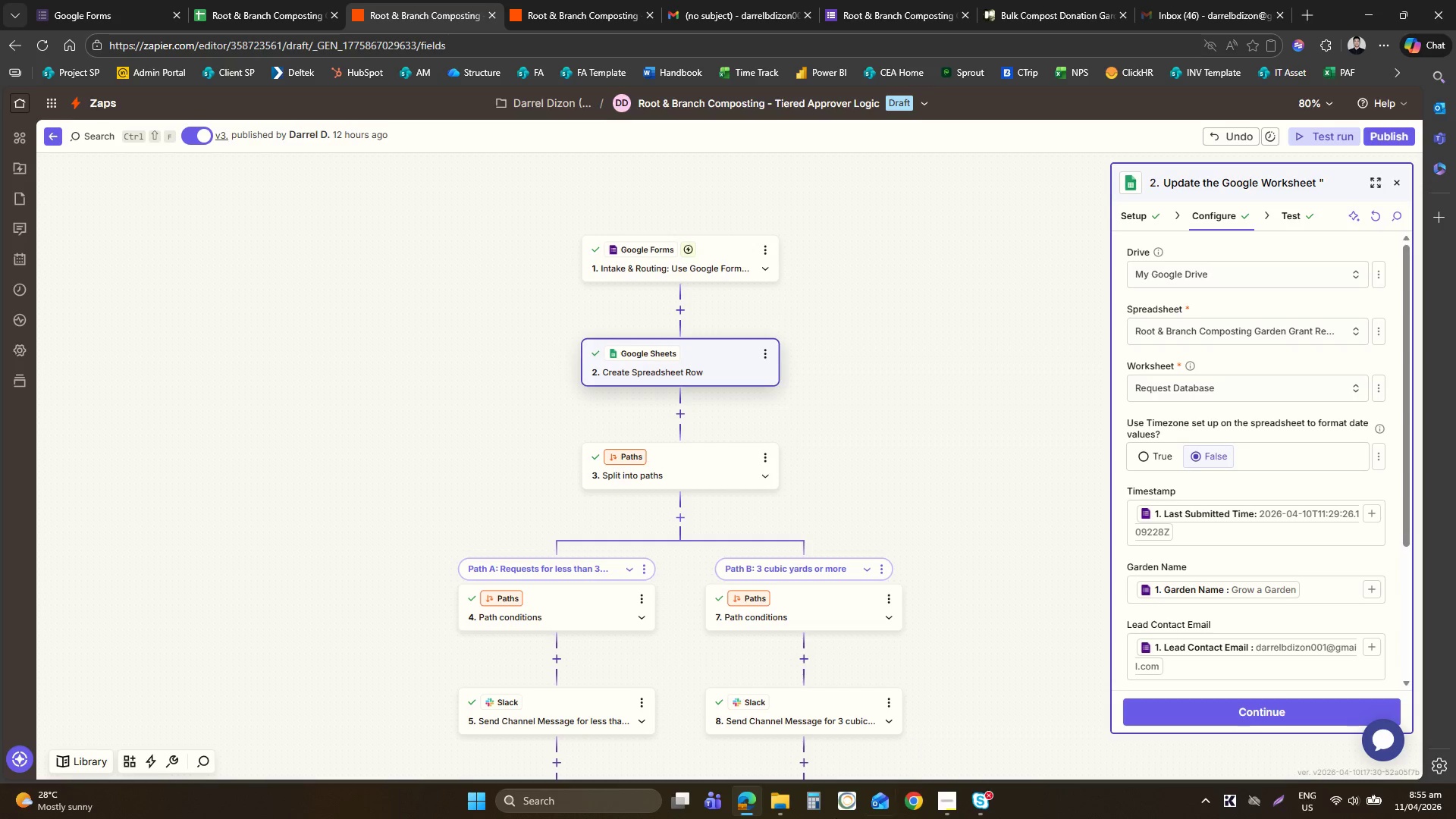 
left_click([303, 0])
 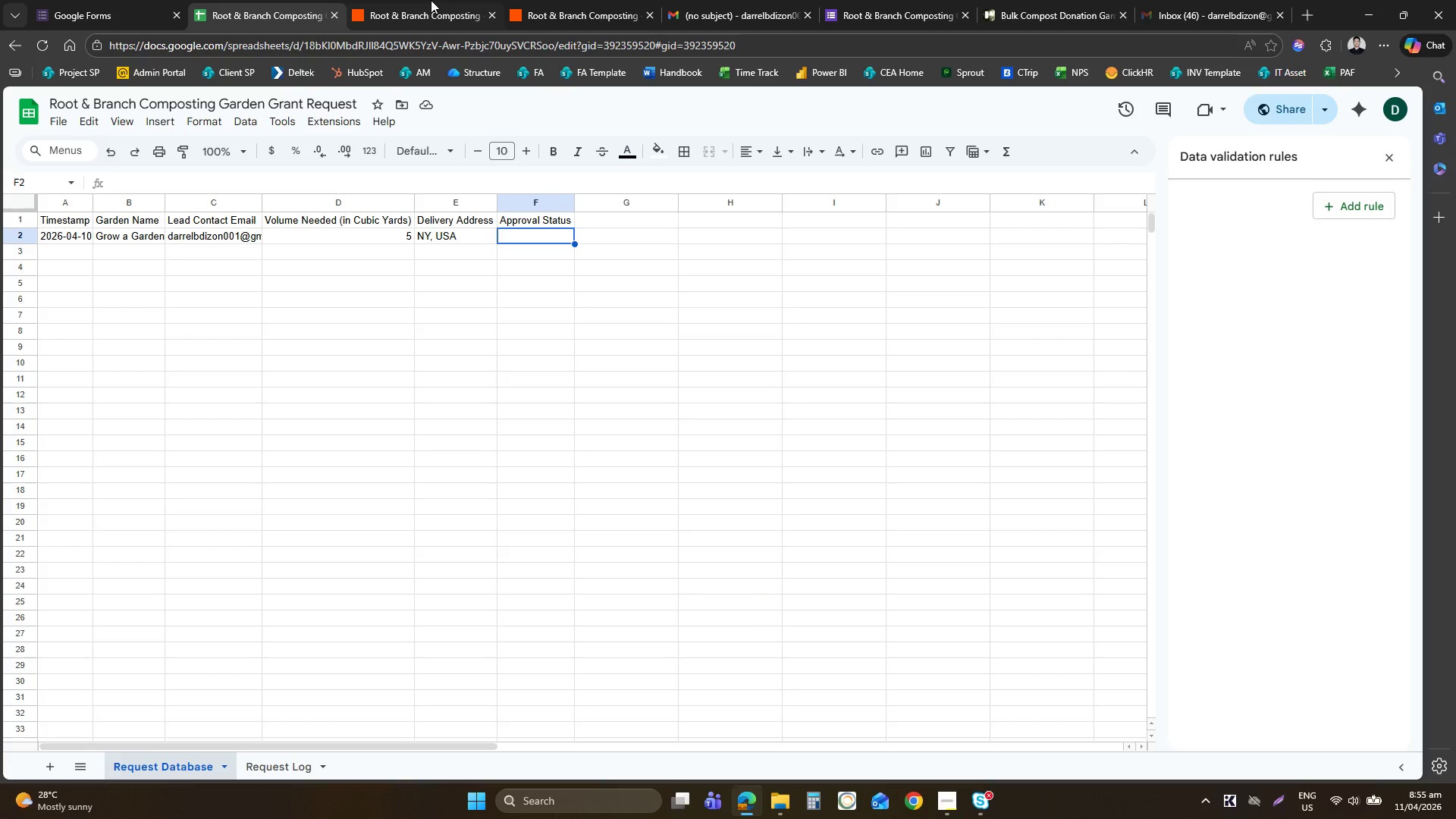 
left_click([431, 0])
 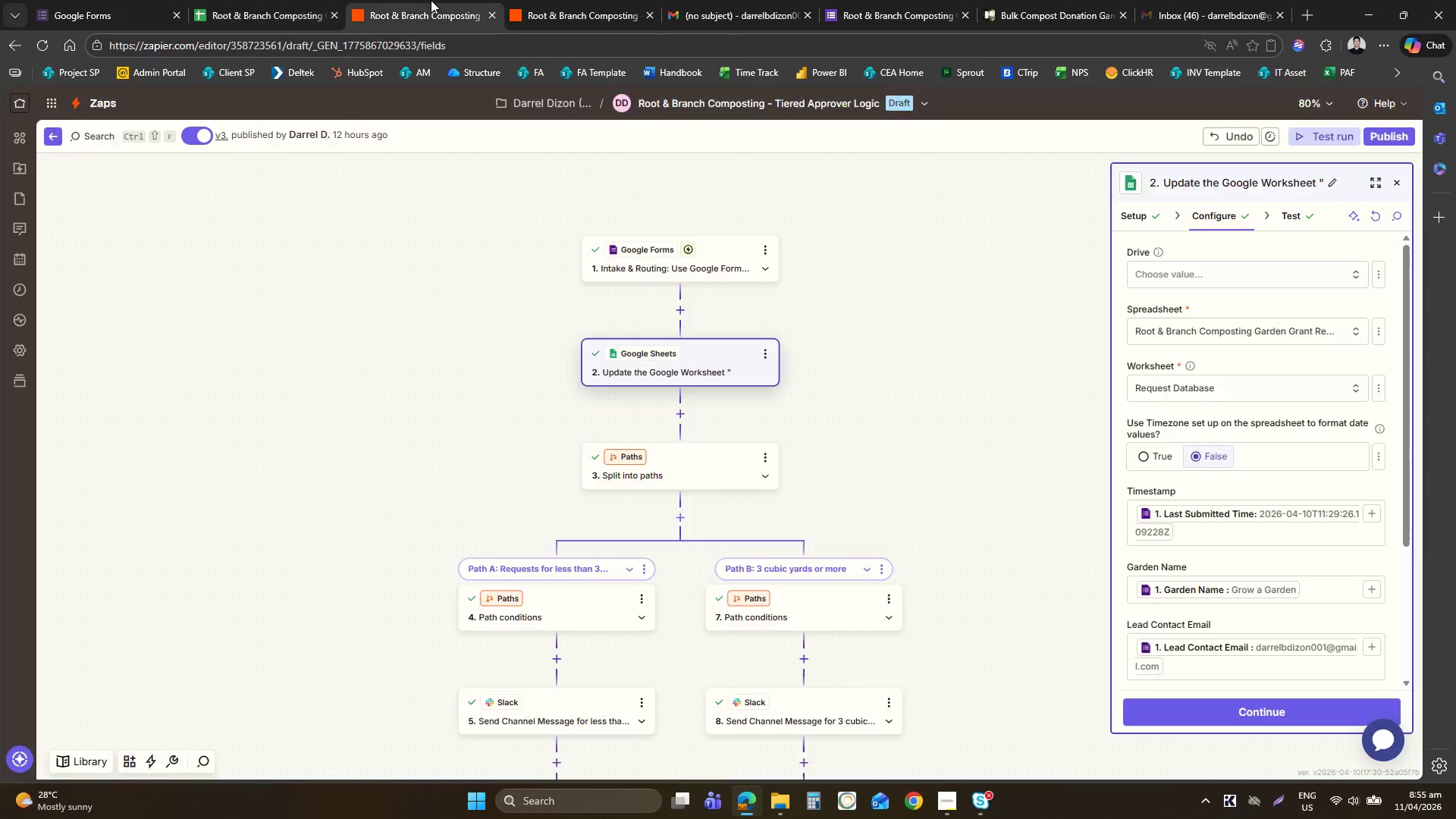 
key(Shift+ShiftLeft)
 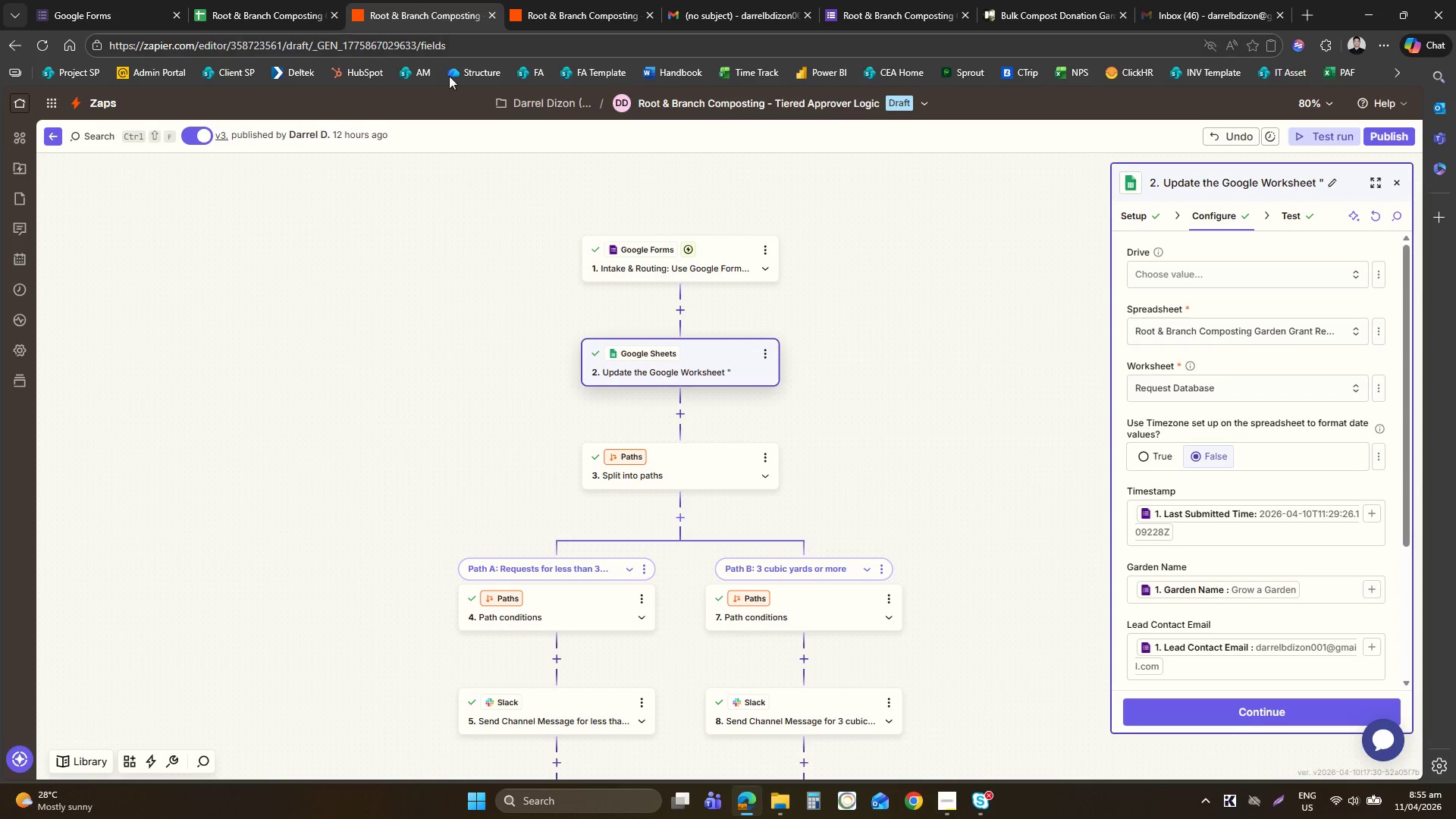 
key(Shift+R)
 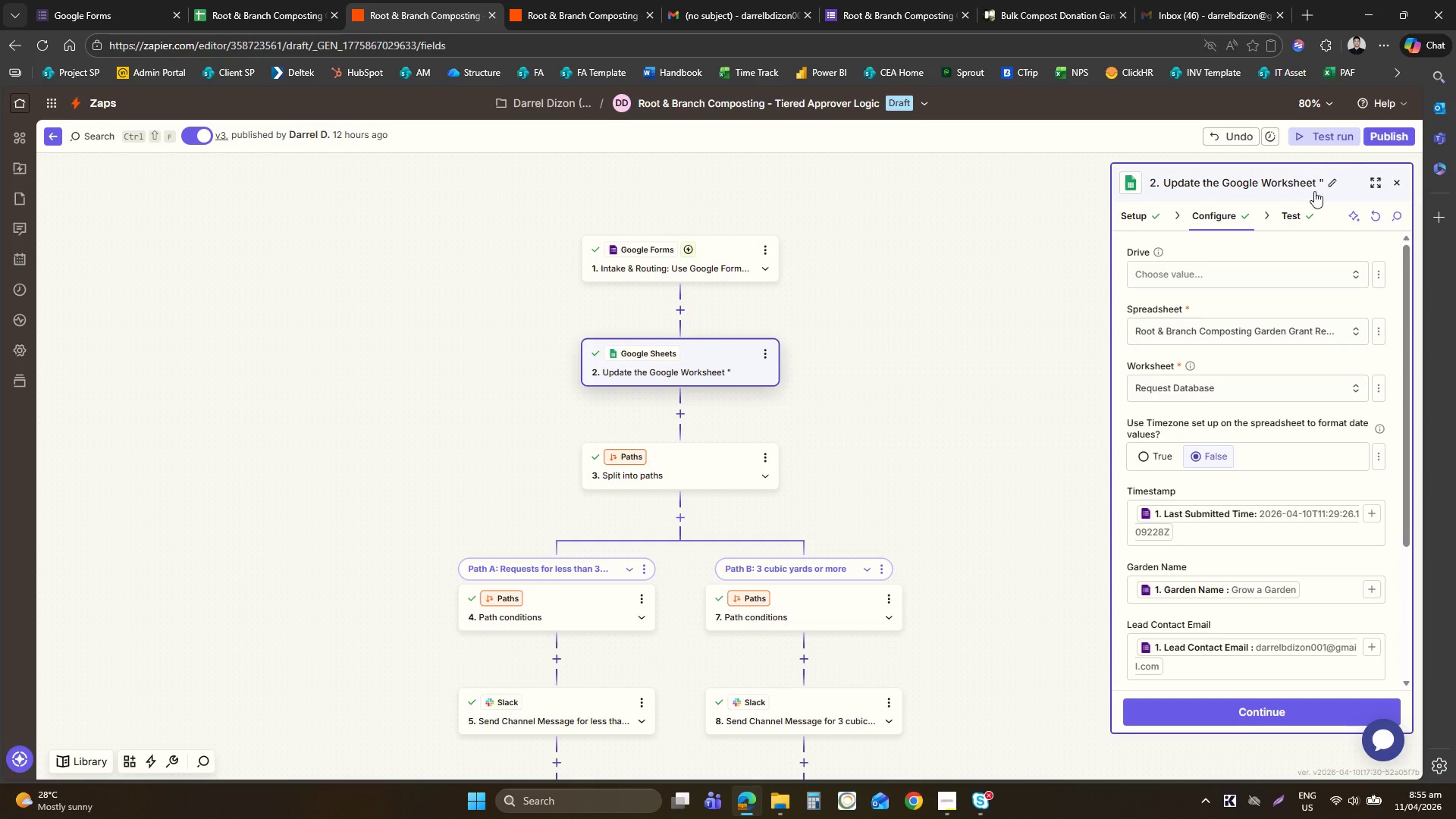 
left_click_drag(start_coordinate=[1316, 193], to_coordinate=[1316, 187])
 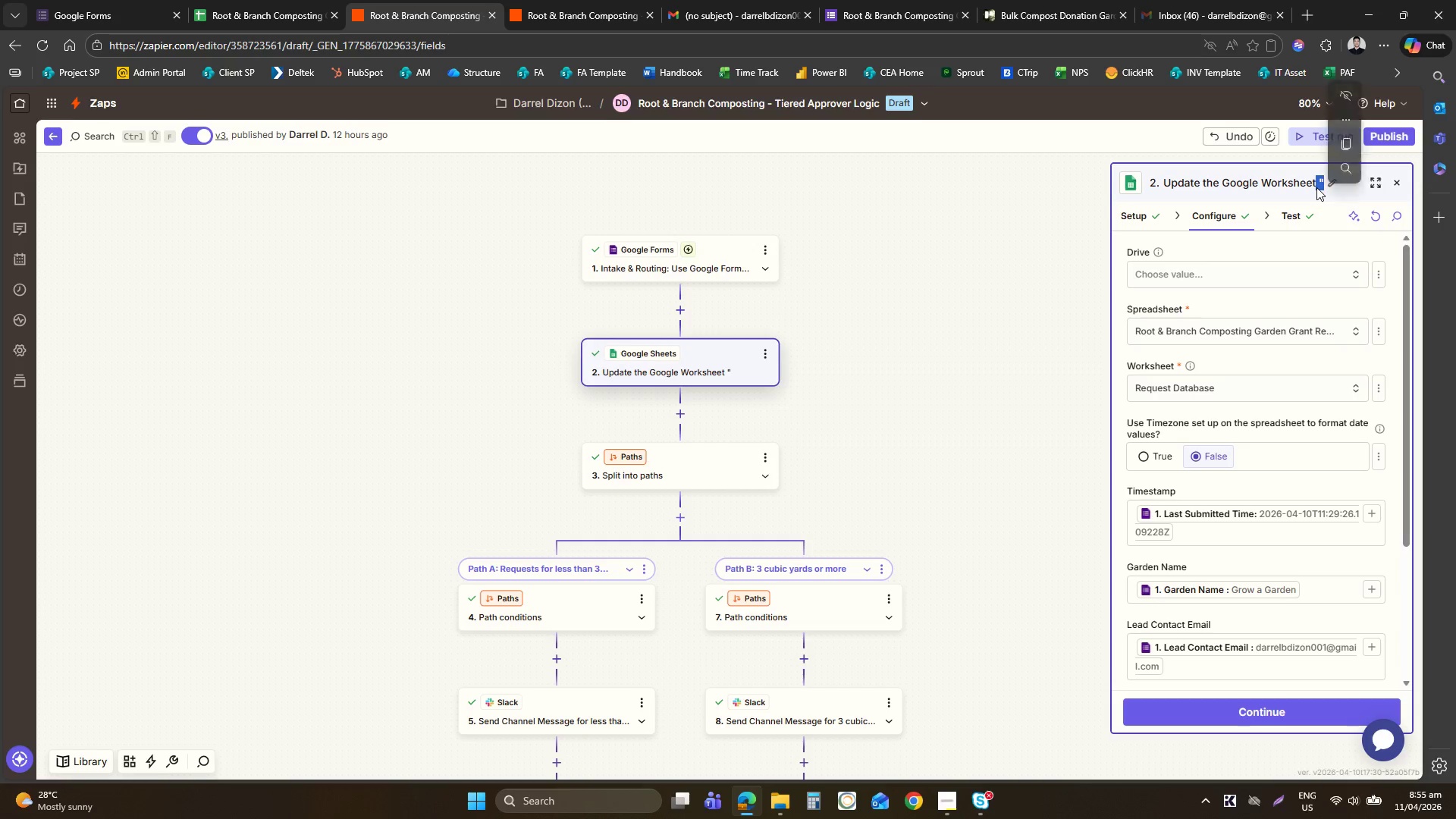 
left_click([1316, 187])
 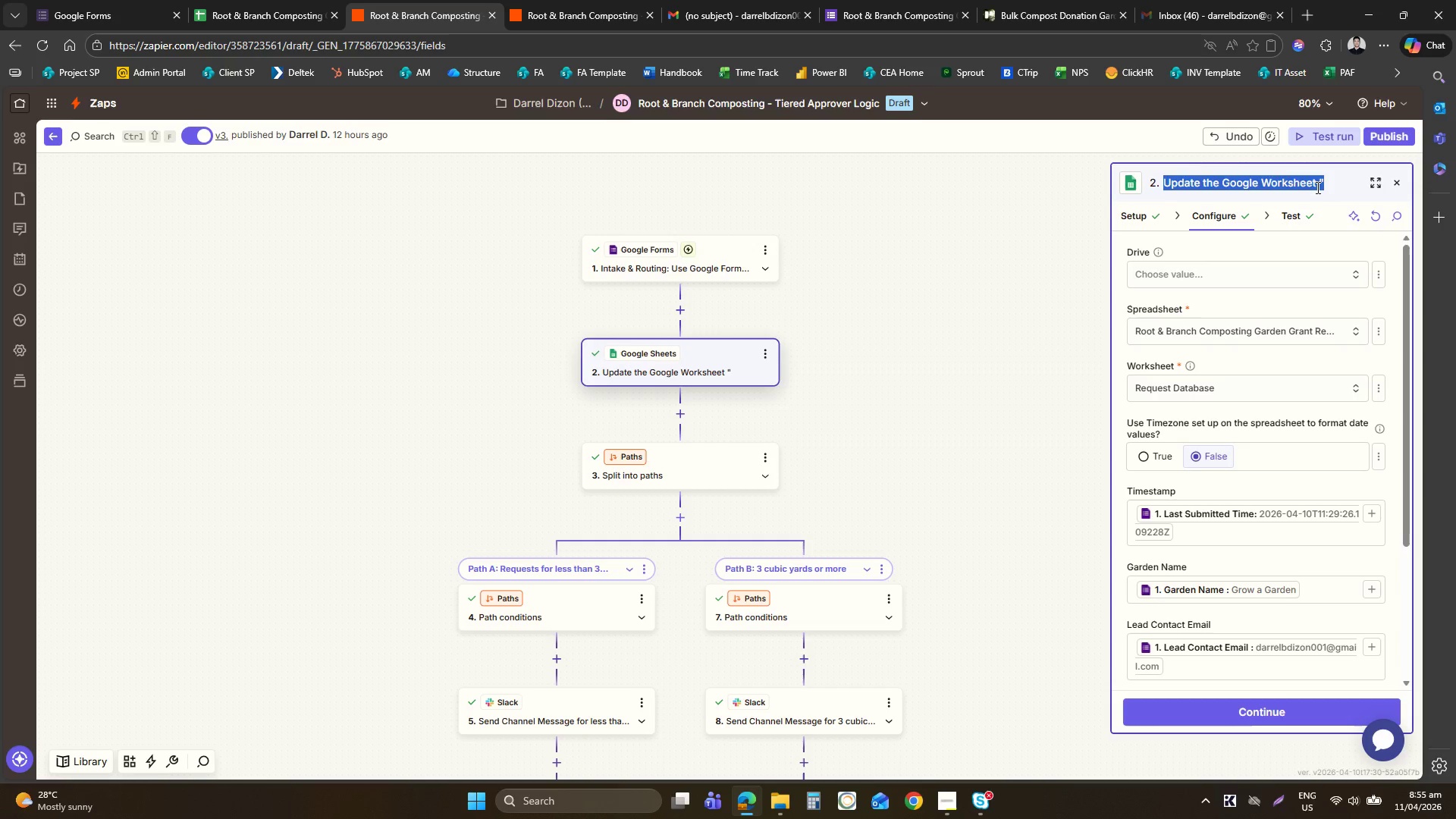 
key(Shift+ArrowRight)
 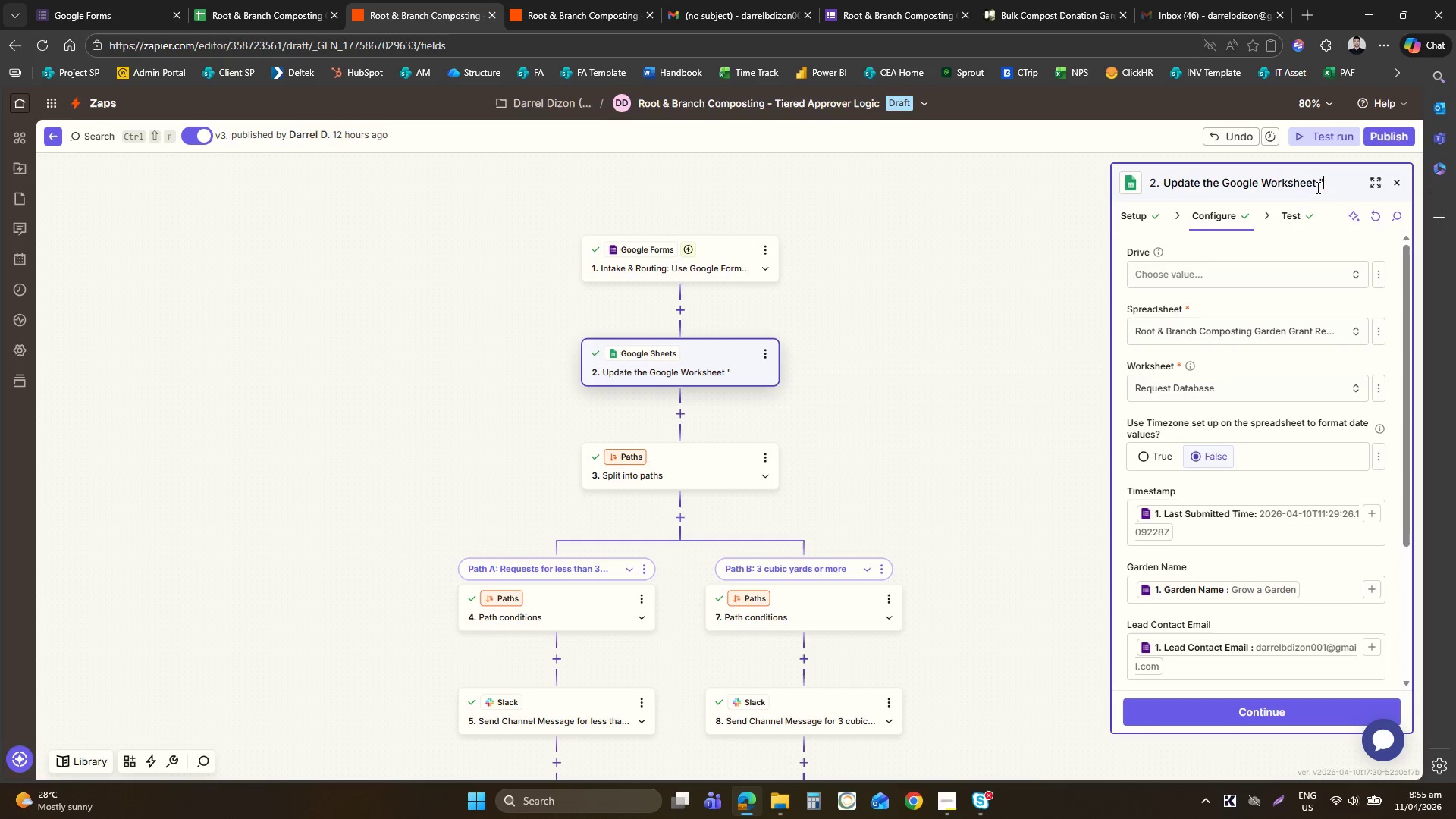 
type(Request Database" with th)
 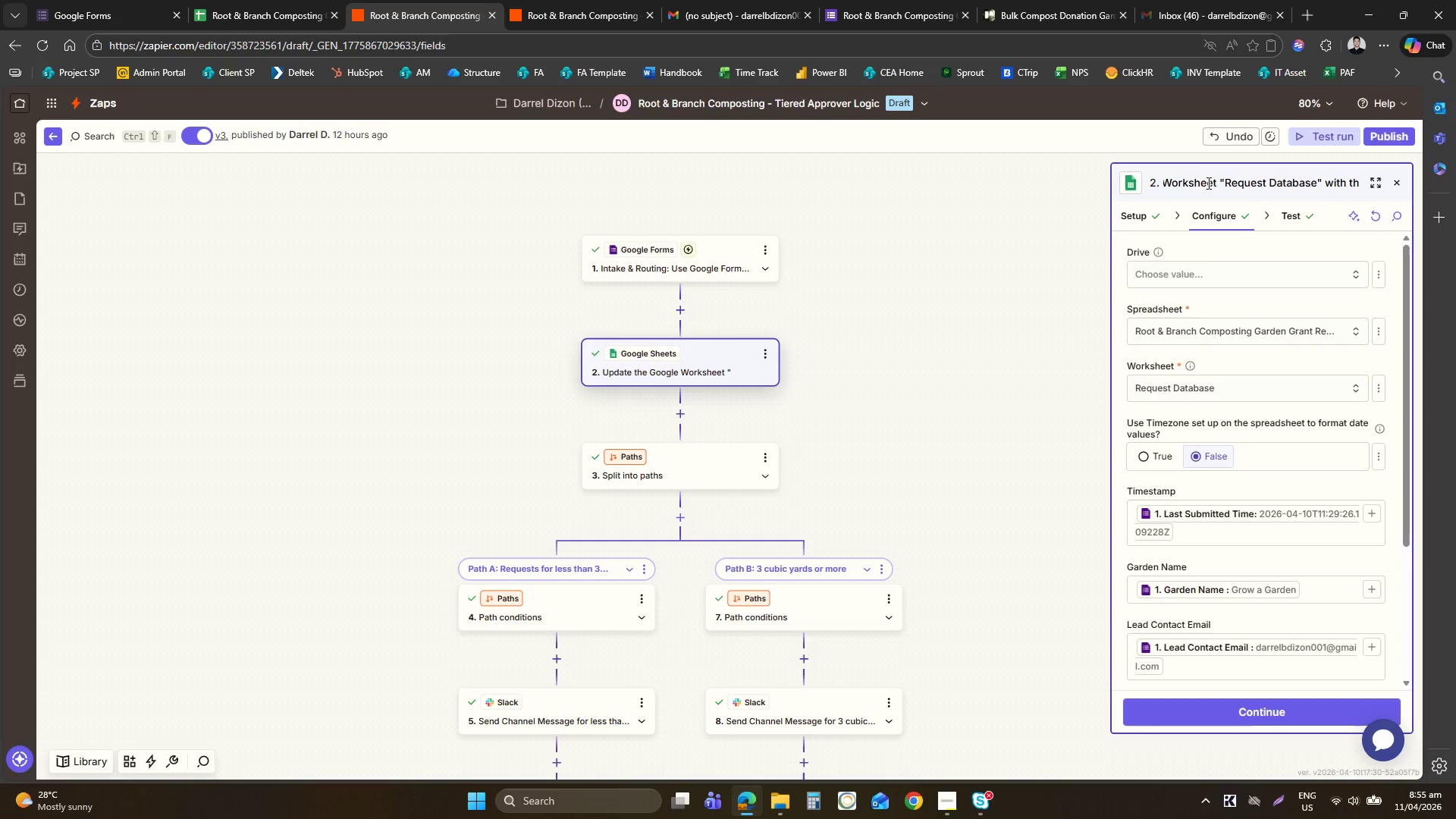 
left_click([1215, 182])
 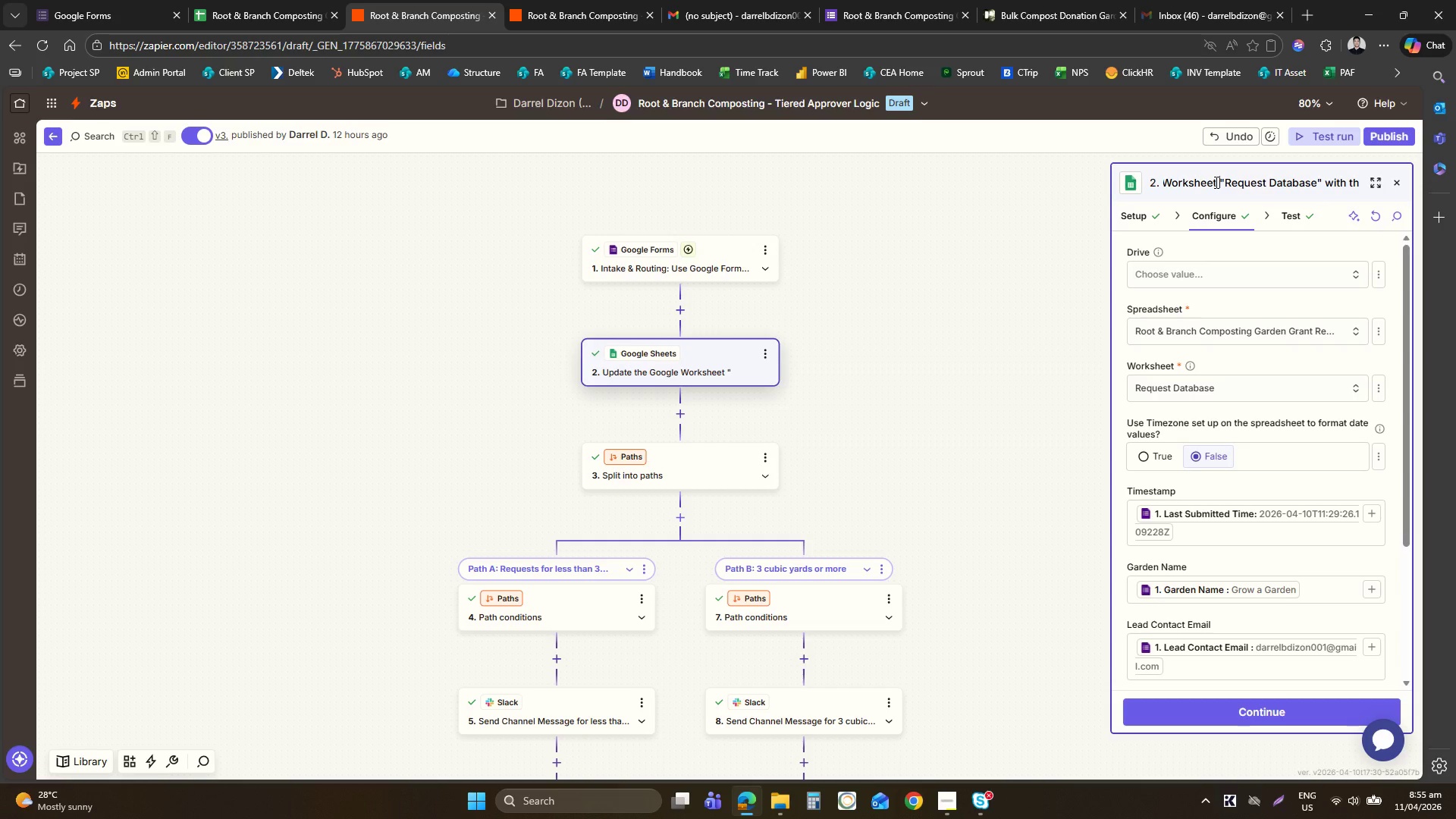 
key(ArrowRight)
 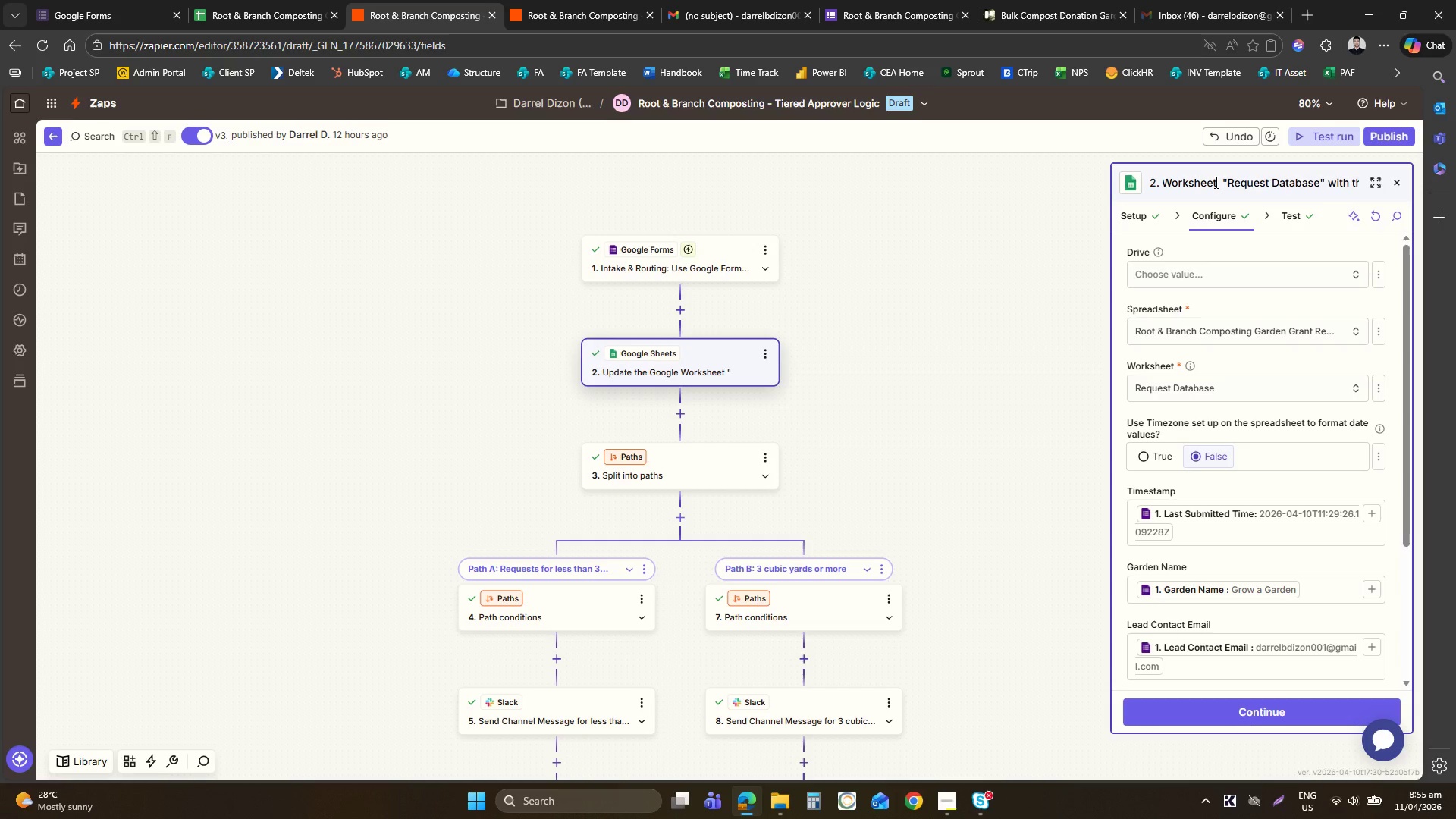 
type( row of )
 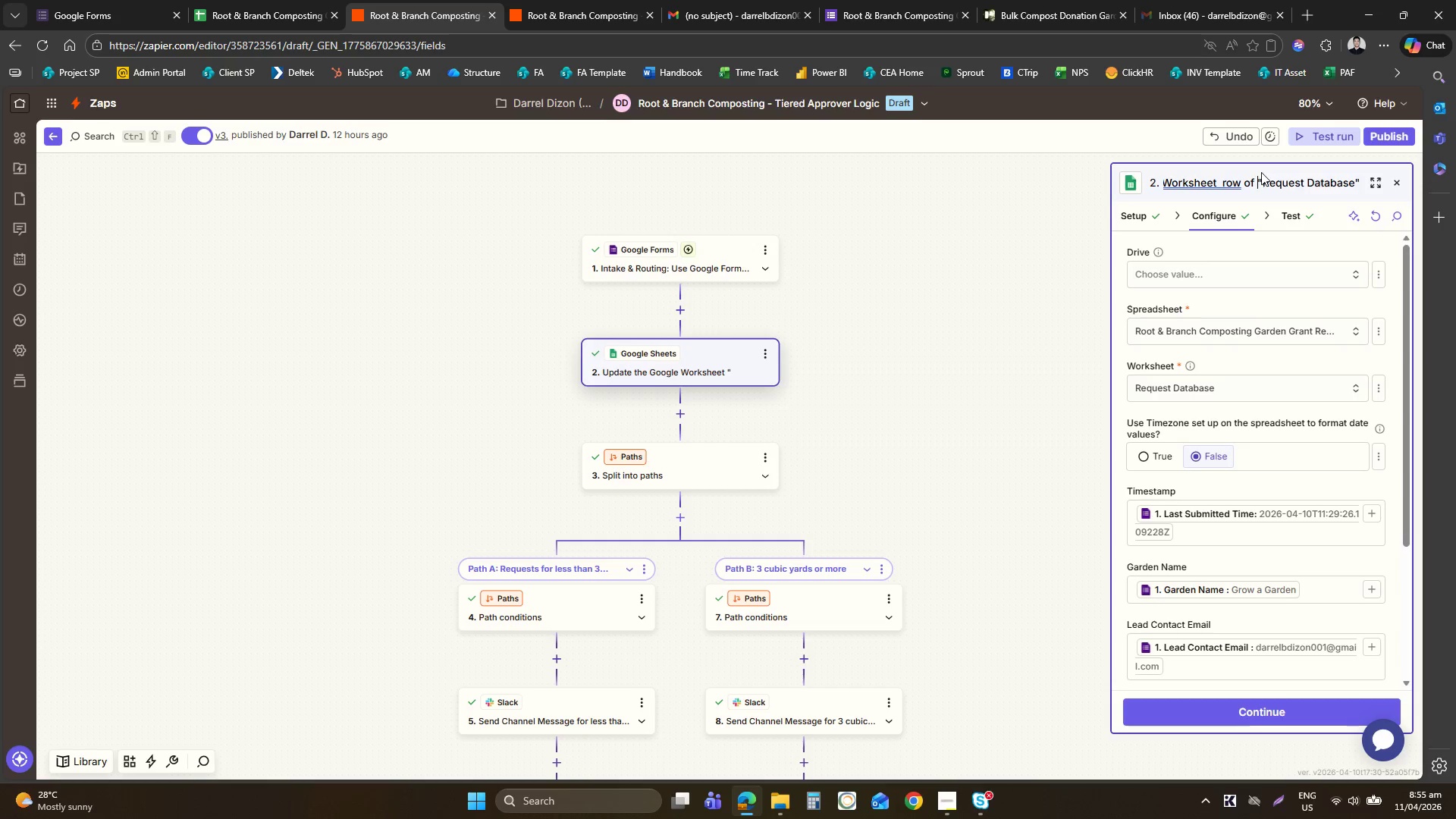 
double_click([1231, 180])
 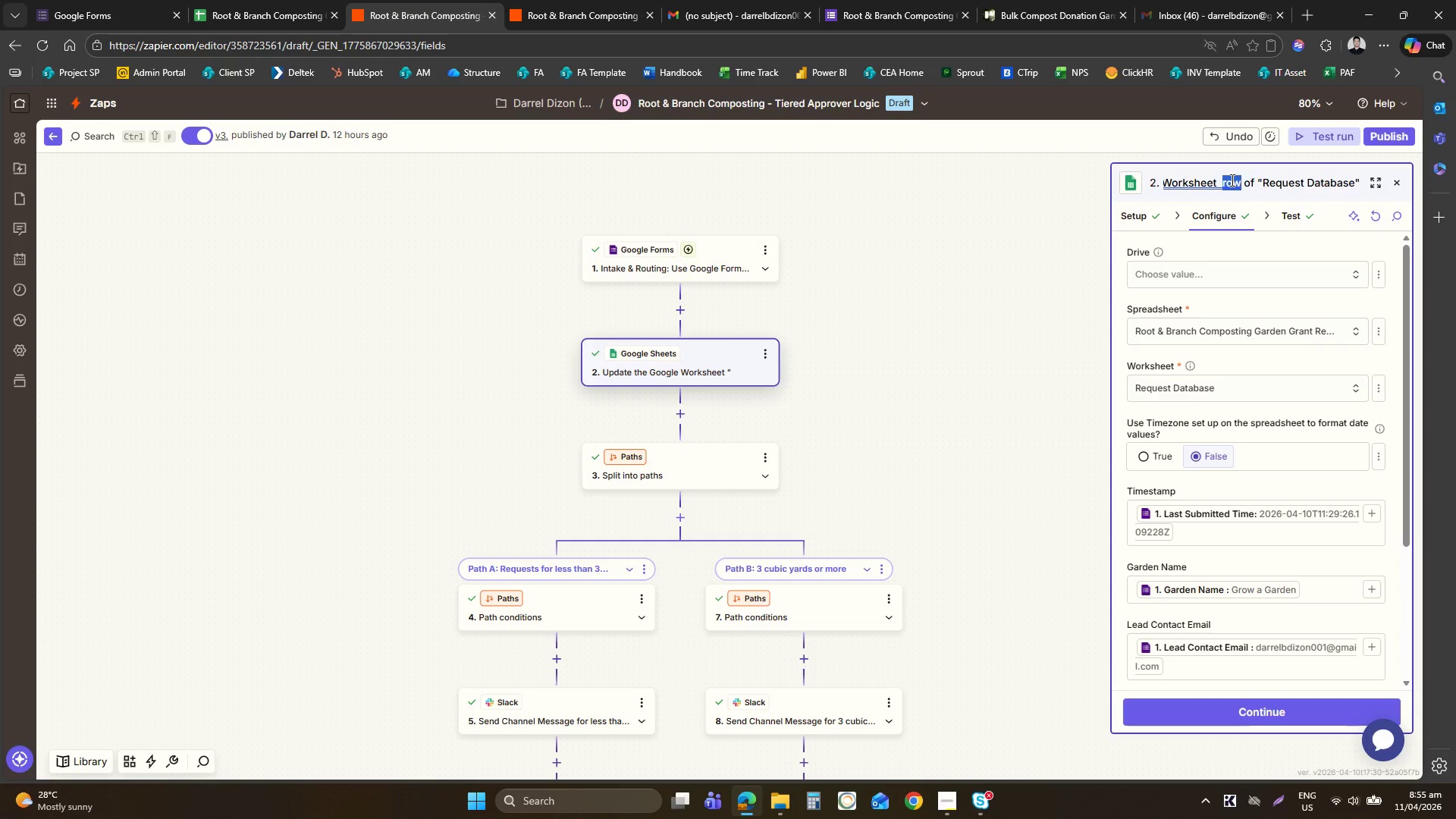 
key(Delete)
 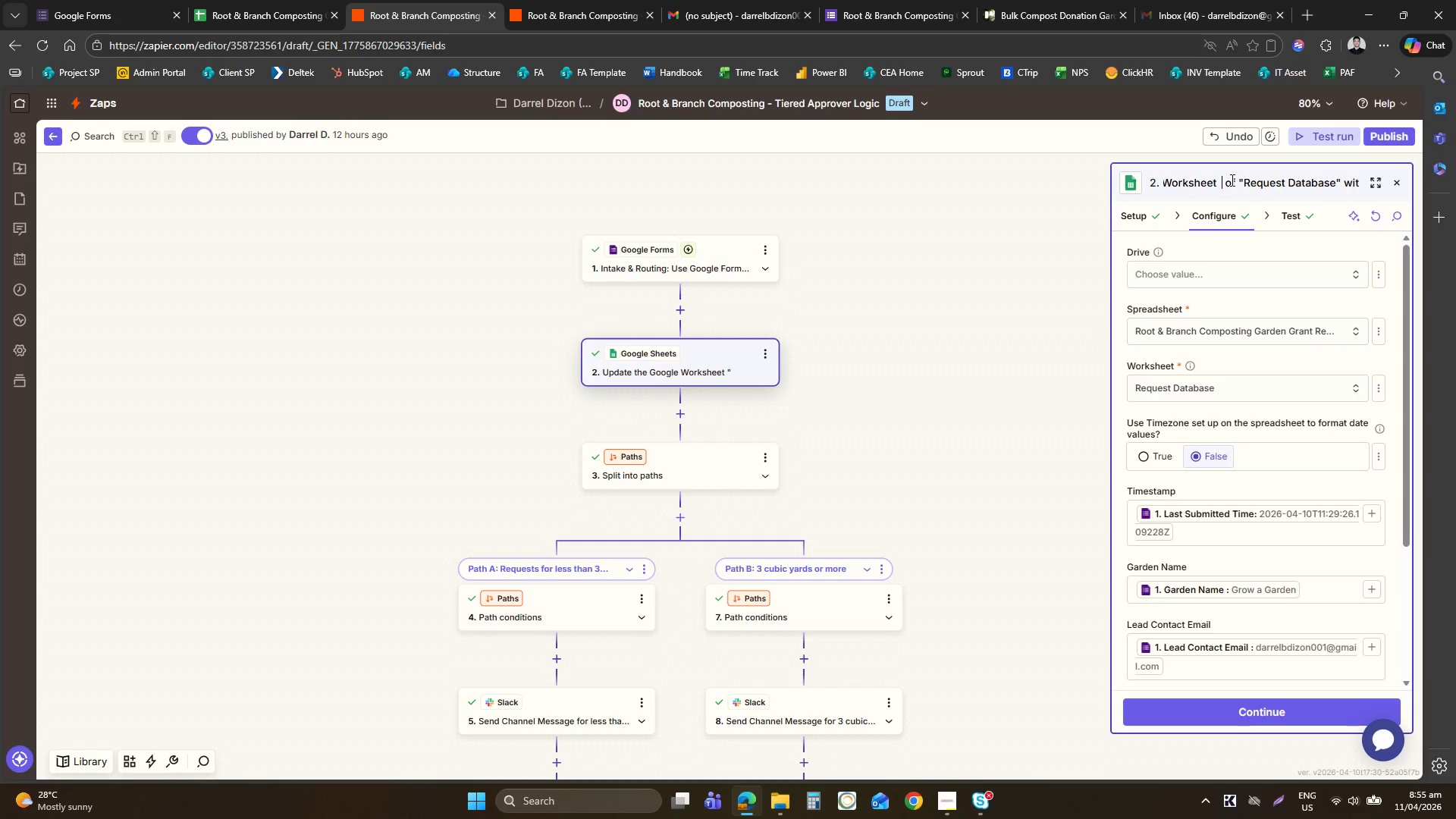 
key(Delete)
 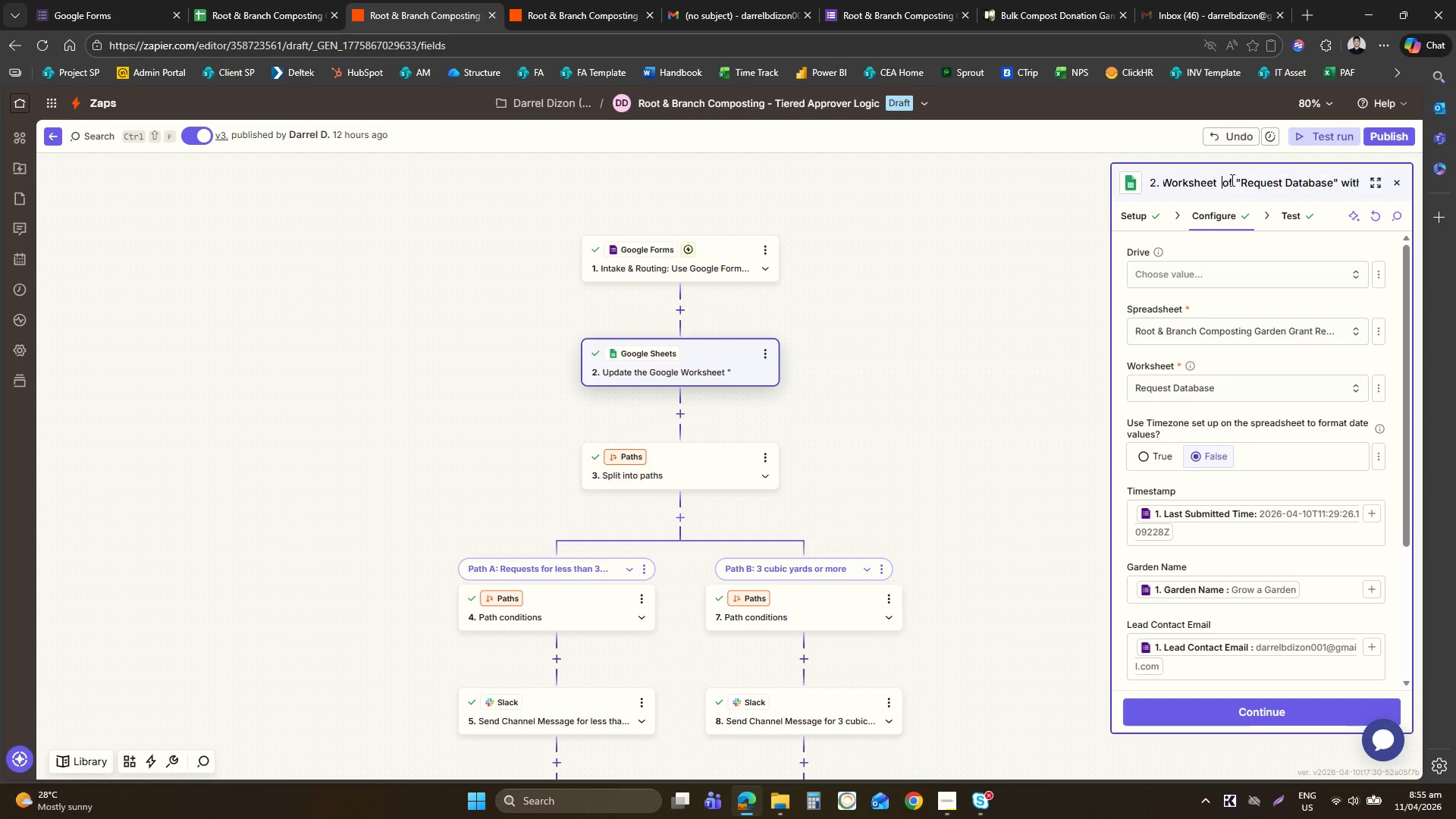 
key(Delete)
 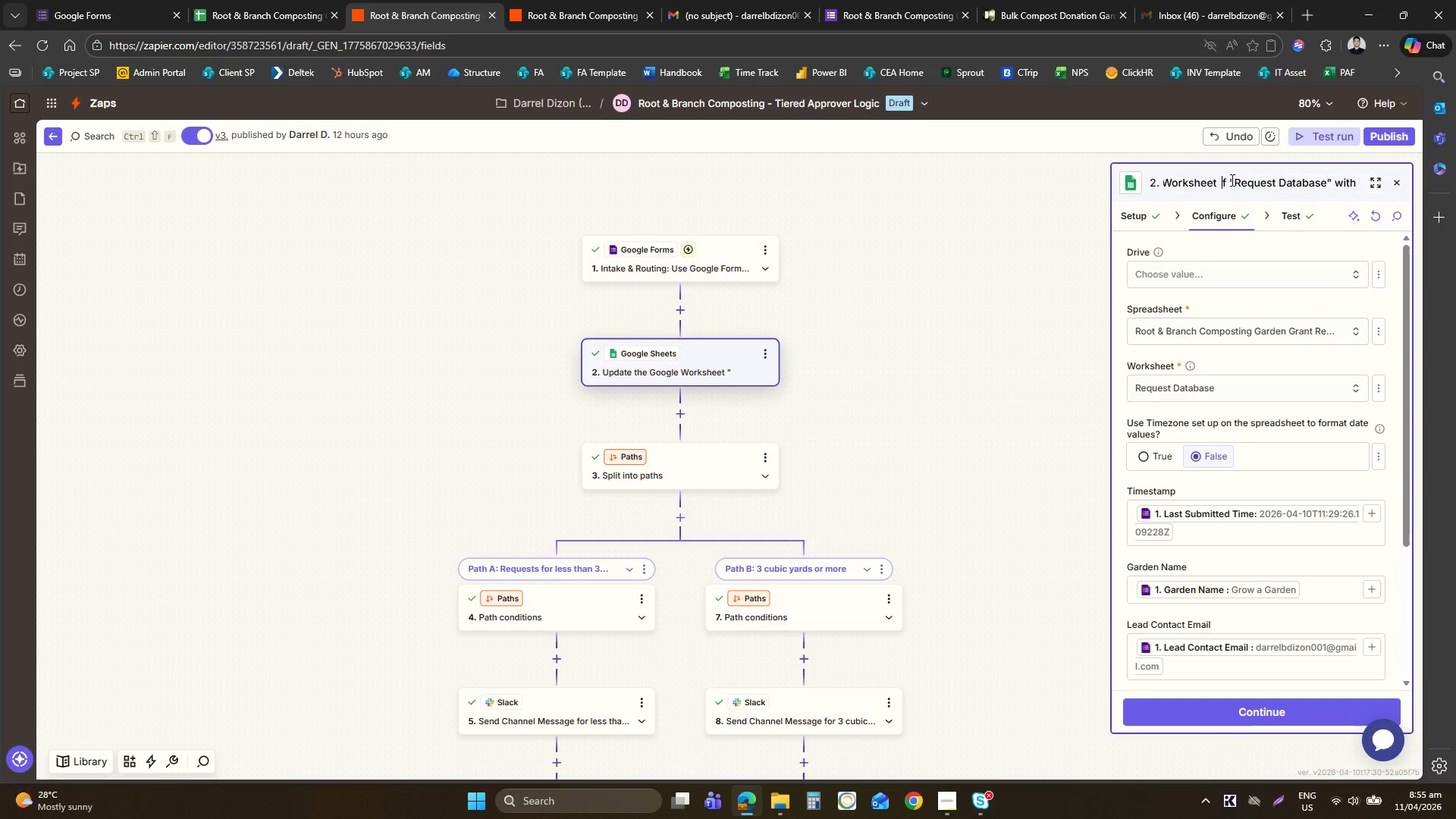 
key(Delete)
 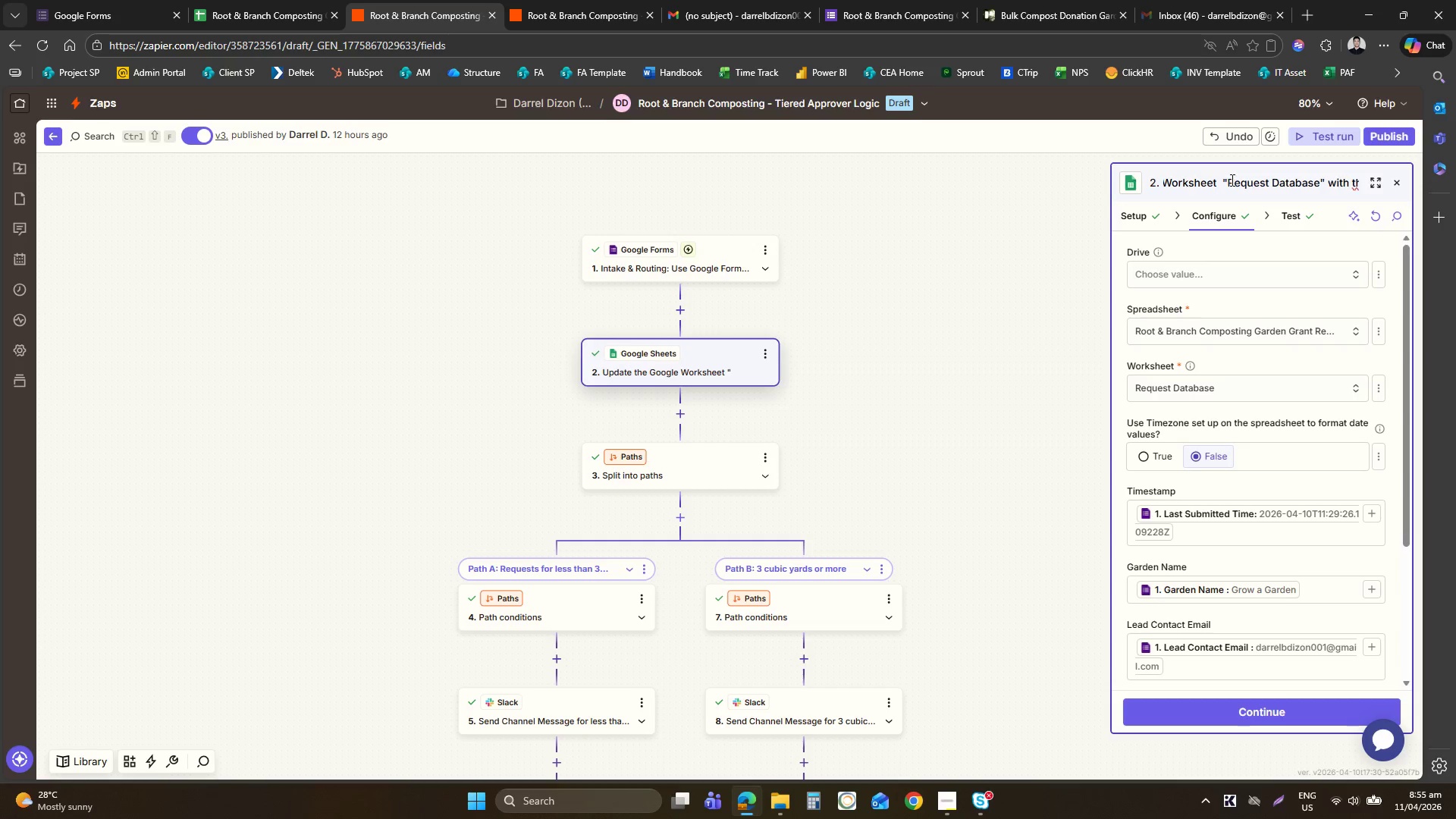 
key(Delete)
 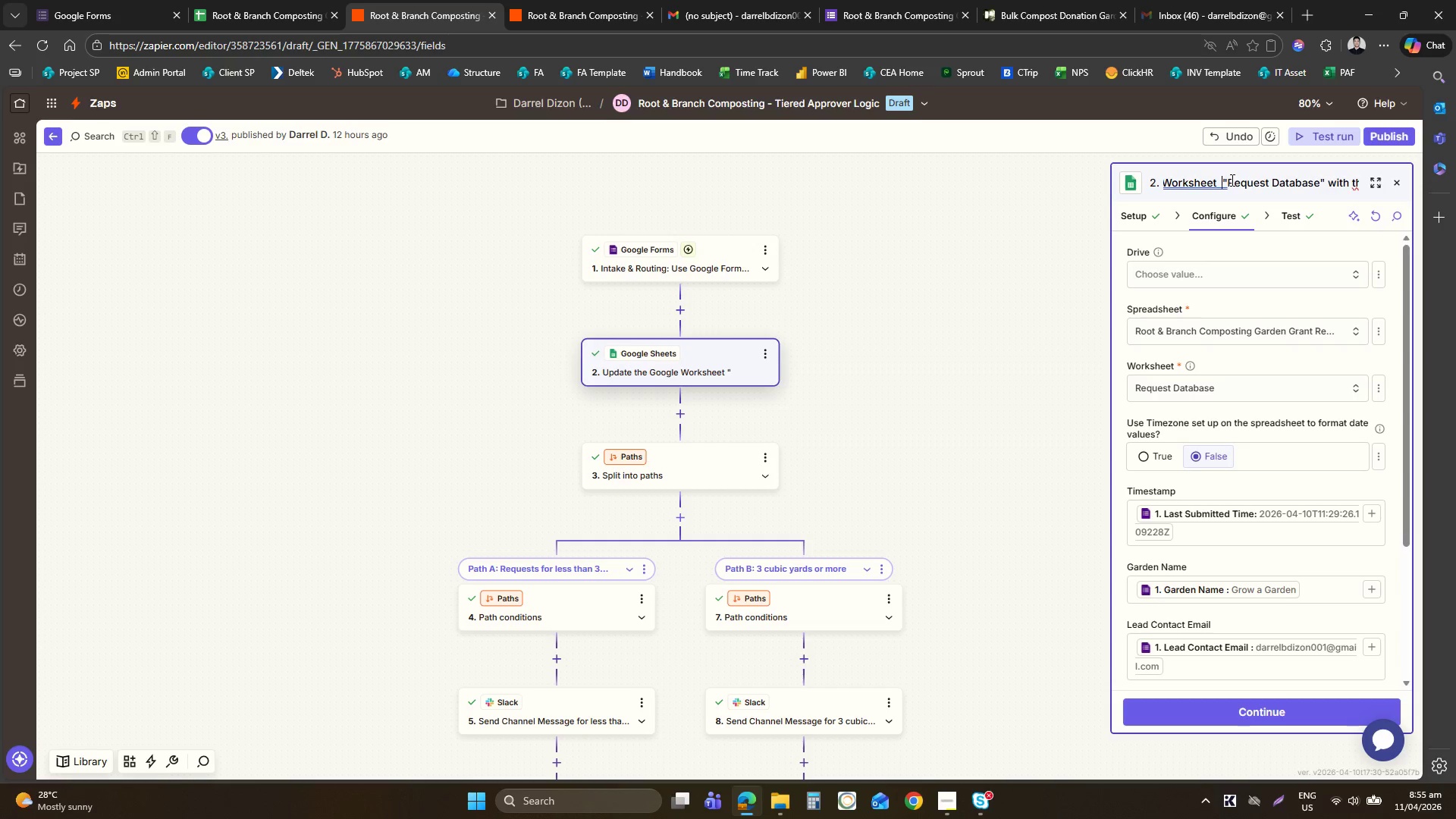 
key(Delete)
 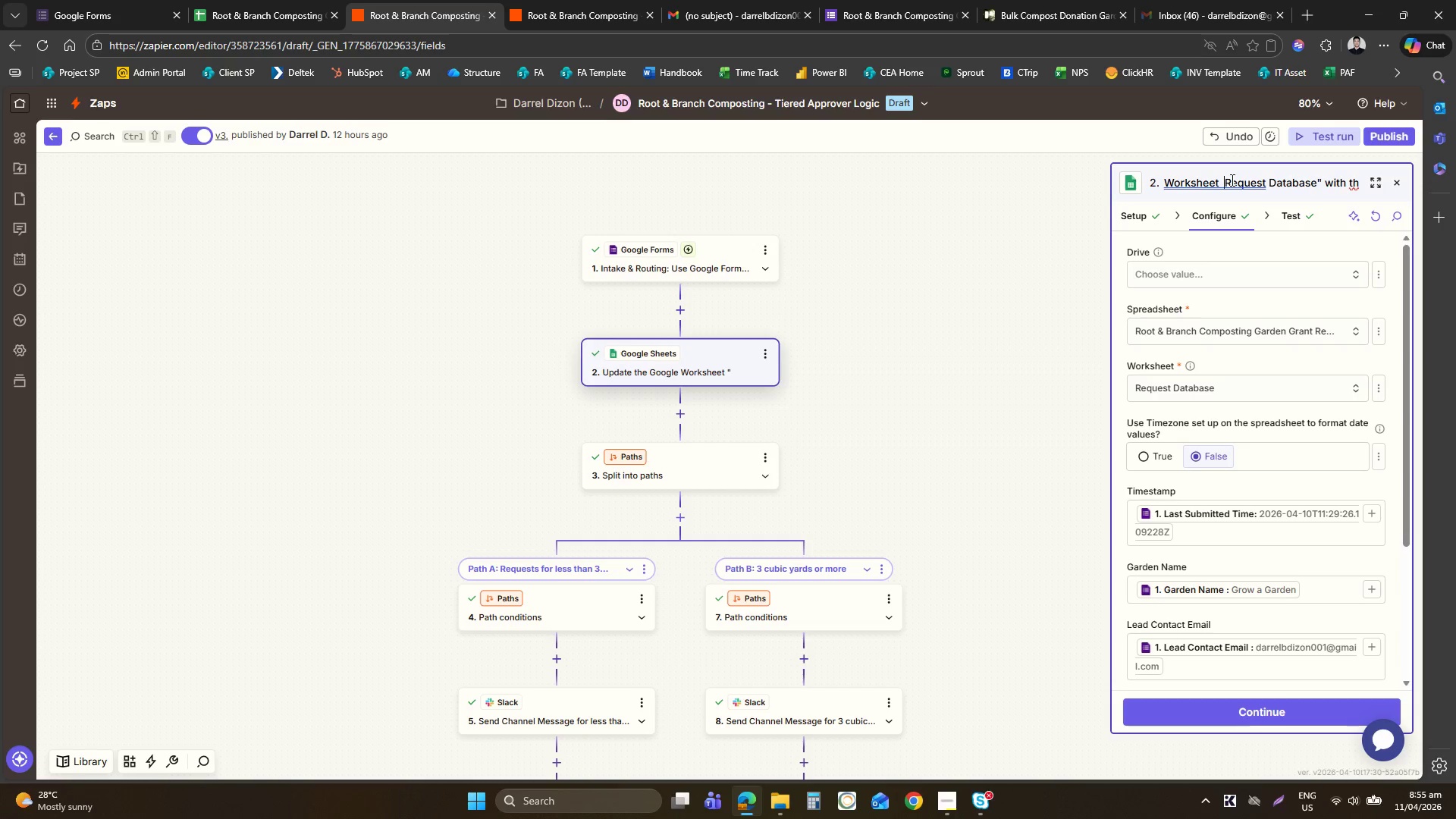 
key(Shift+ShiftLeft)
 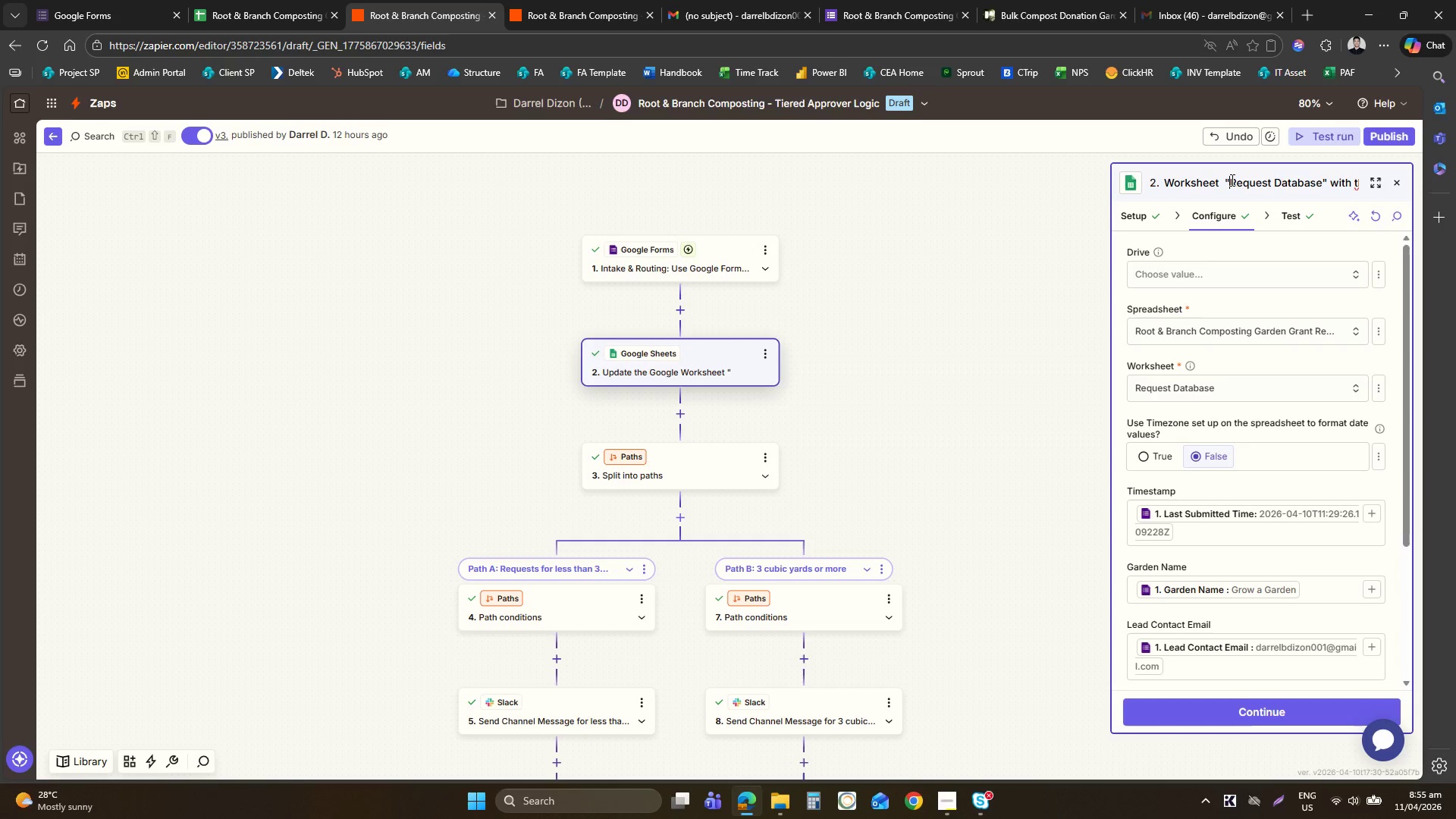 
key(Shift+Quote)
 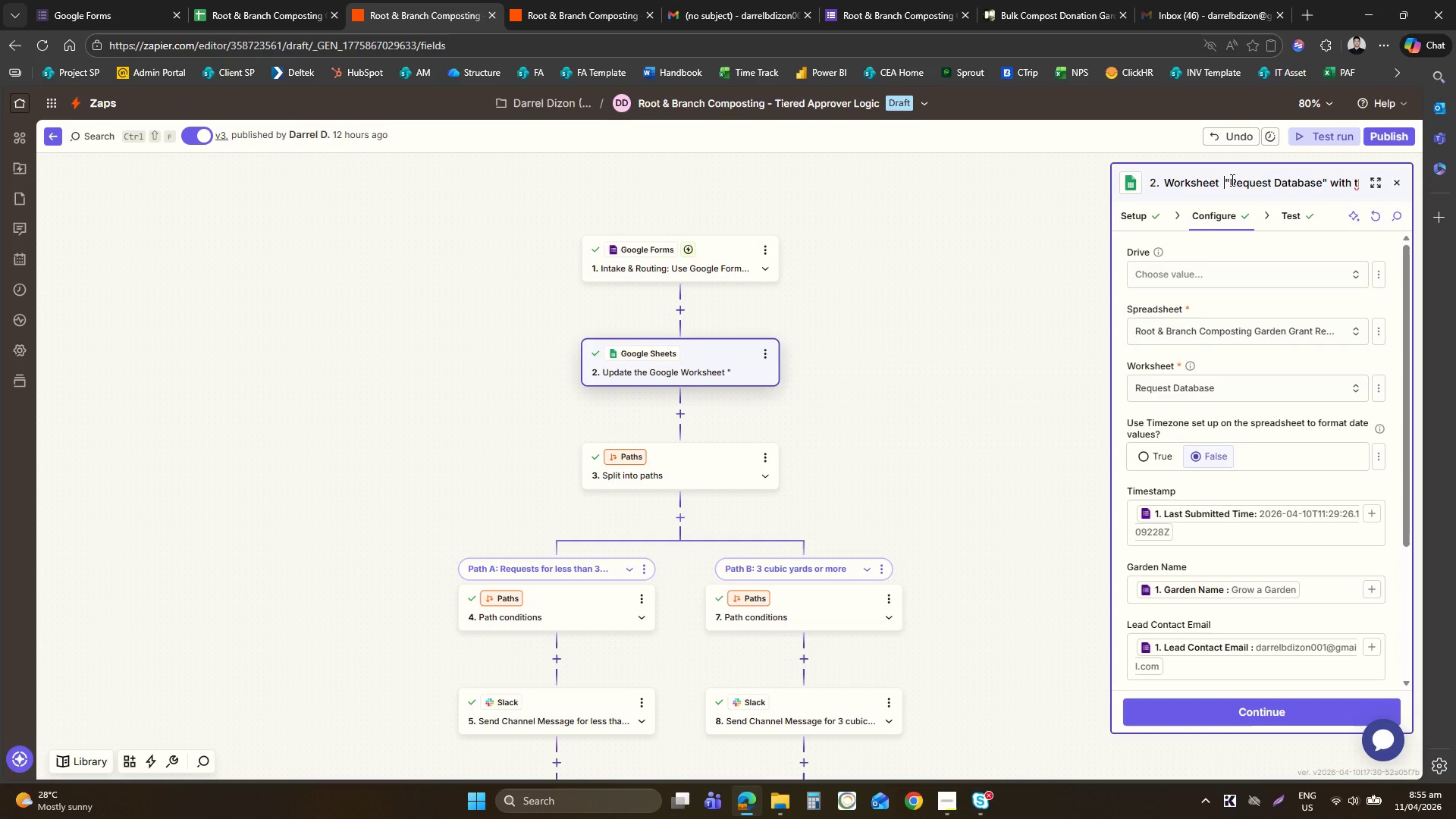 
key(ArrowLeft)
 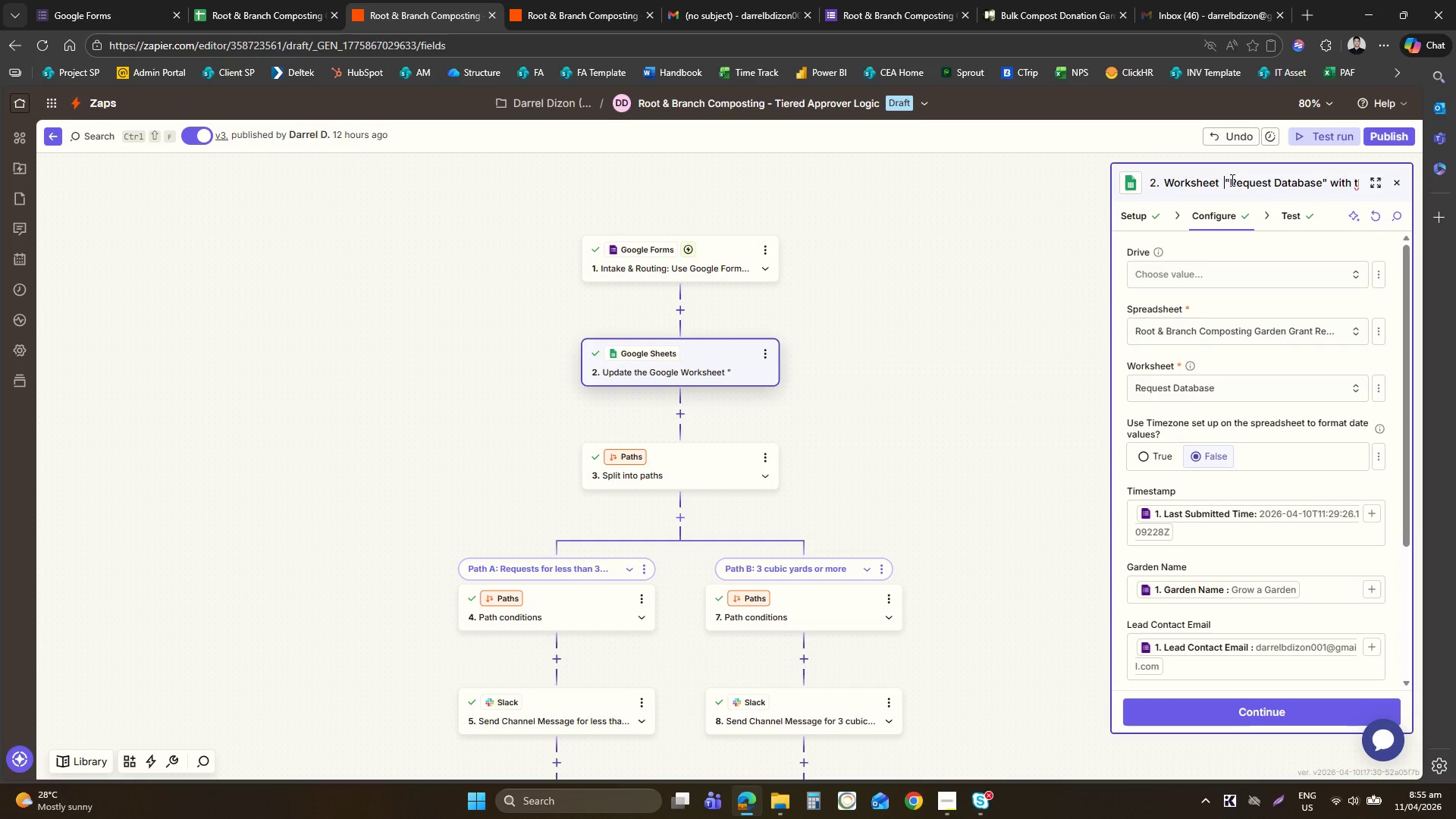 
key(Backspace)
 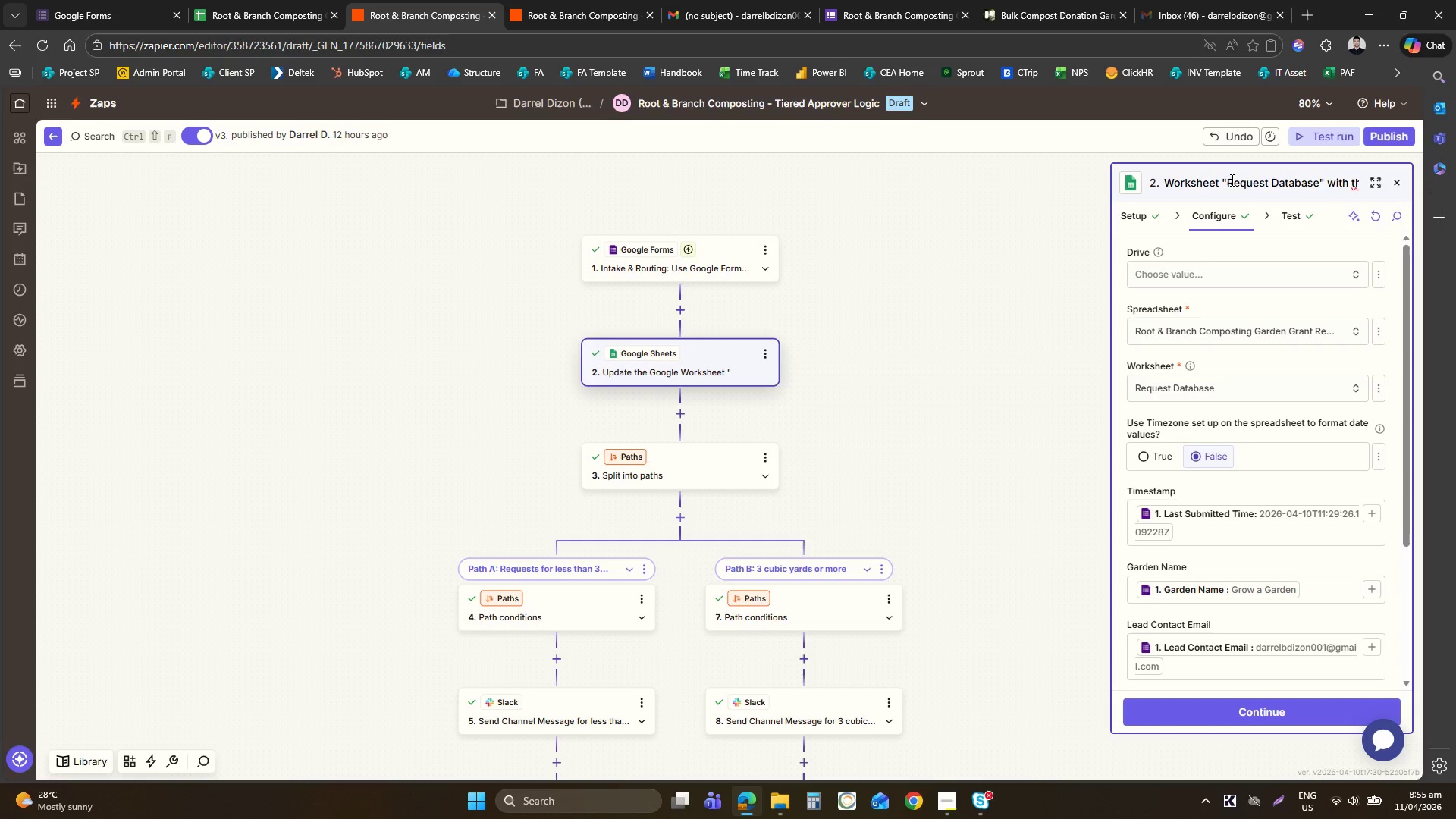 
hold_key(key=ArrowRight, duration=1.16)
 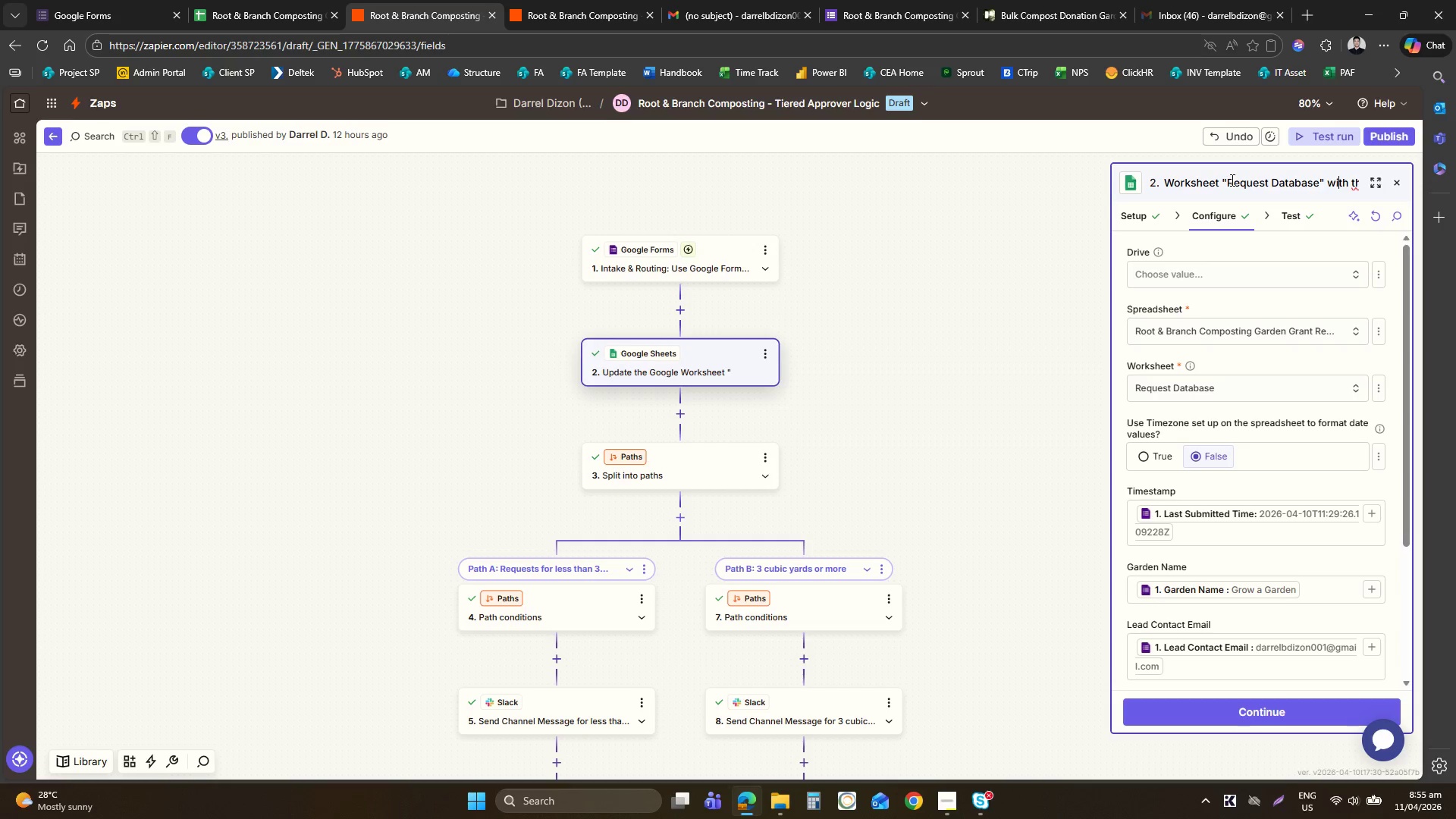 
key(ArrowLeft)
 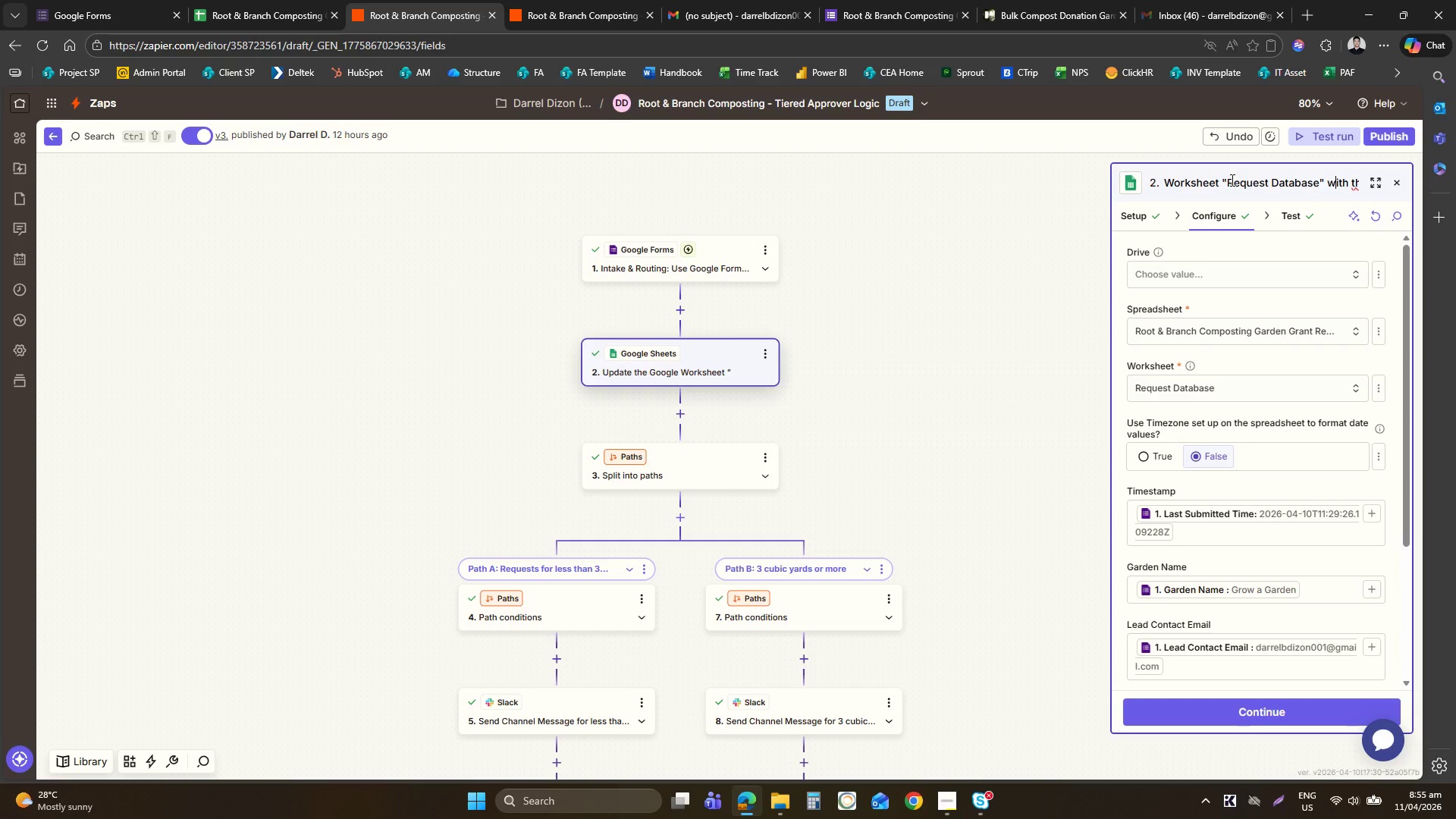 
key(ArrowLeft)
 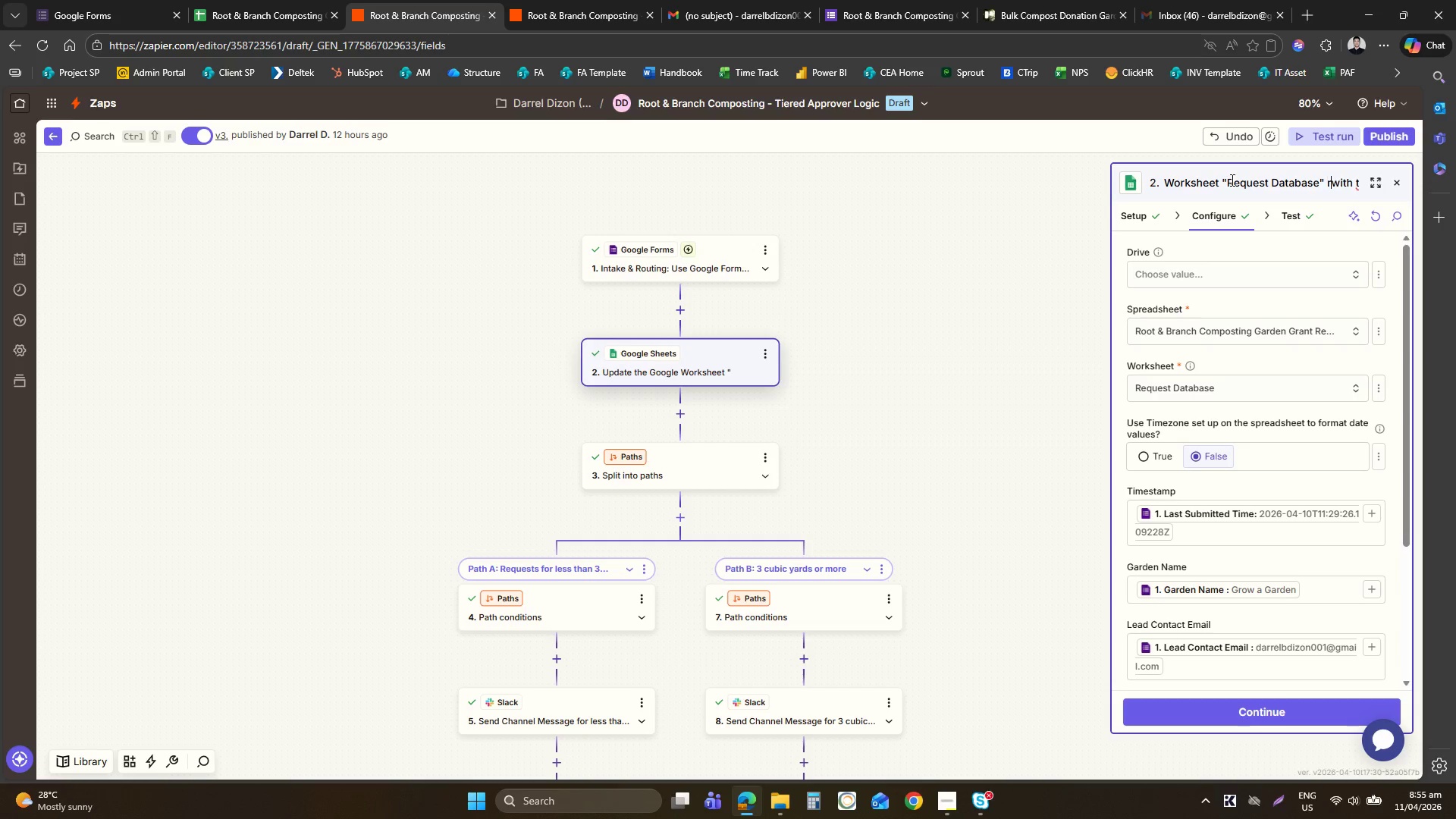 
type(row e inp)
key(Backspace)
key(Backspace)
key(Backspace)
type(Google Form field suu)
key(Backspace)
type(submitted fields.)
key(Backspace)
 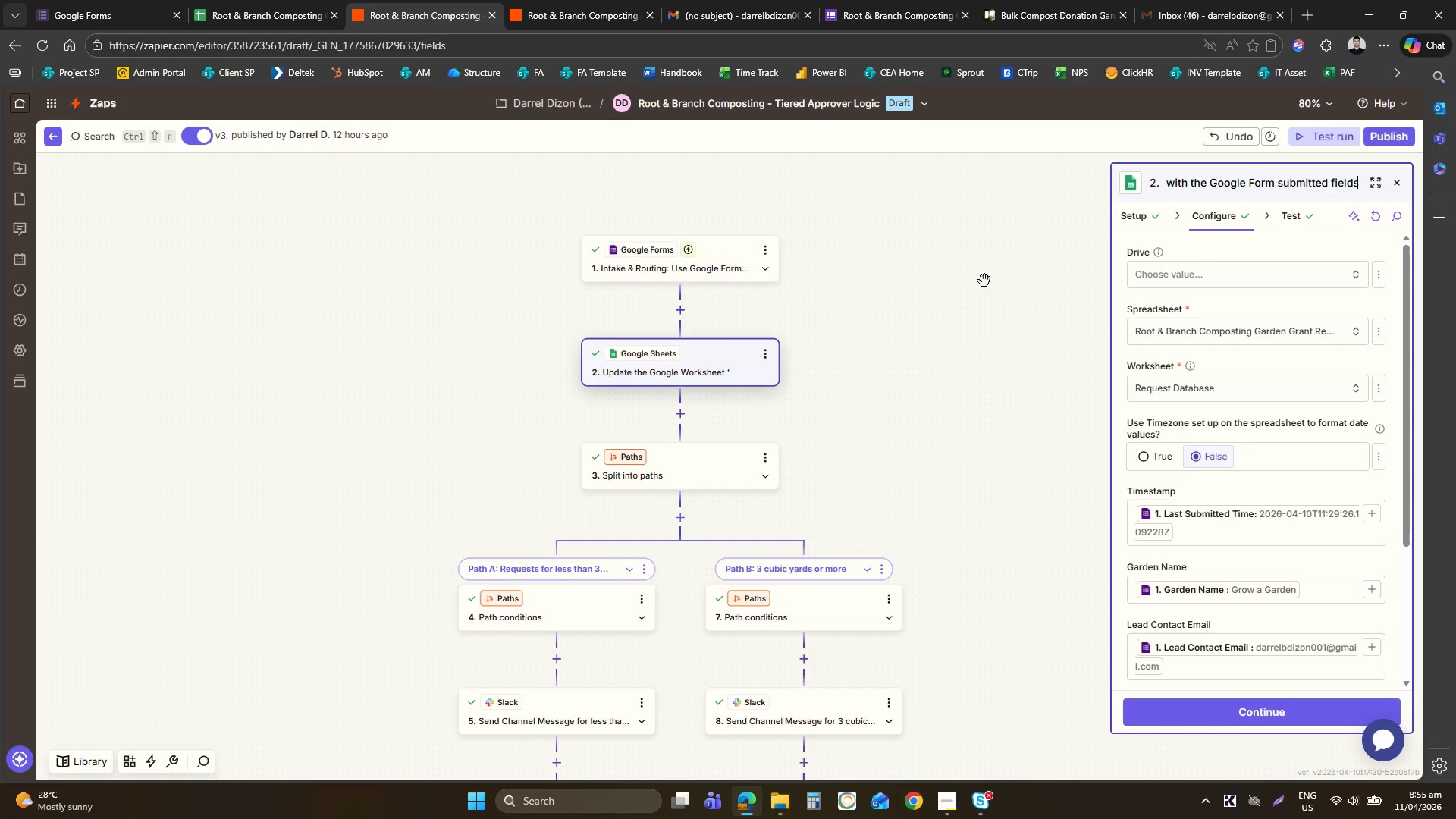 
hold_key(key=ArrowRight, duration=1.12)
 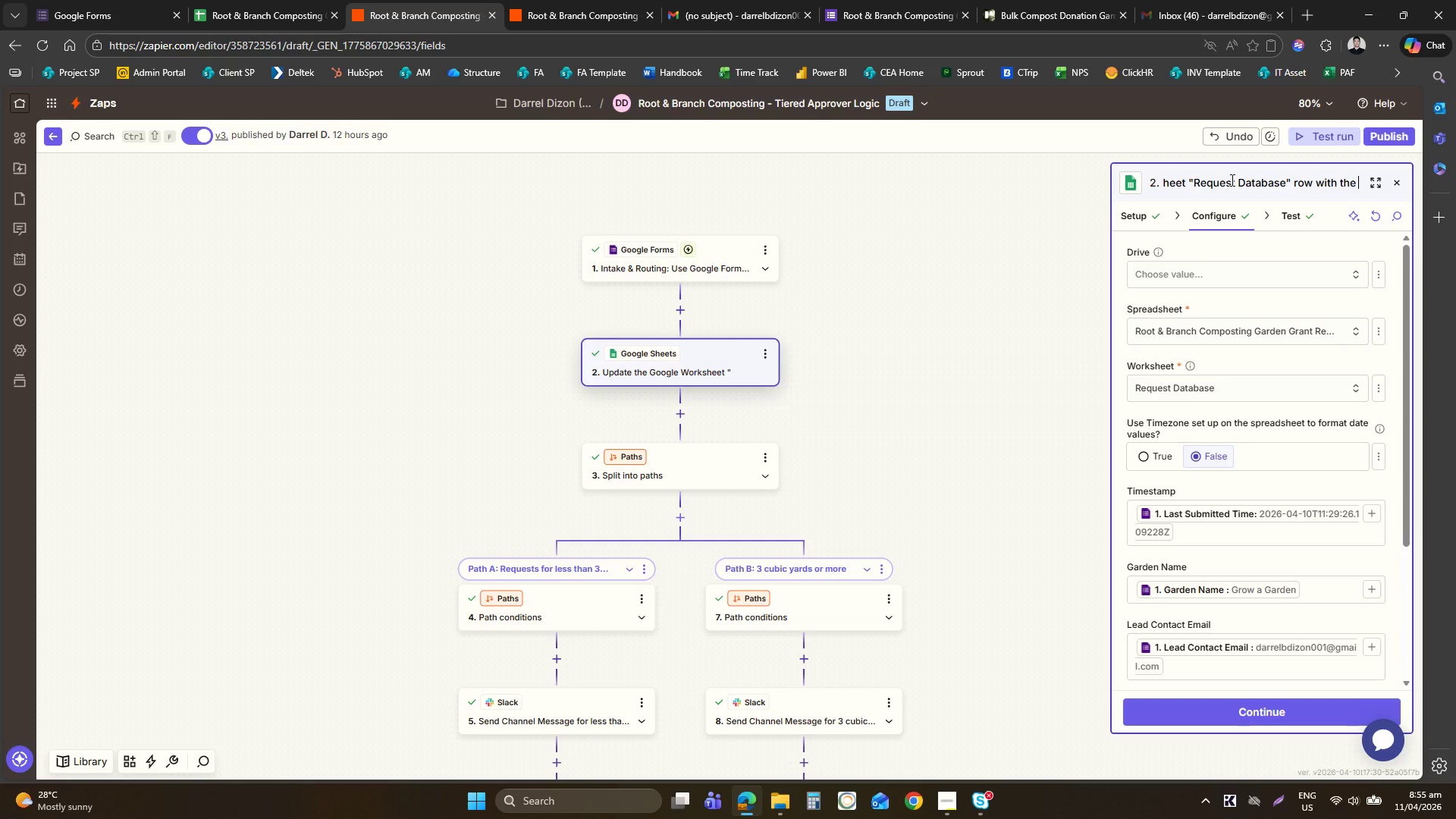 
left_click([966, 322])
 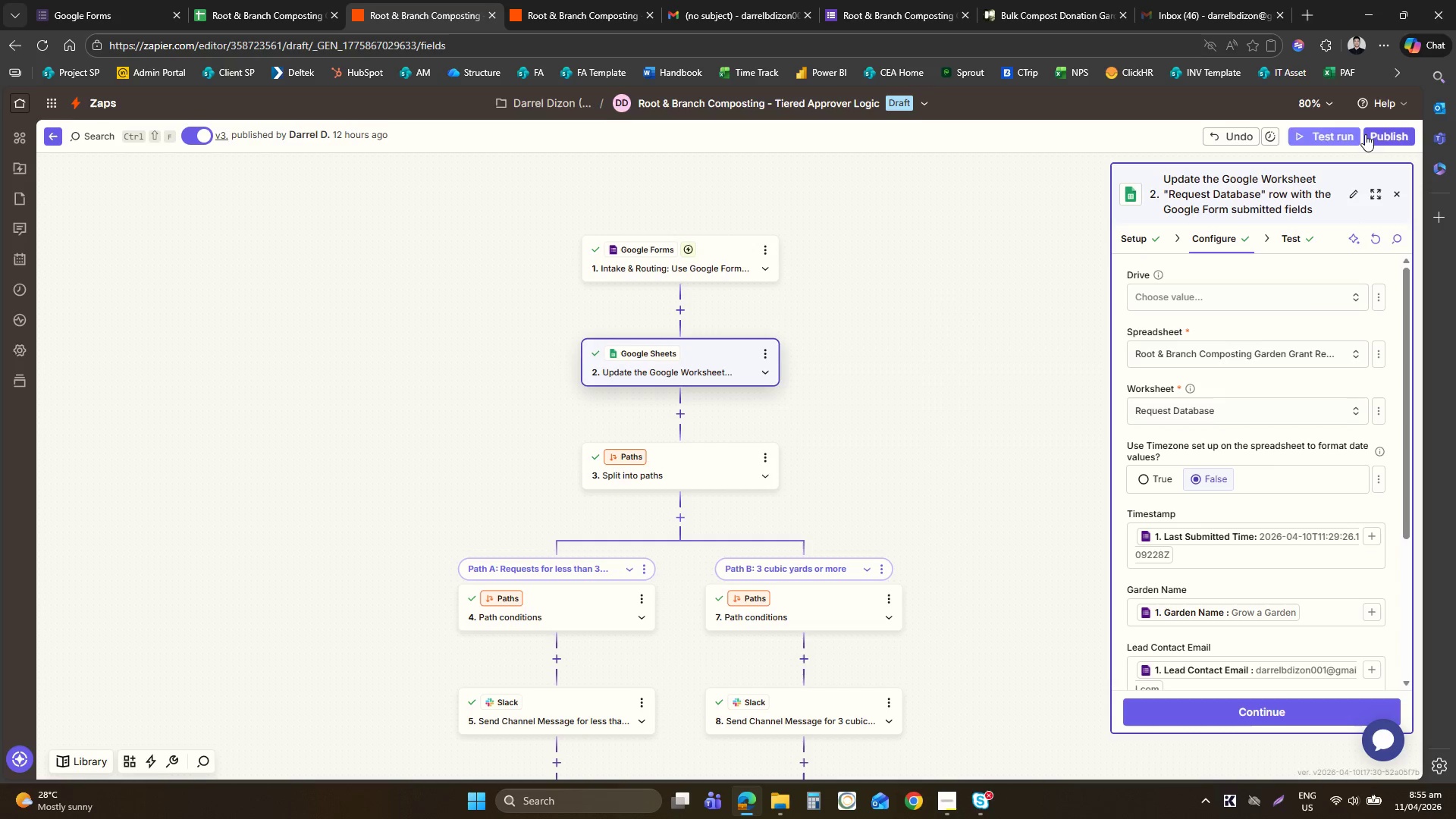 
left_click([1370, 136])
 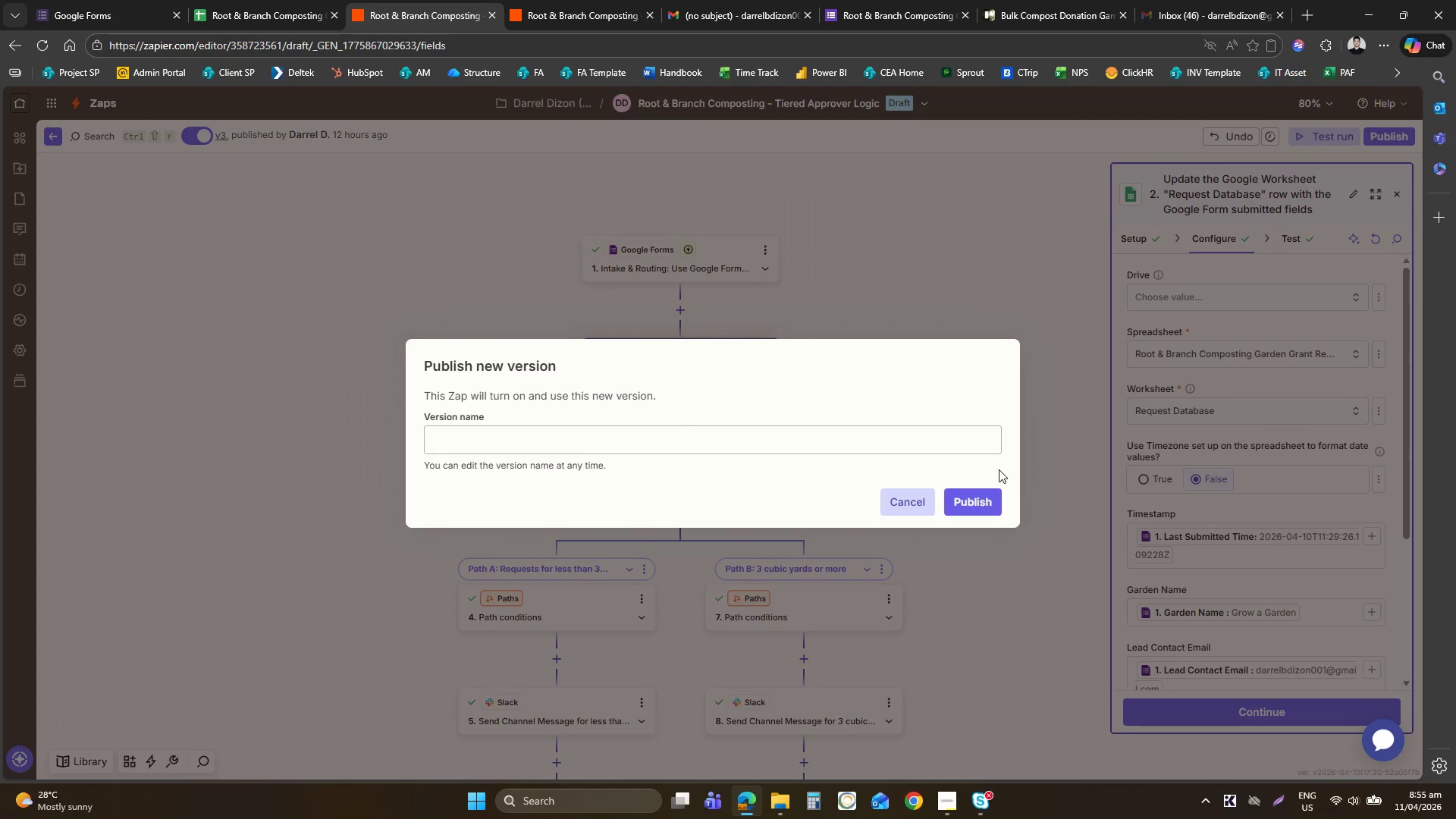 
left_click_drag(start_coordinate=[970, 516], to_coordinate=[985, 491])
 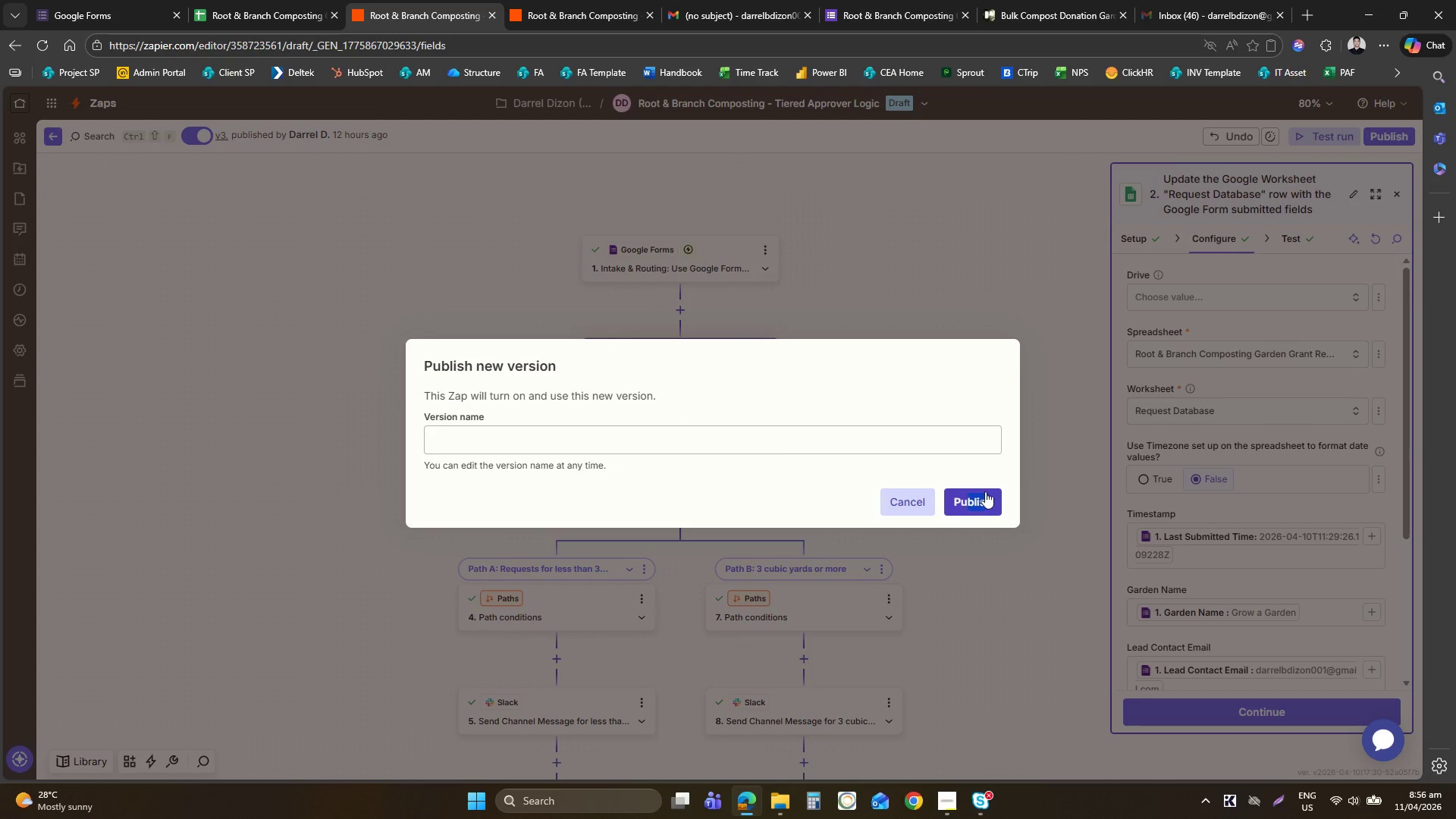 
left_click([985, 491])
 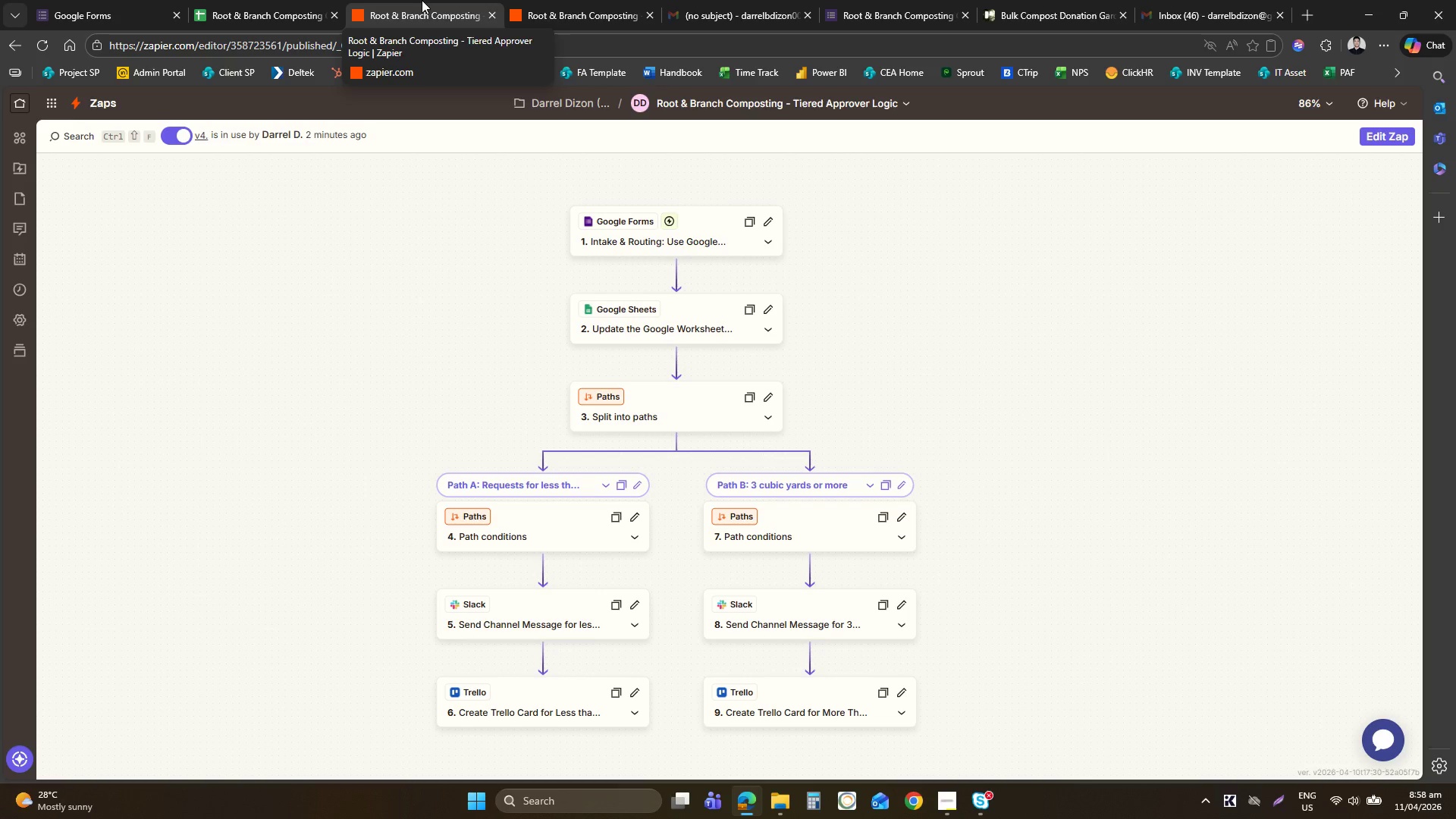 
wait(173.33)
 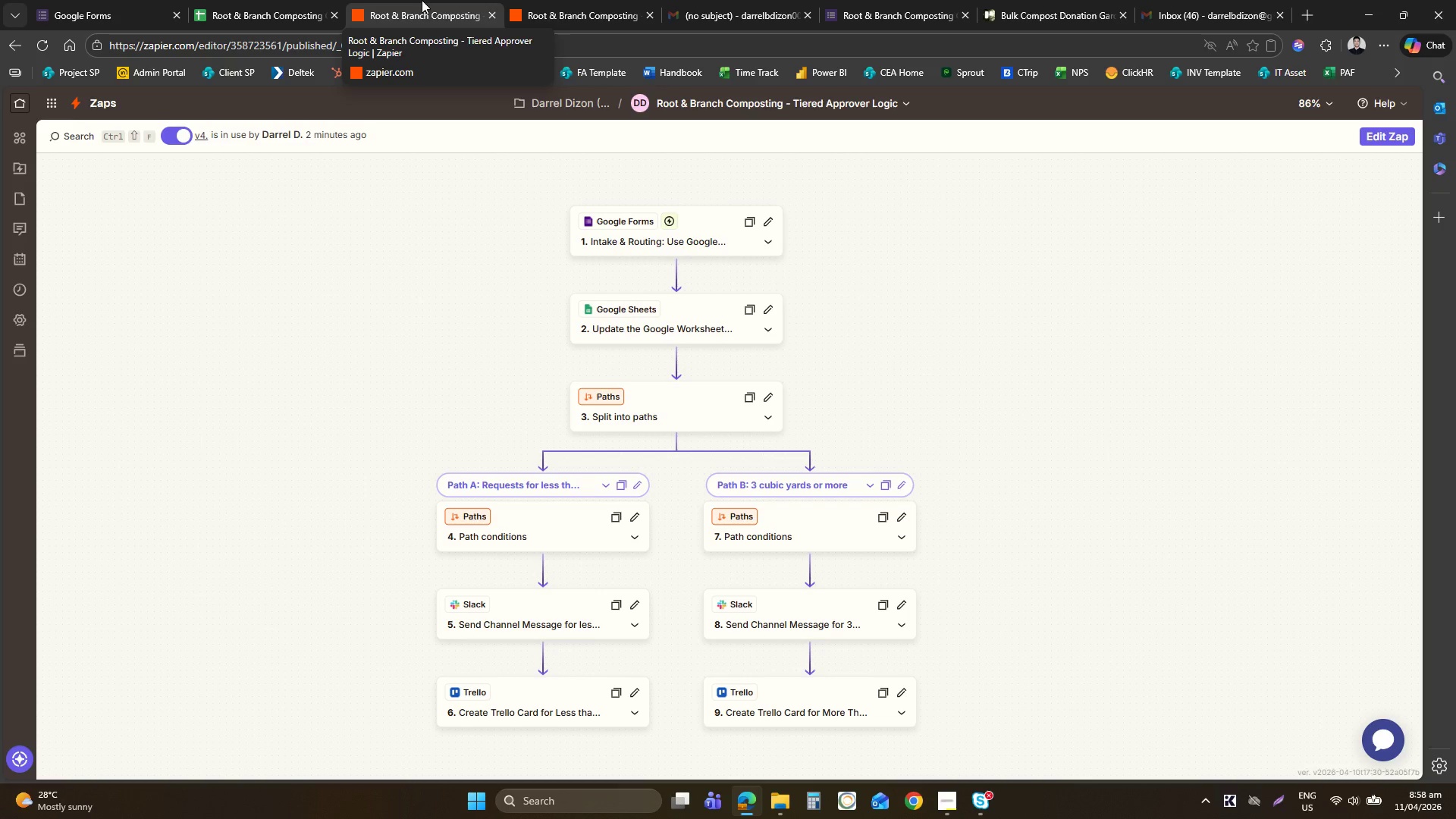 
left_click([855, 0])
 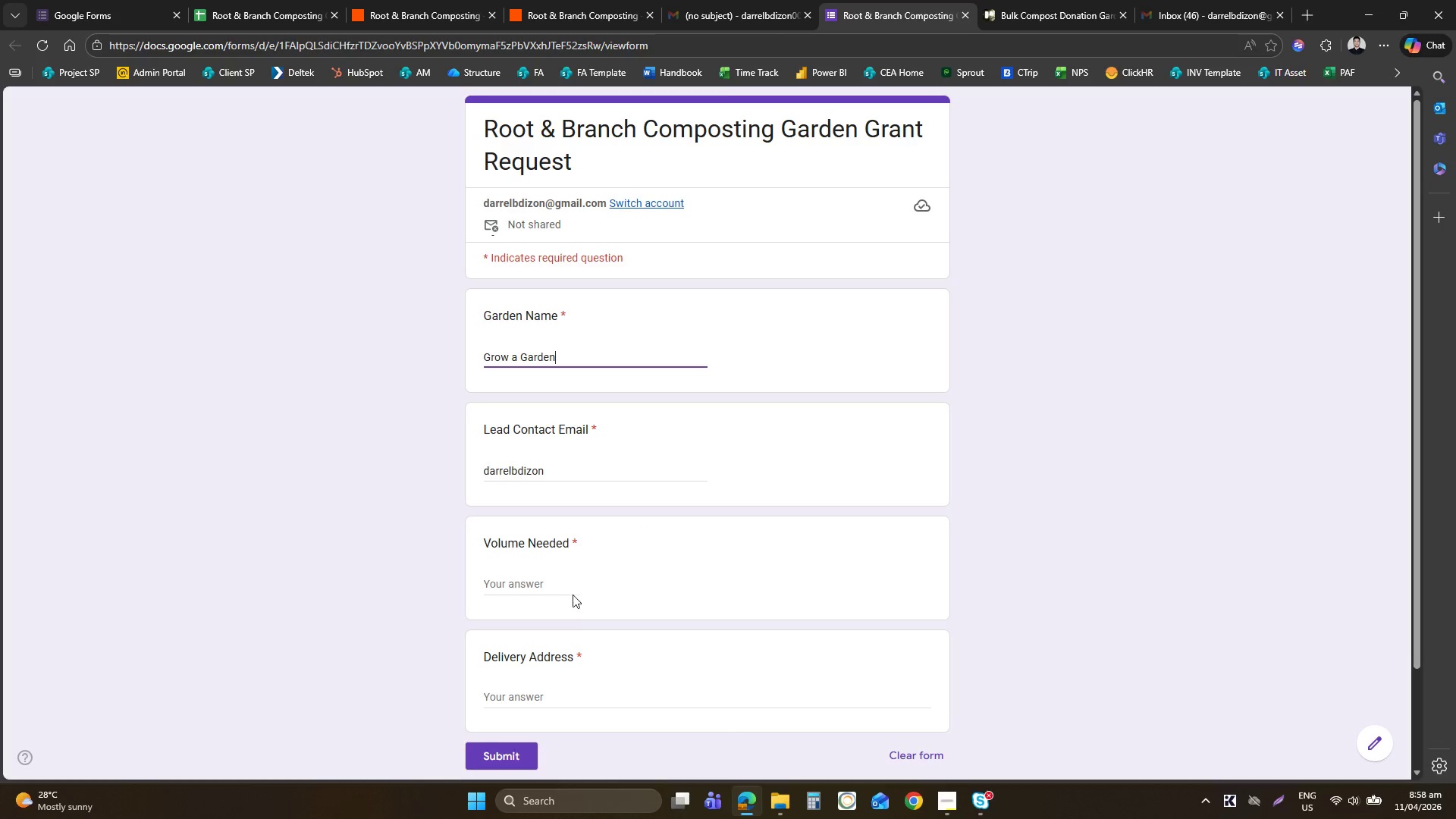 
left_click([558, 587])
 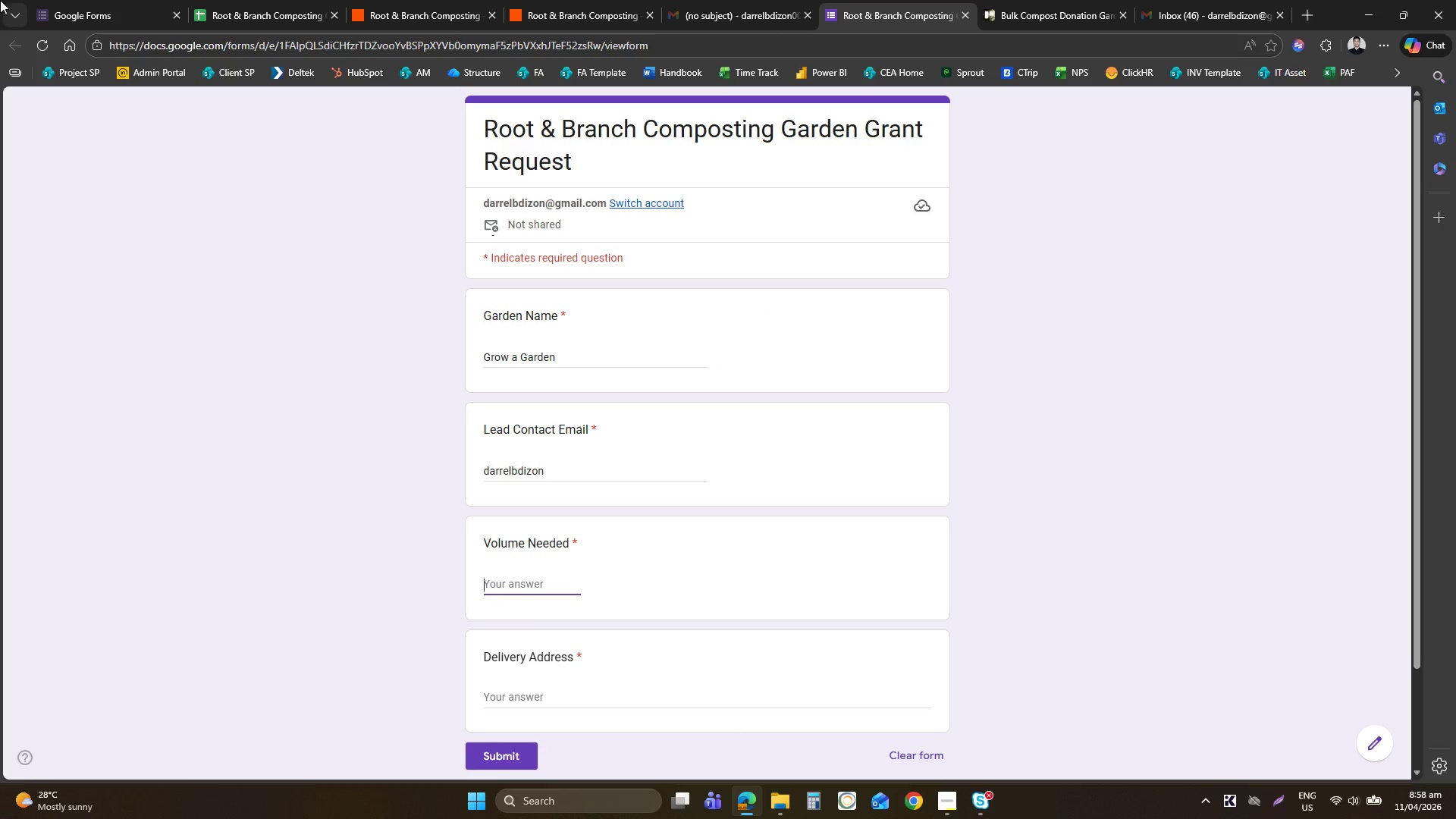 
left_click([42, 49])
 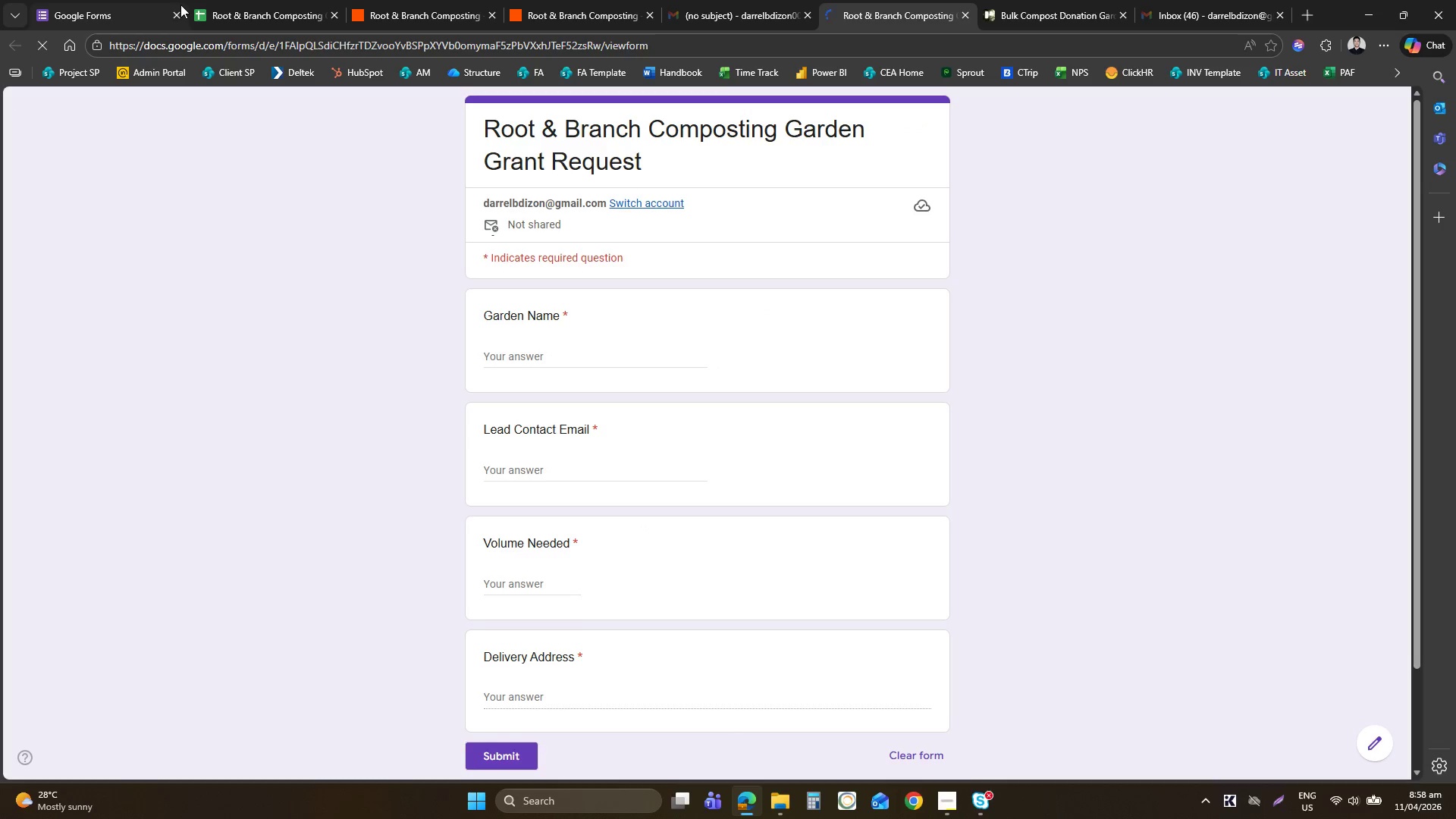 
left_click([175, 14])
 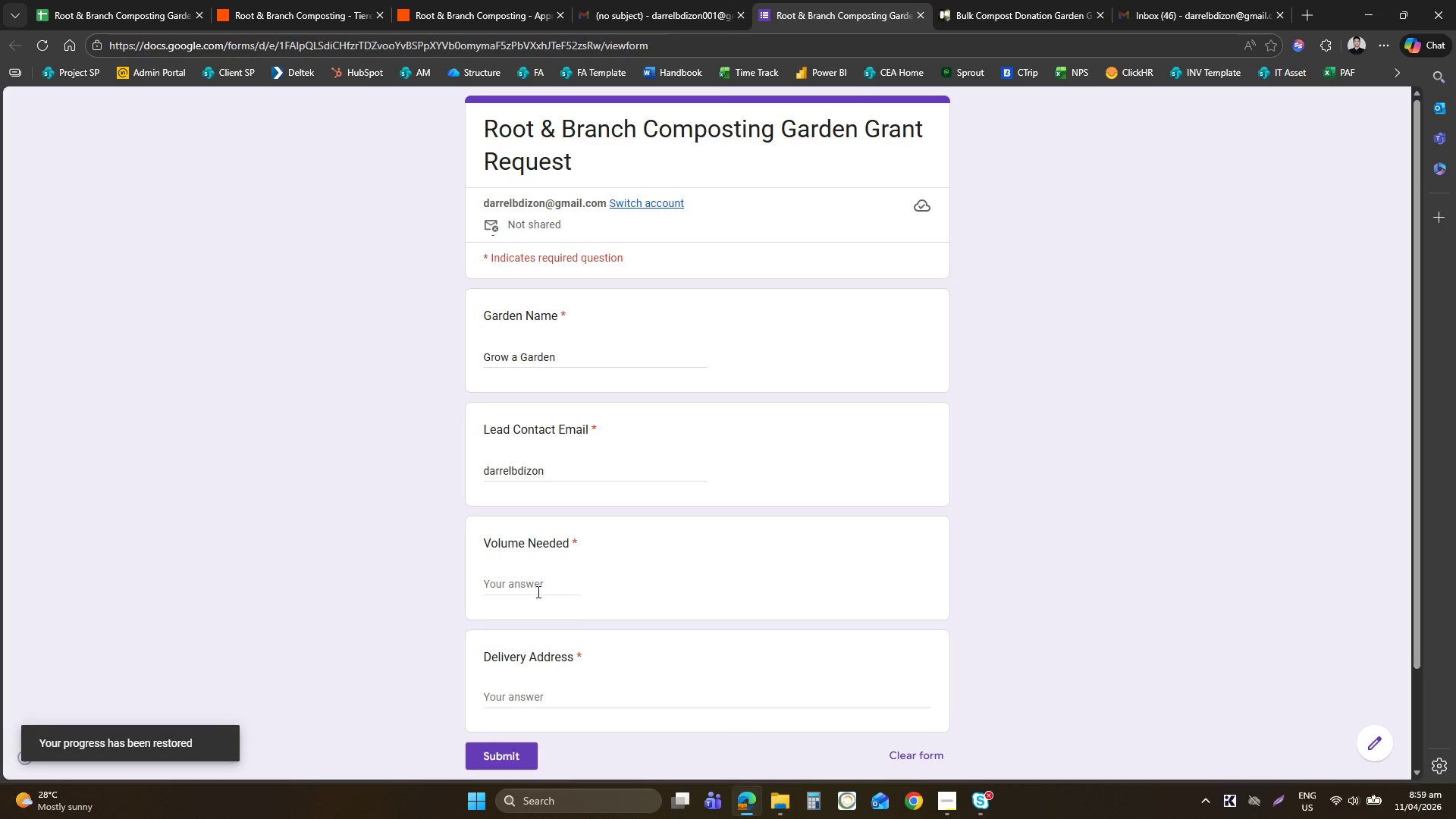 
left_click([526, 588])
 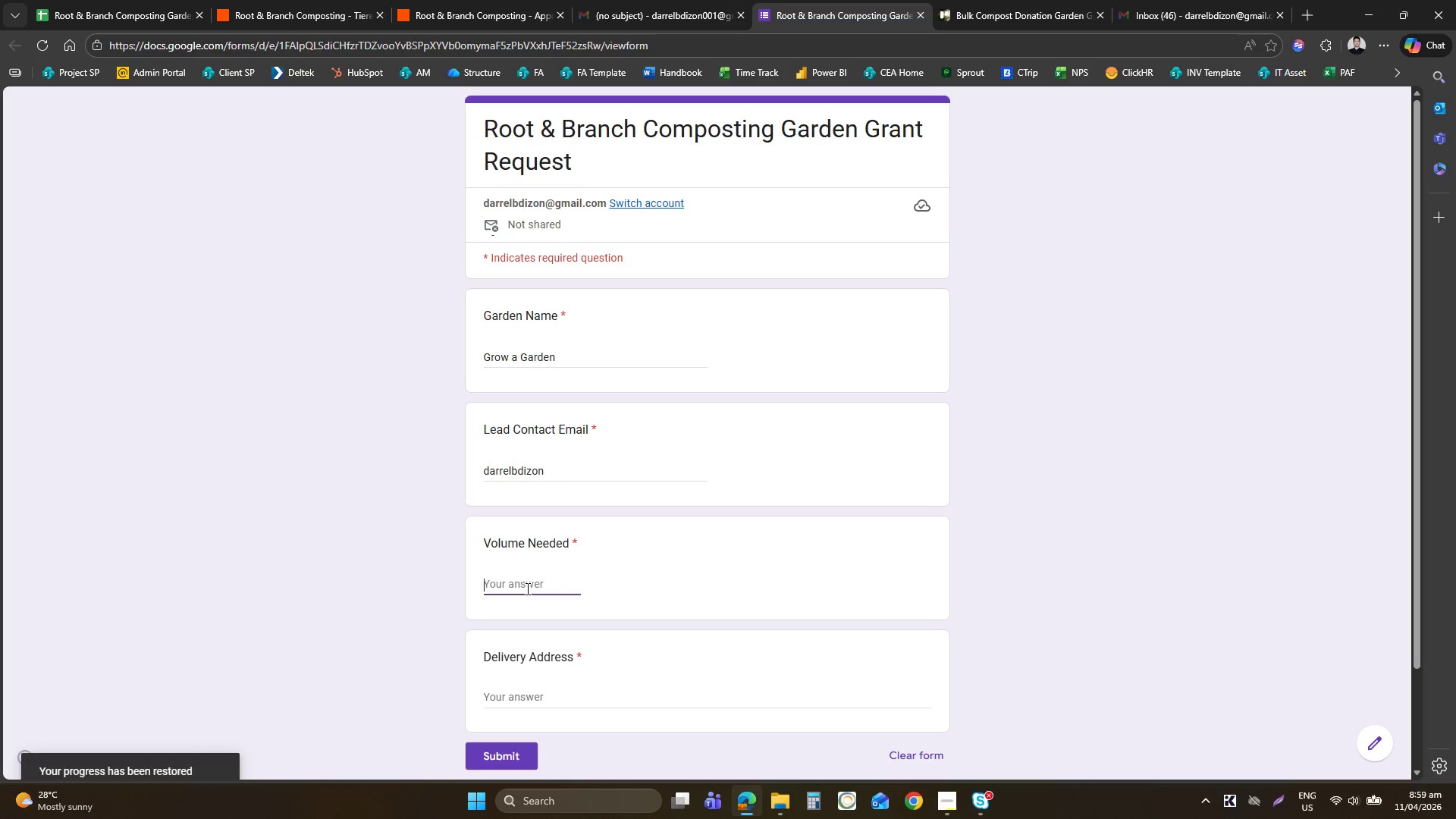 
key(0)
 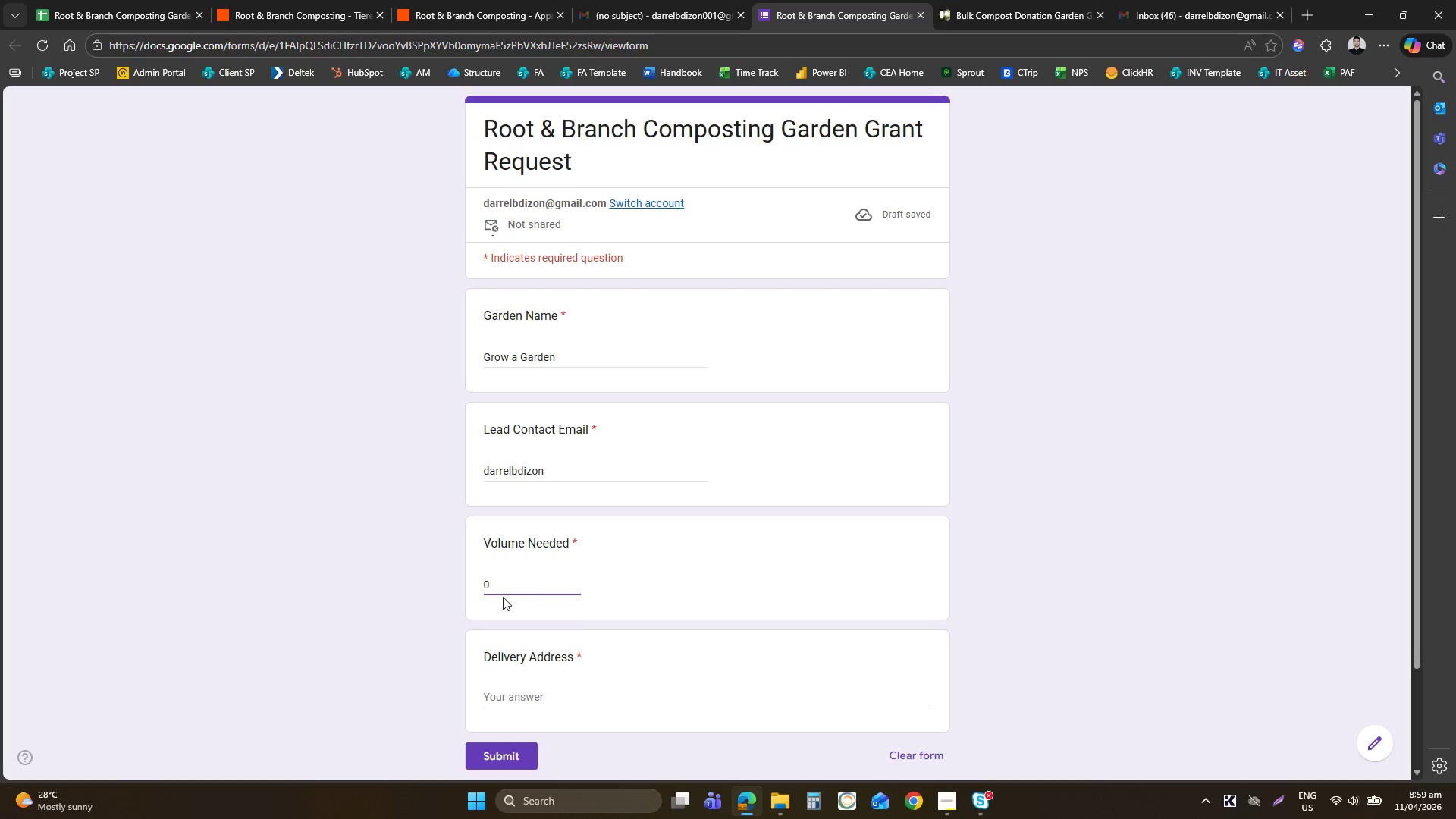 
left_click([486, 607])
 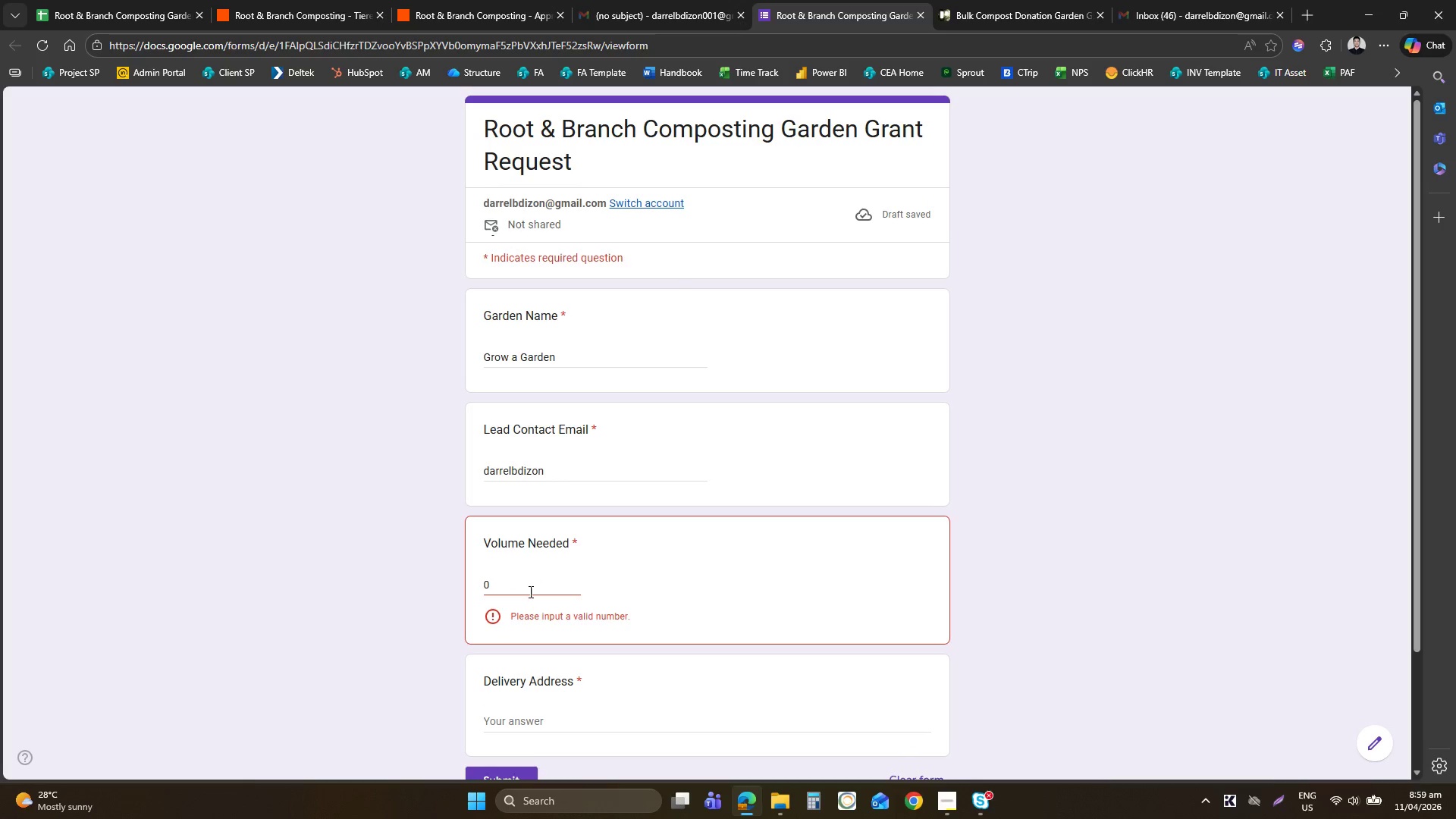 
left_click([532, 588])
 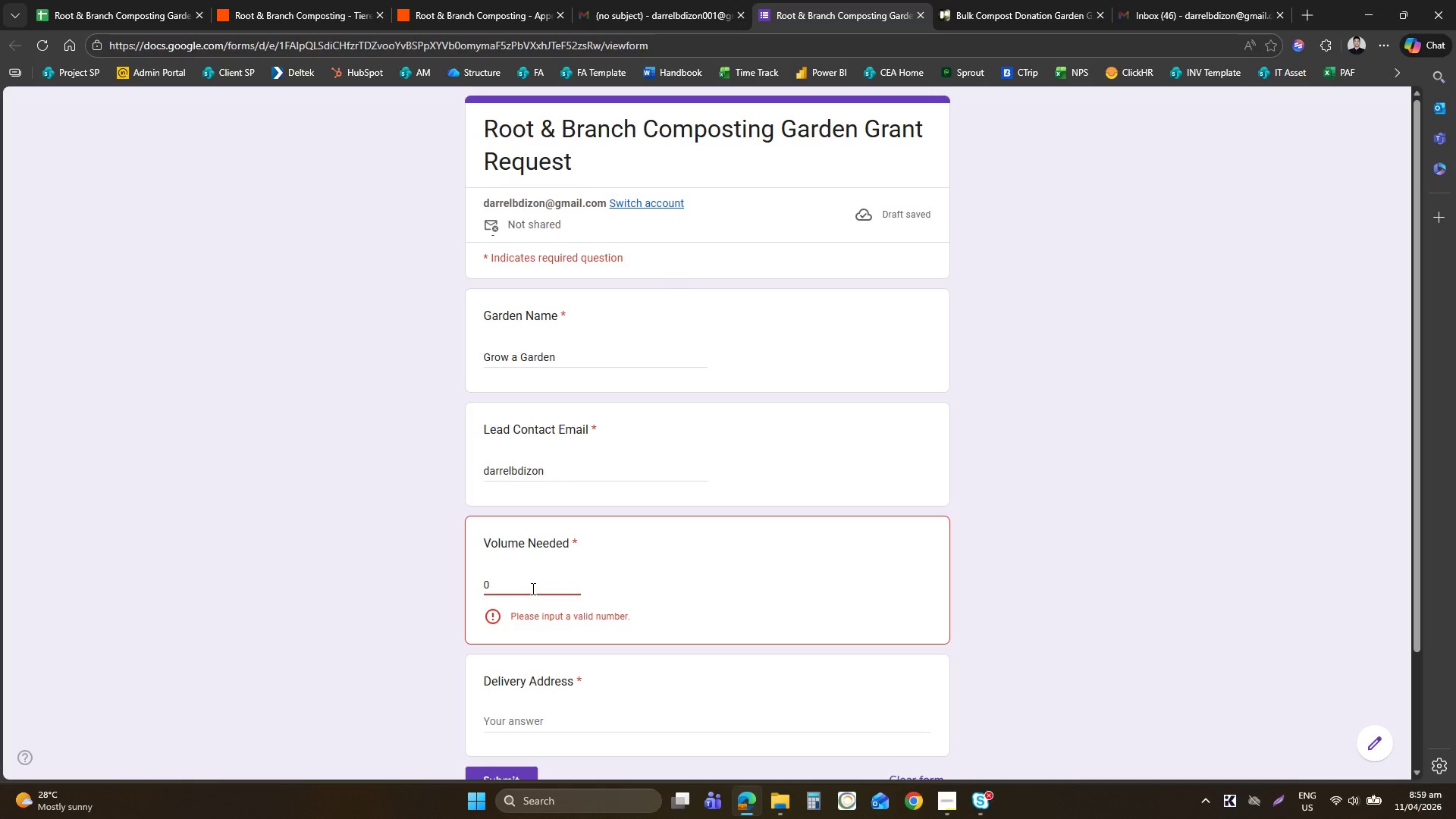 
key(Backspace)
 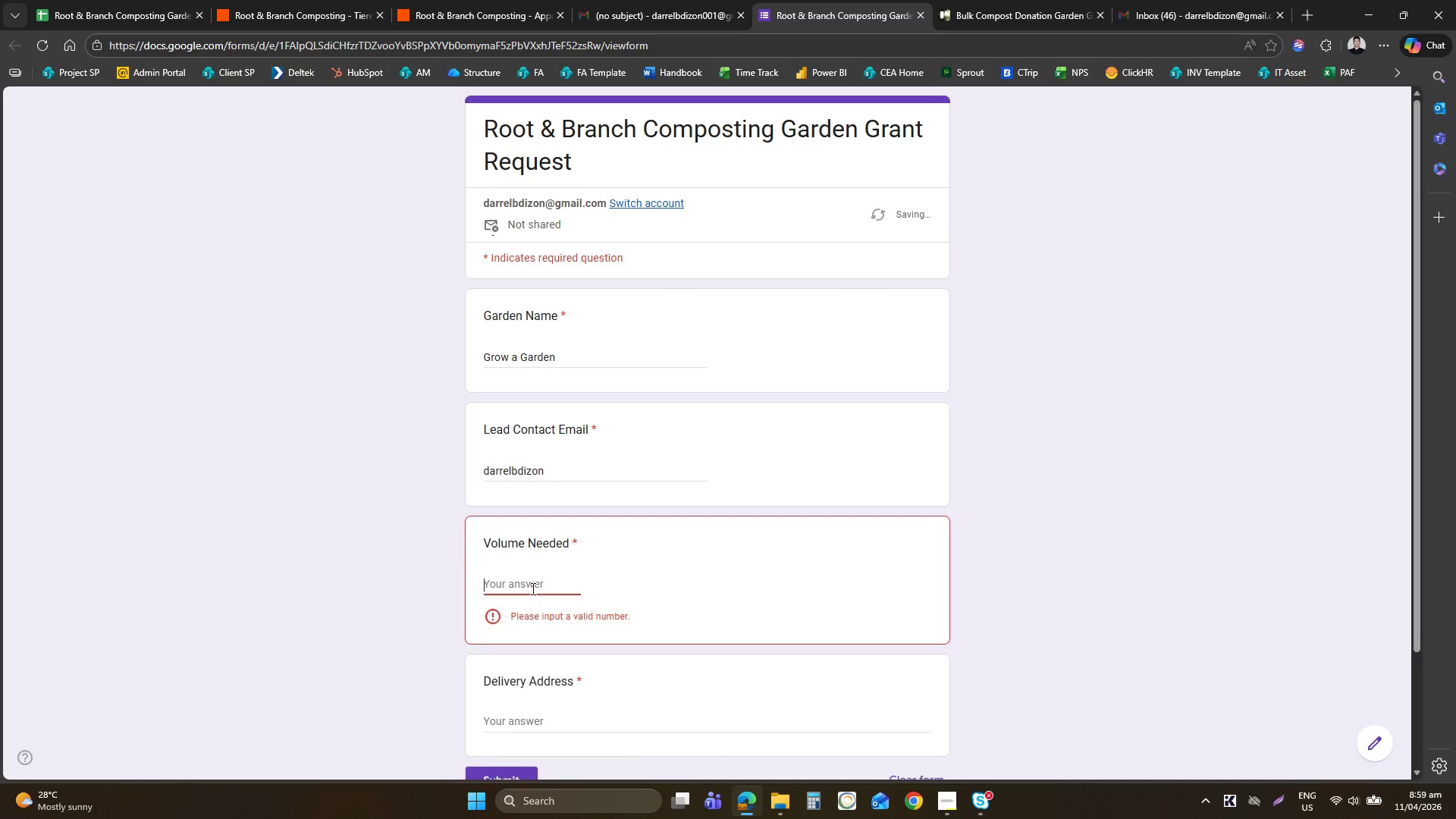 
key(1)
 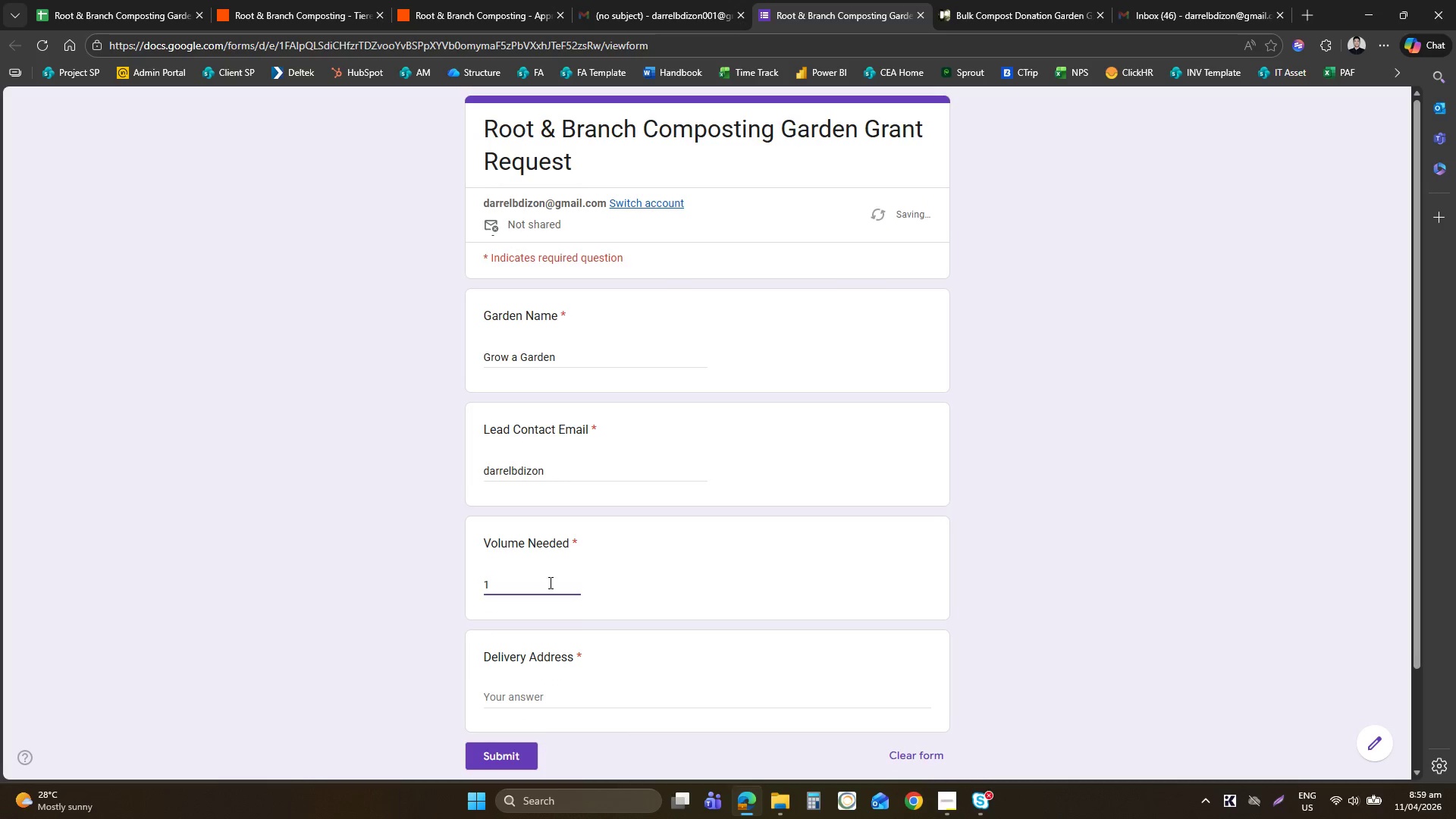 
key(Period)
 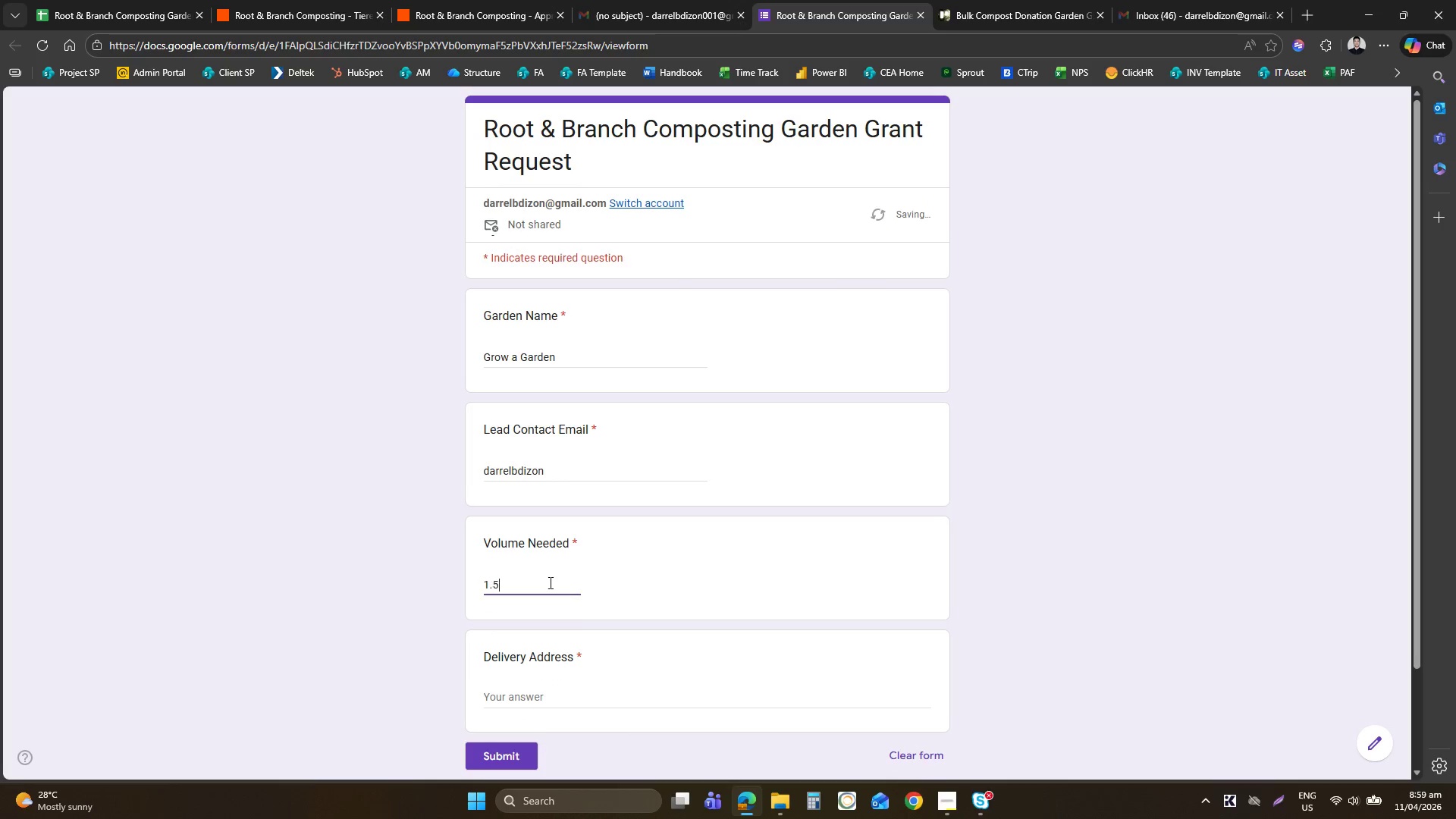 
key(5)
 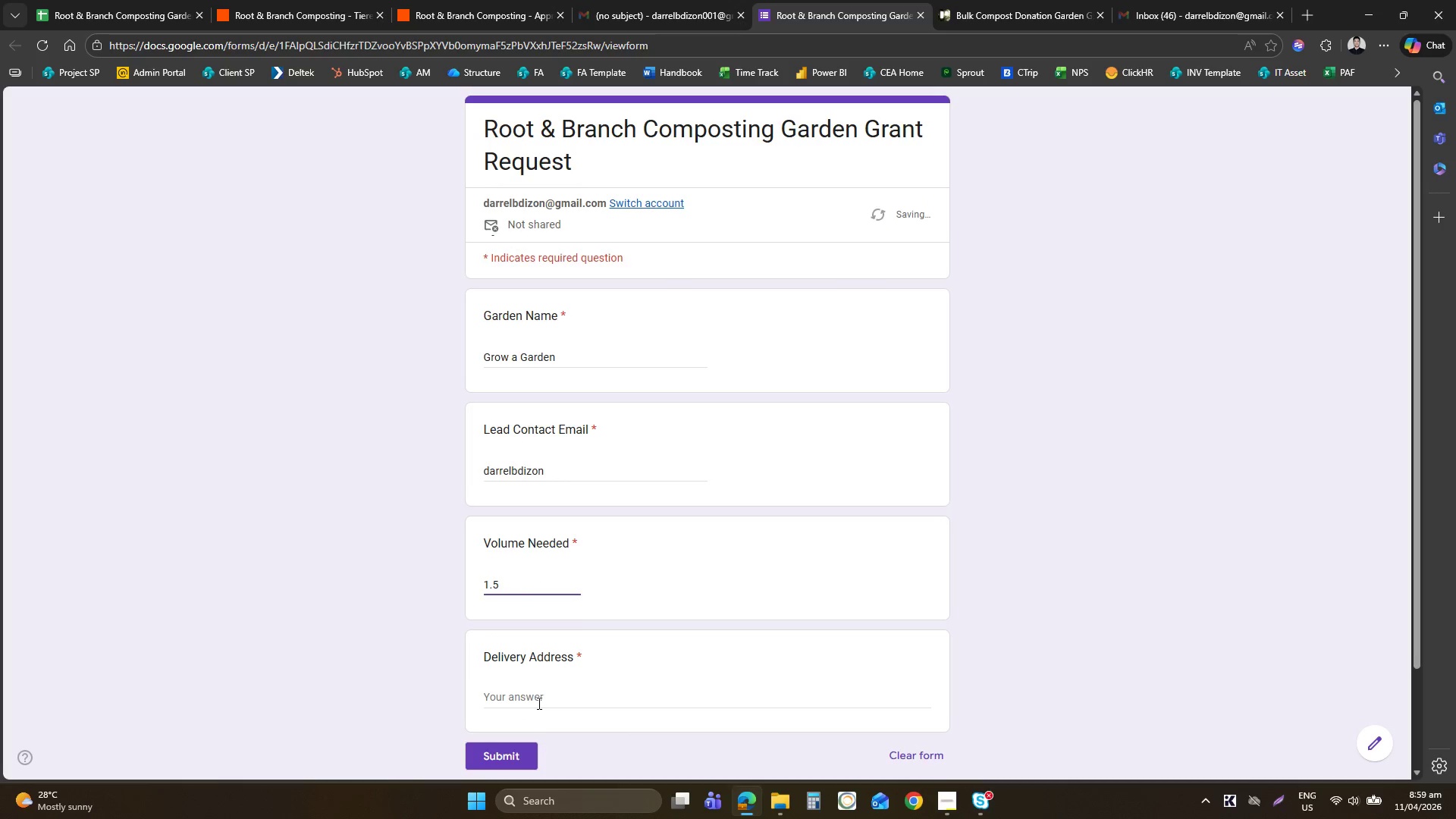 
left_click([538, 703])
 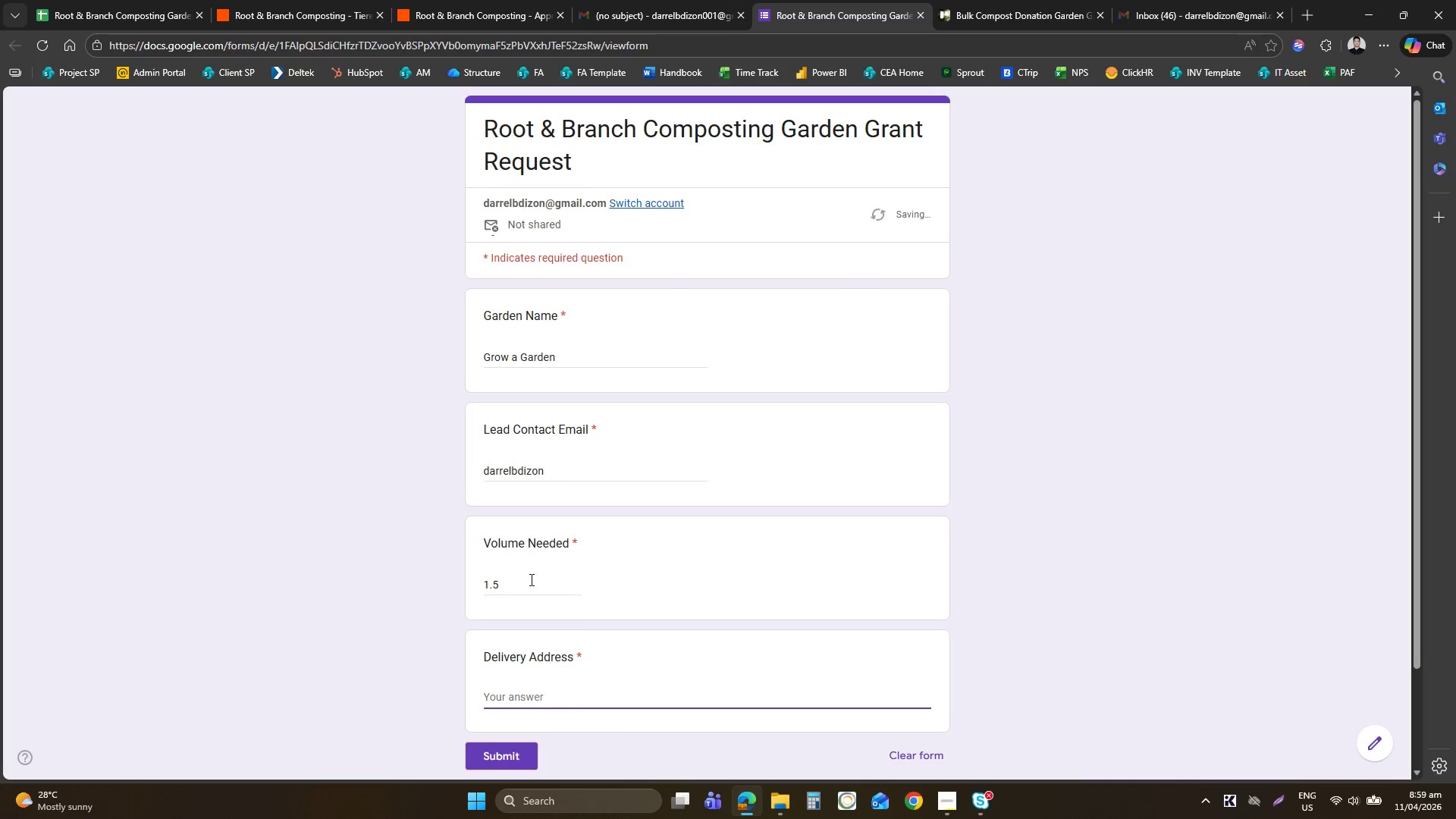 
left_click([528, 579])
 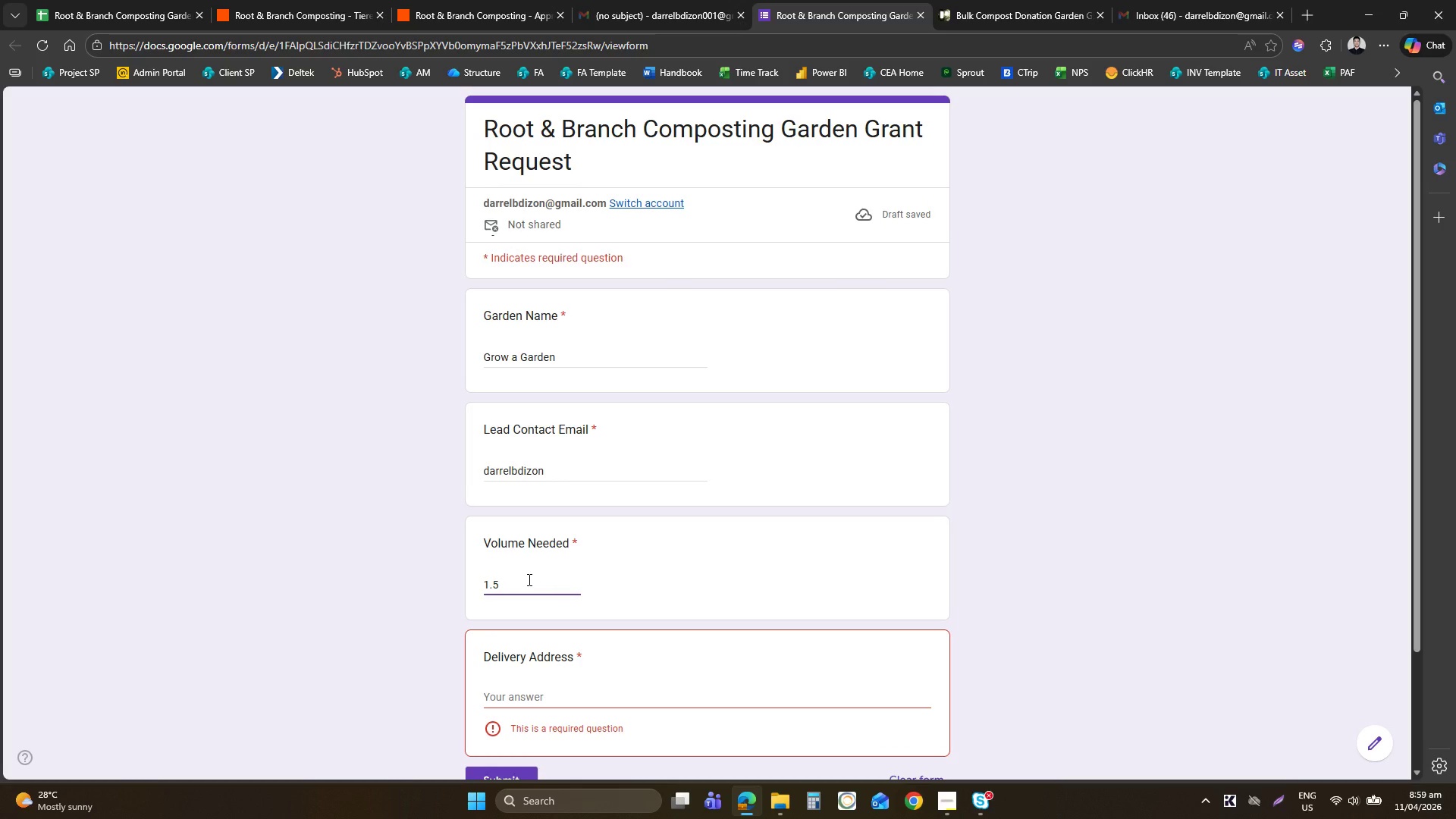 
key(Equal)
 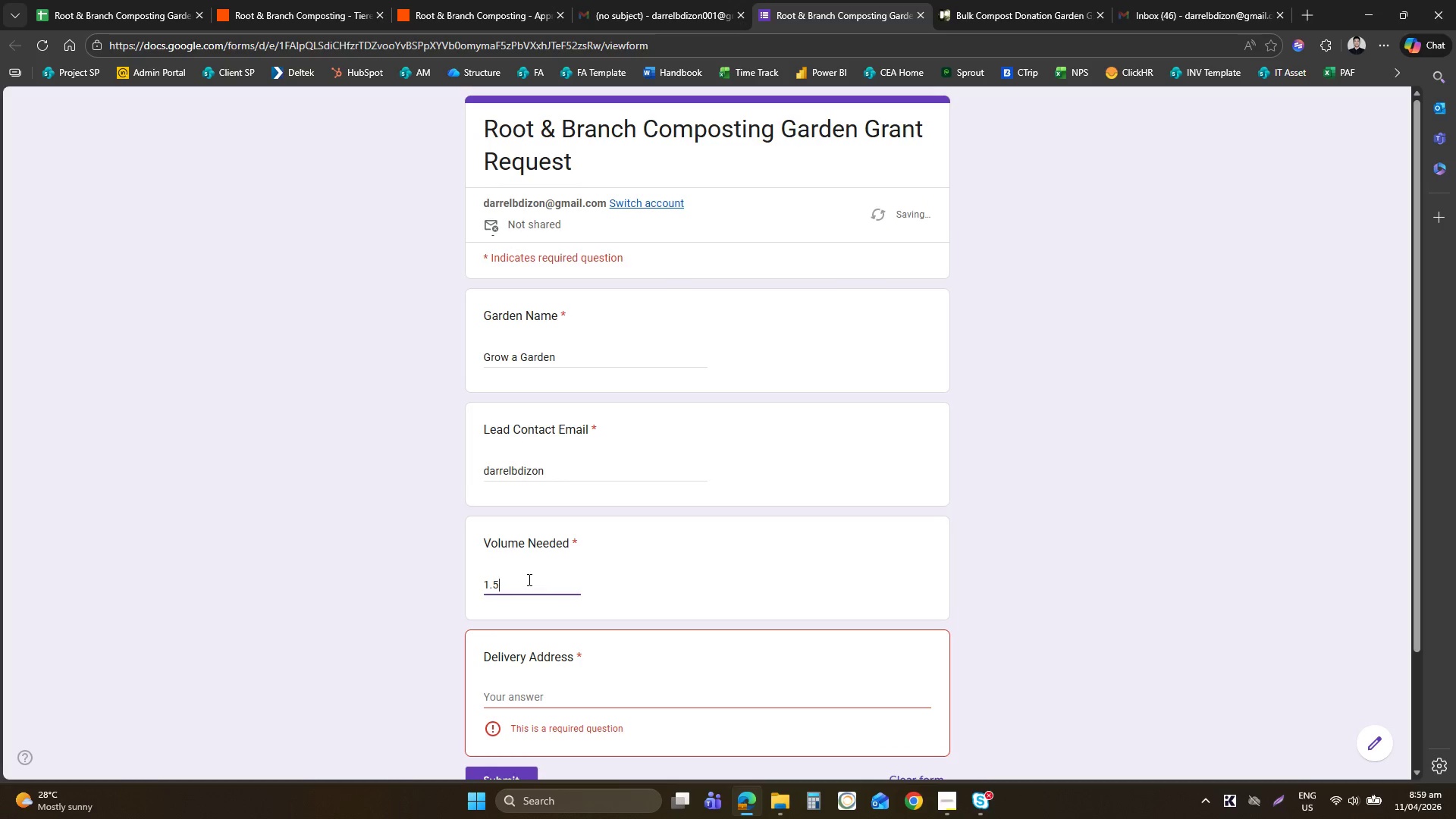 
key(Backspace)
 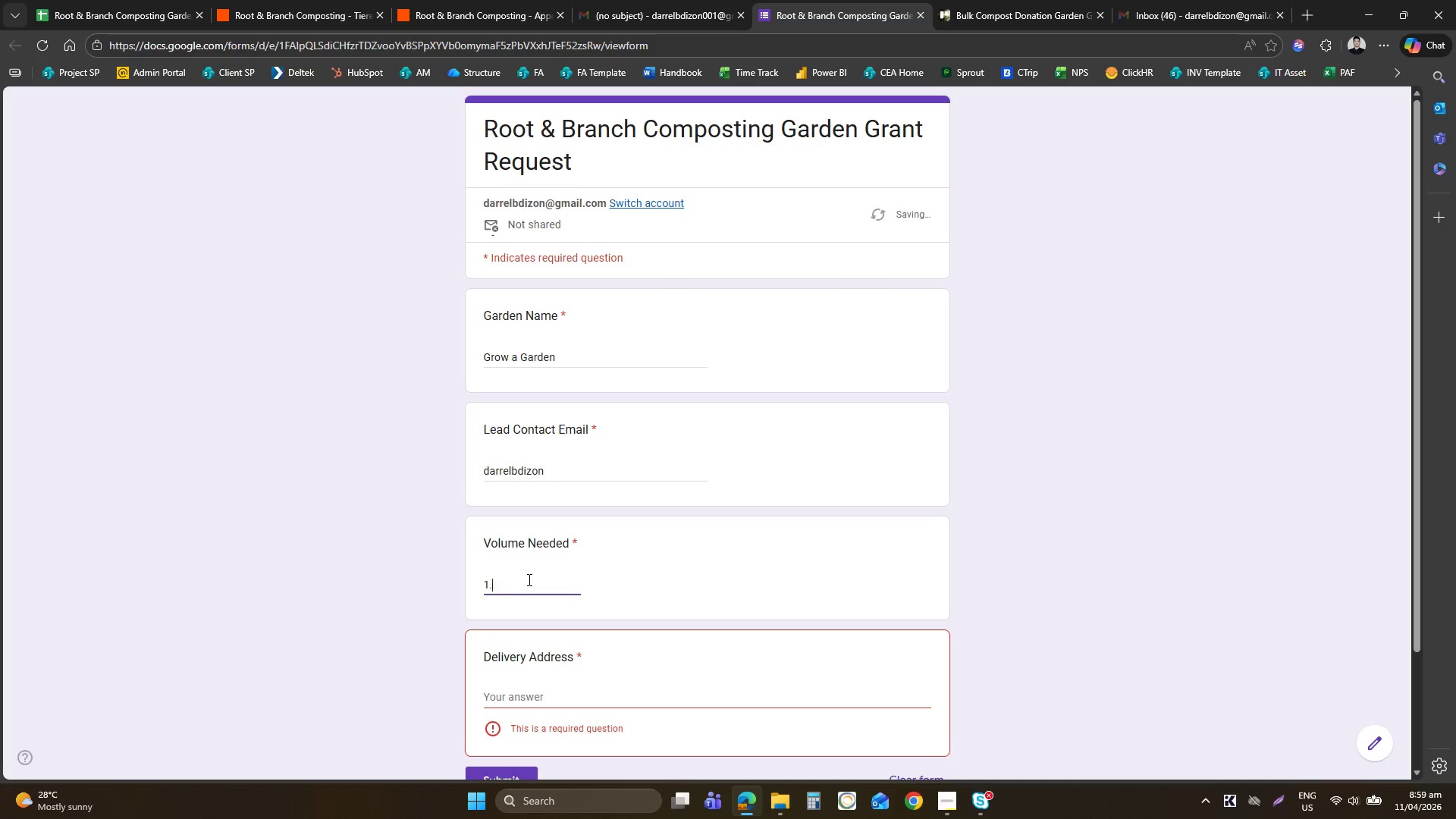 
key(Backspace)
 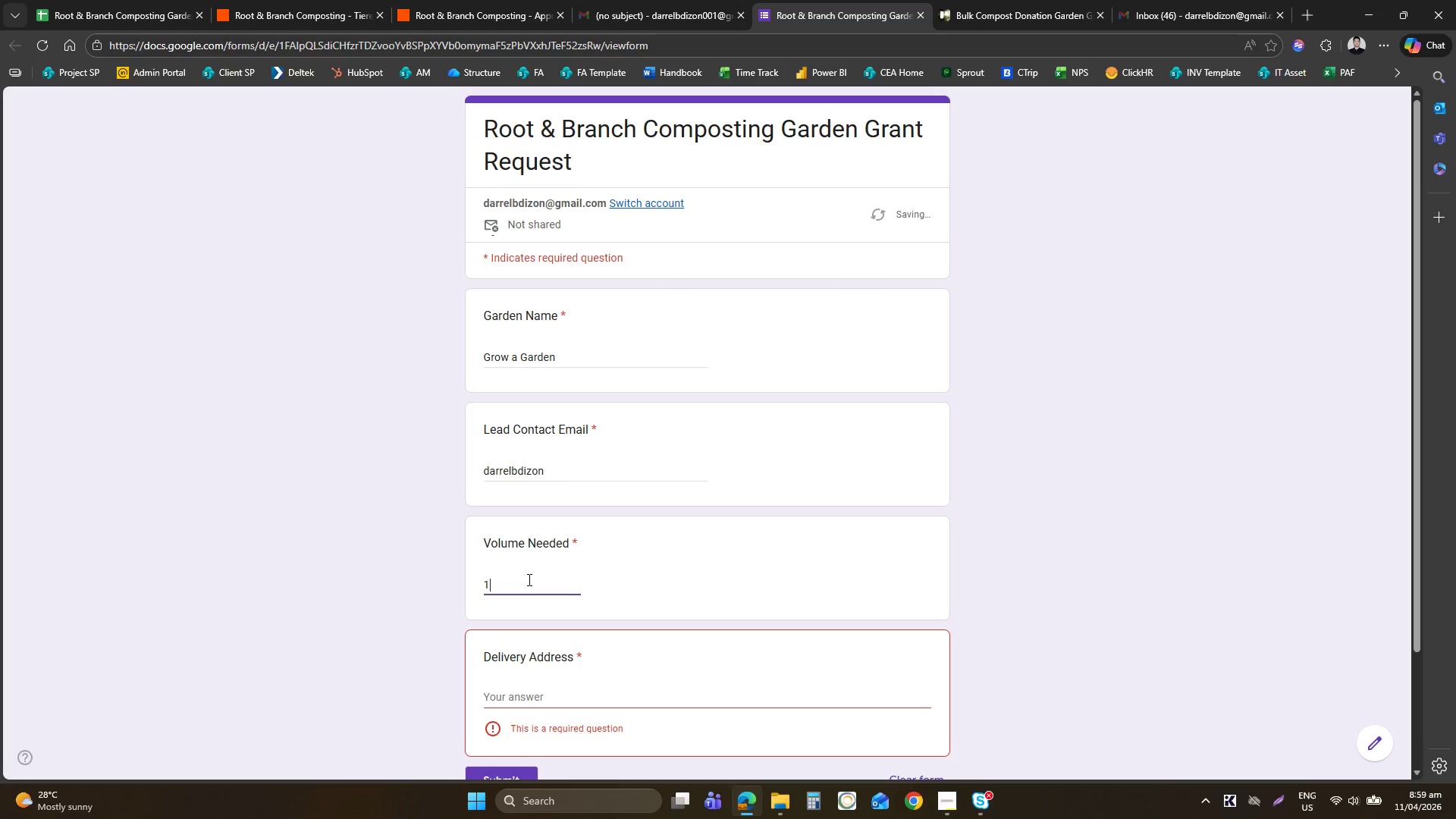 
key(Backspace)
 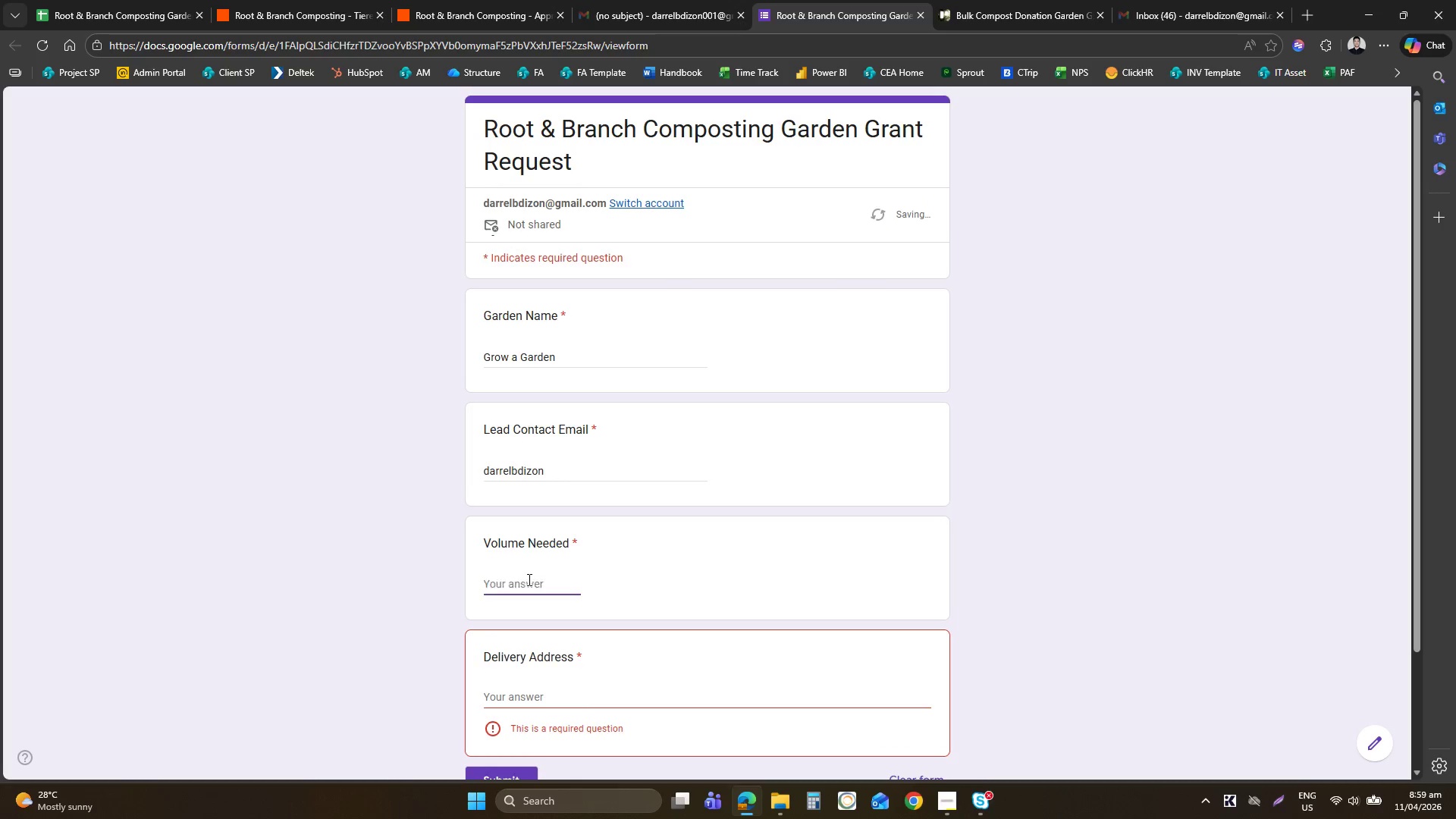 
key(Backspace)
 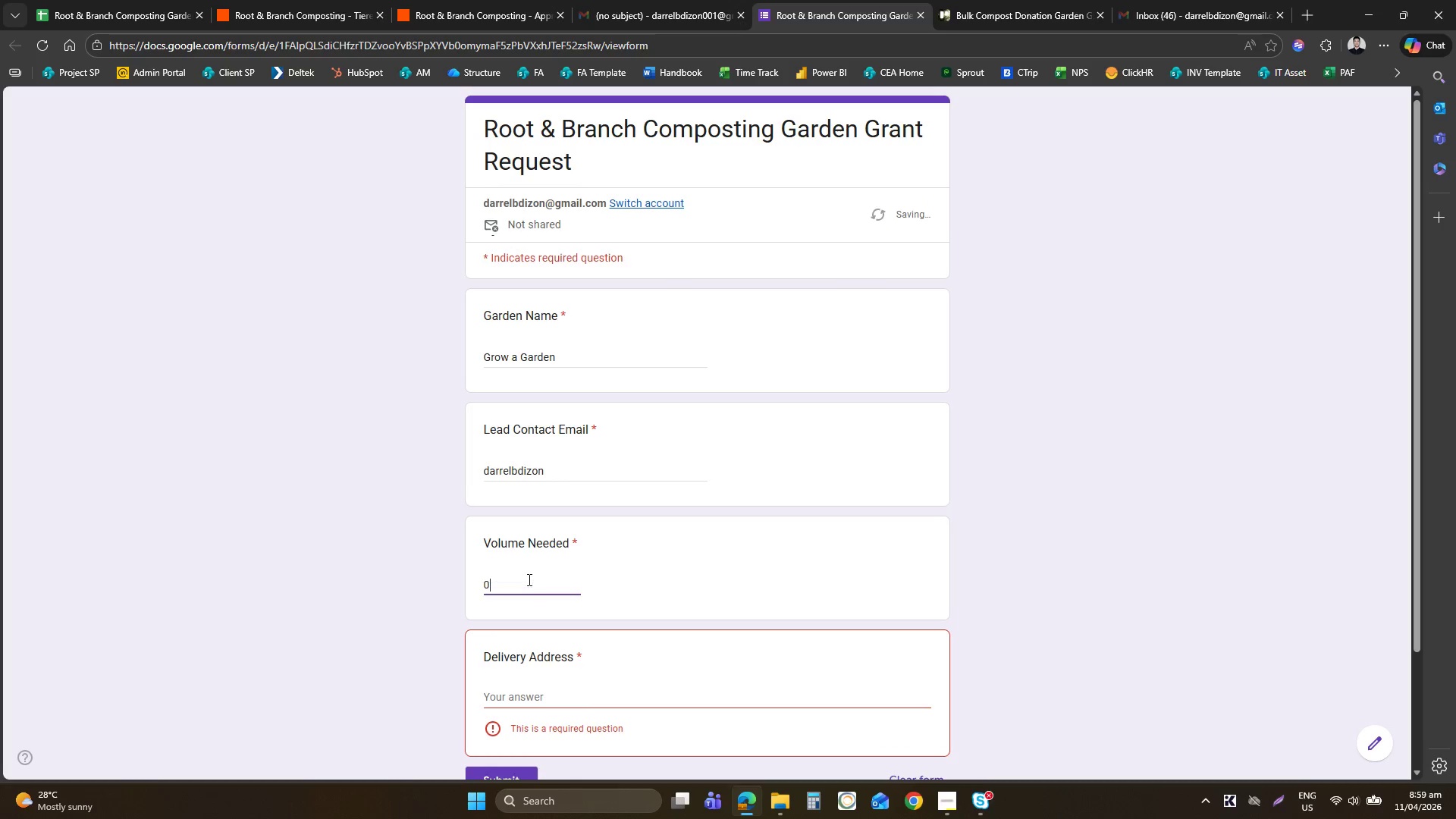 
key(0)
 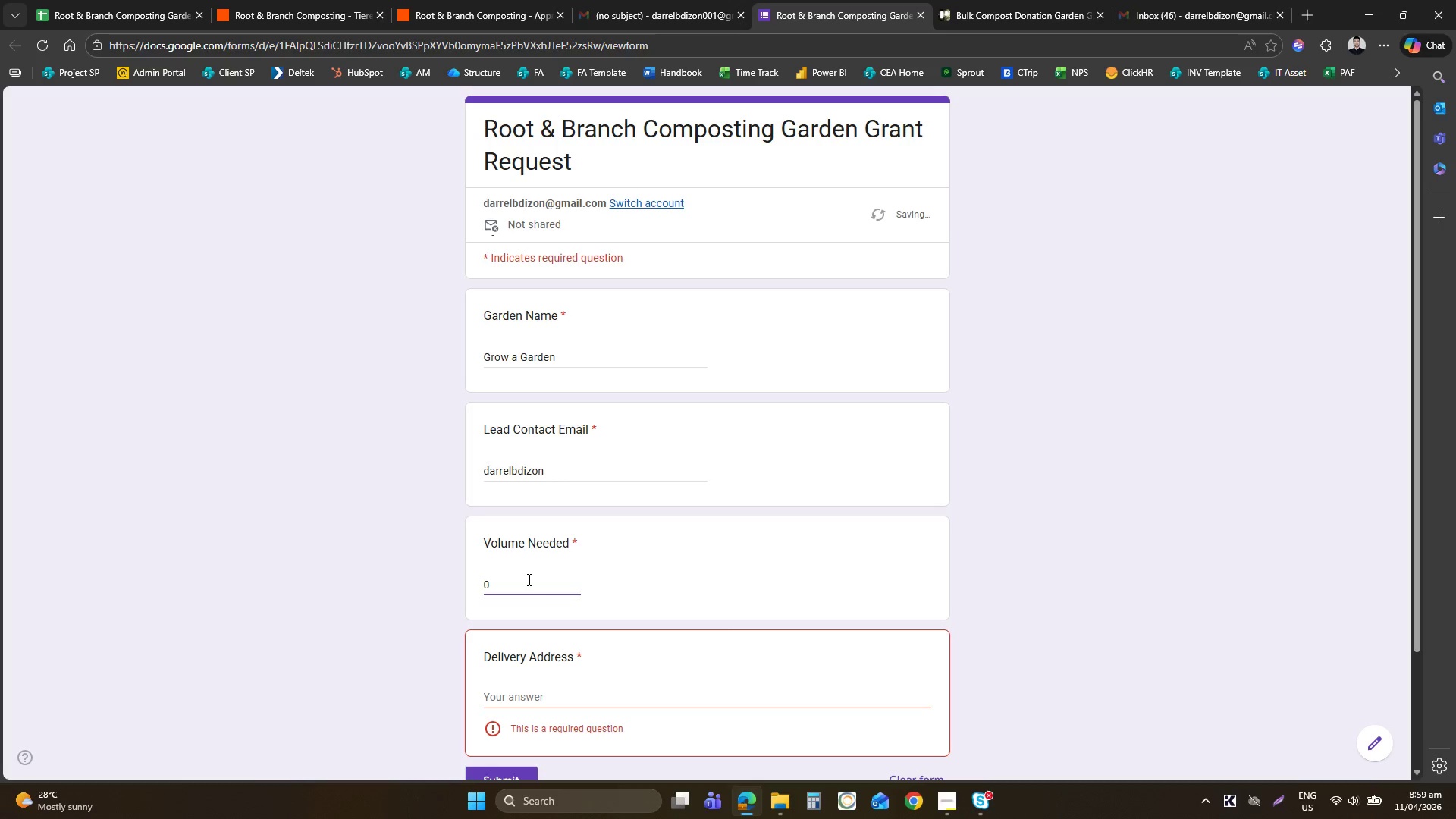 
key(Period)
 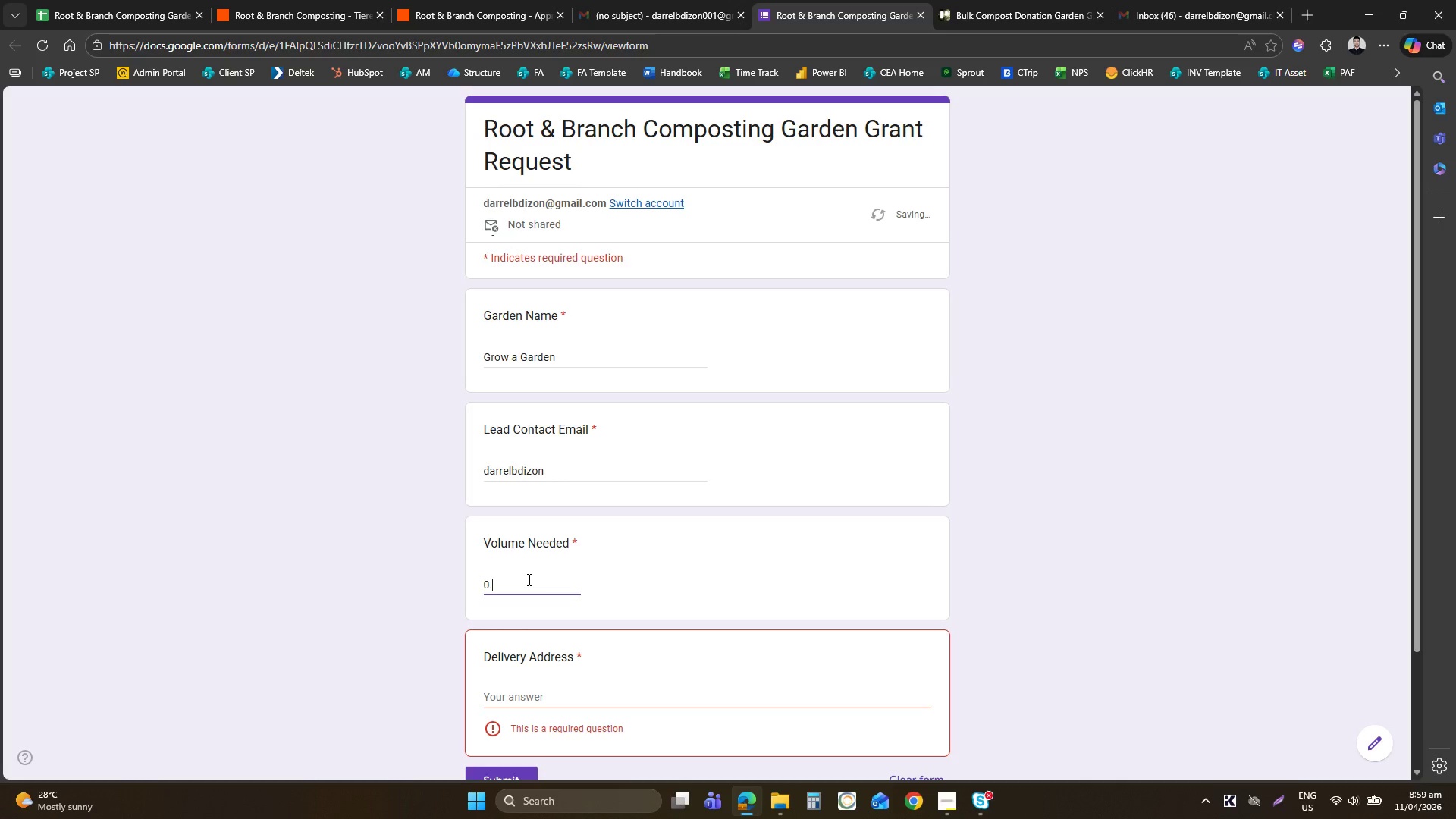 
key(1)
 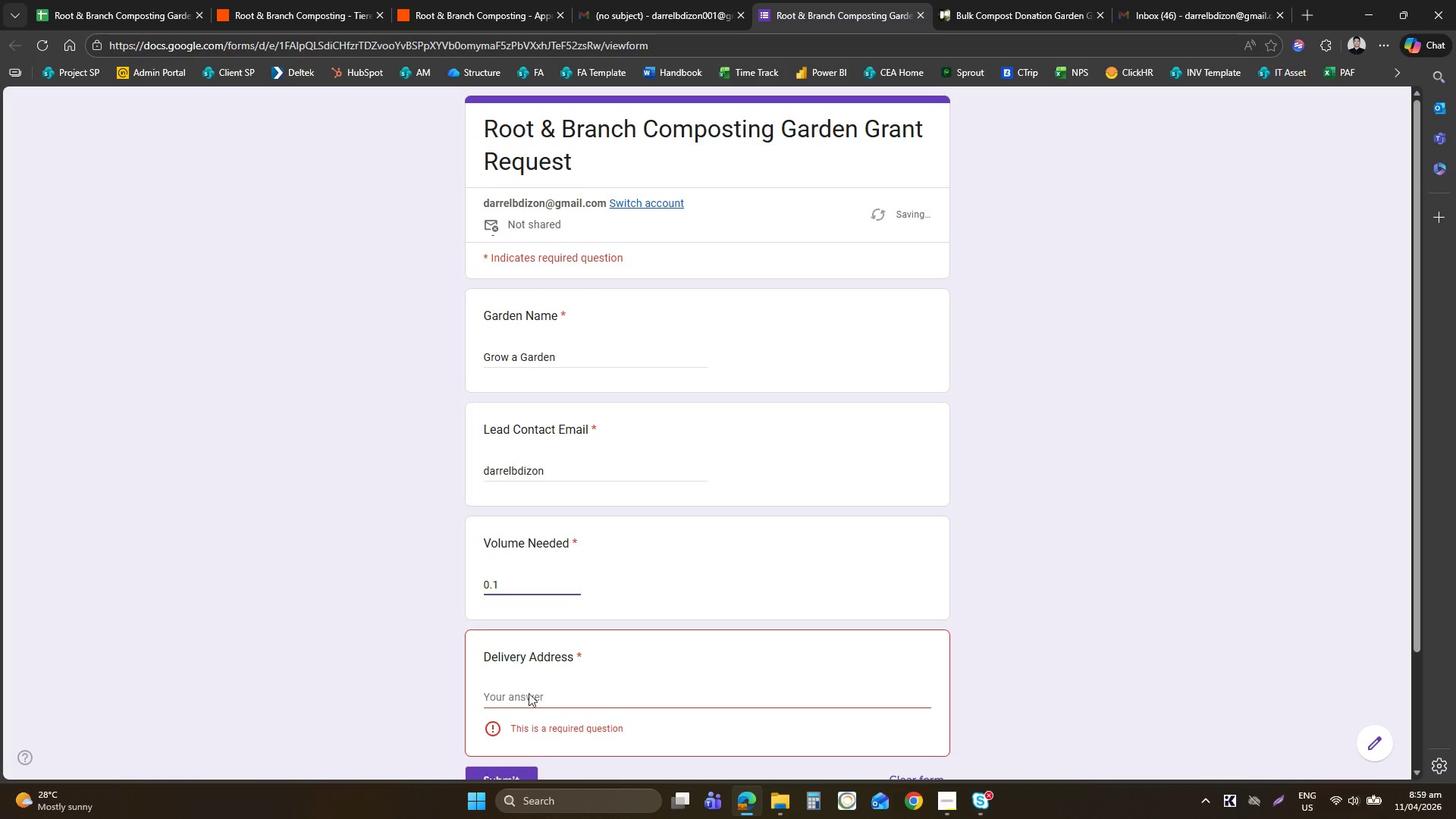 
left_click([532, 698])
 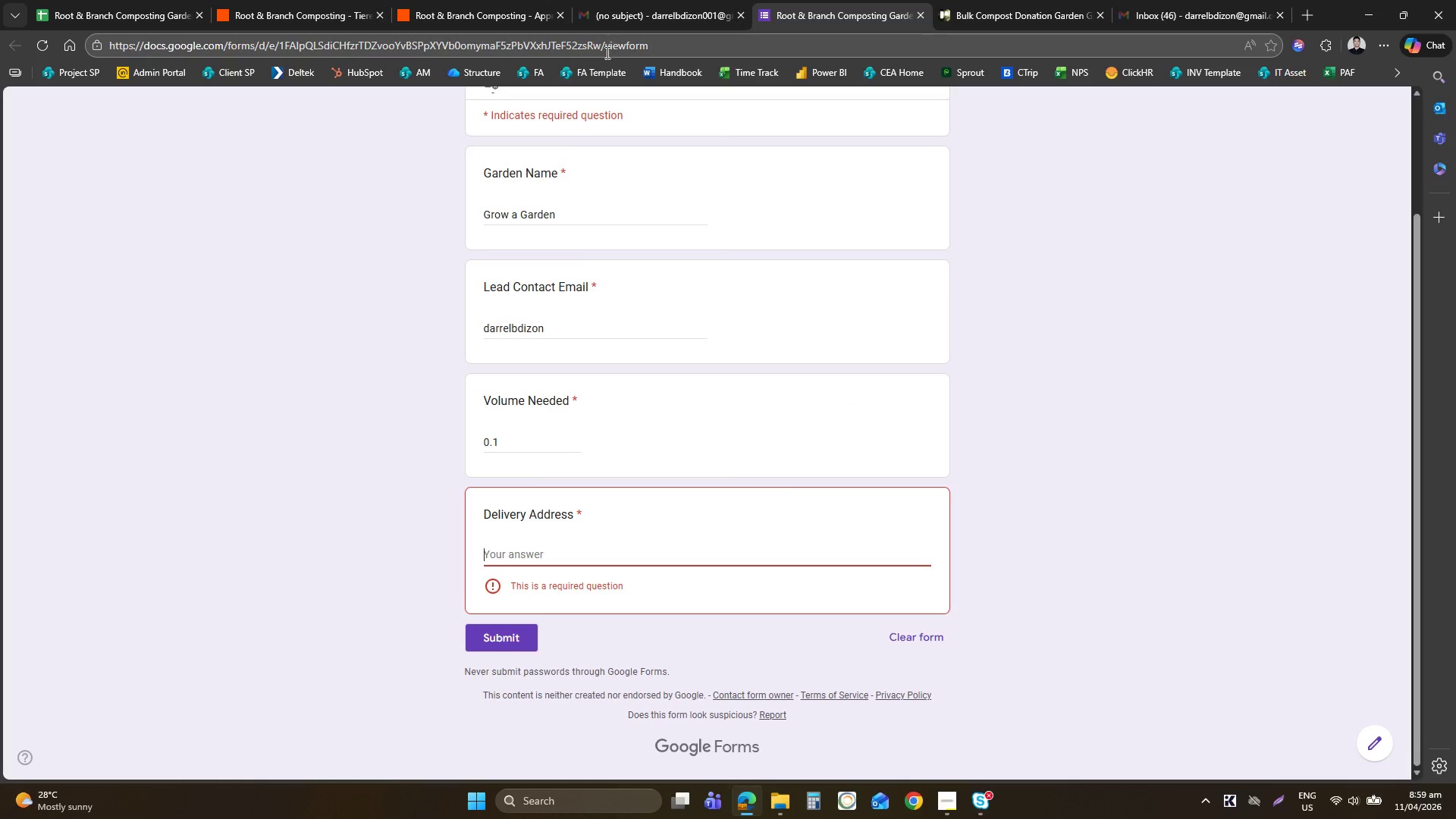 
left_click([471, 0])
 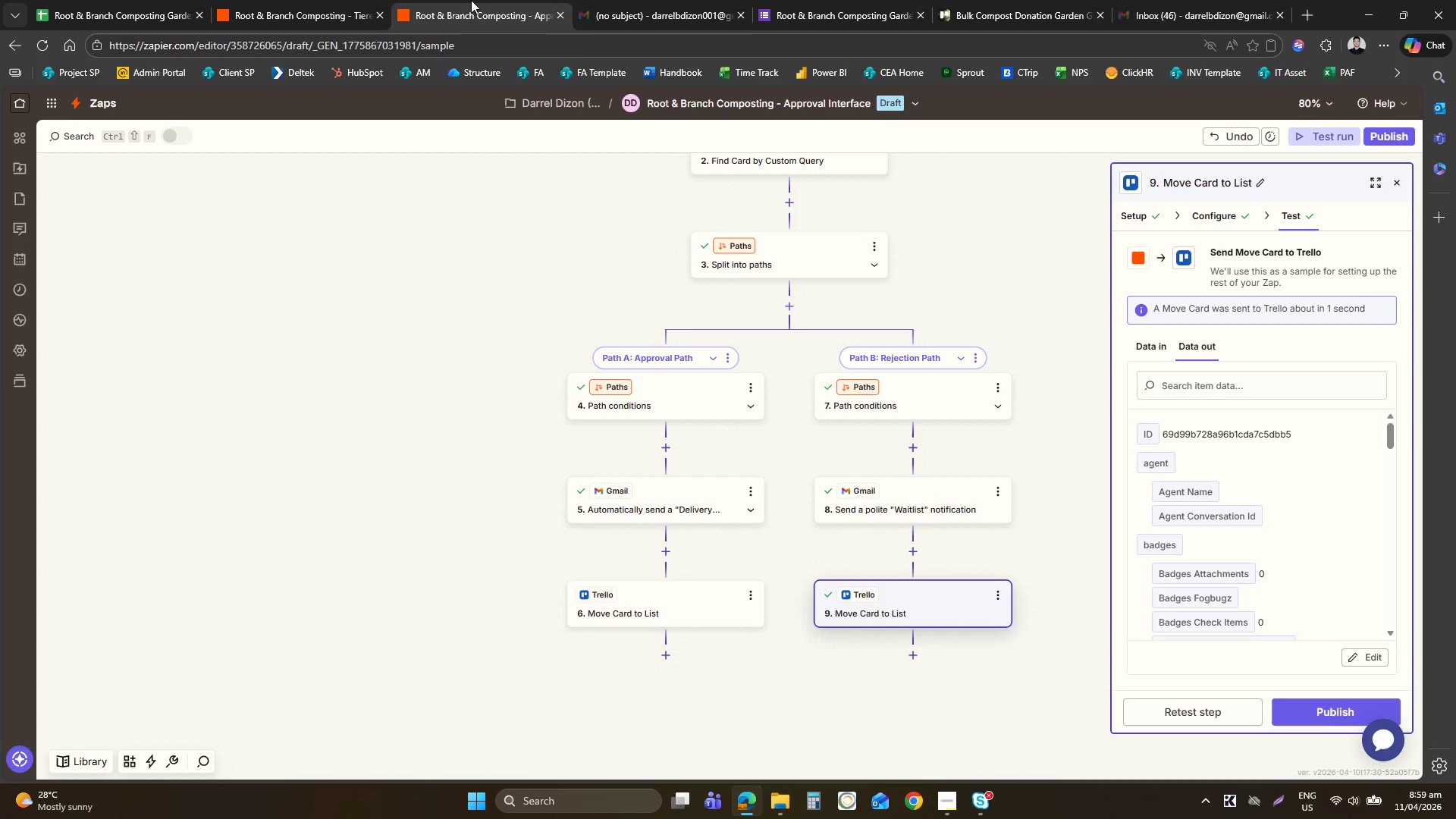 
mouse_move([661, -2])
 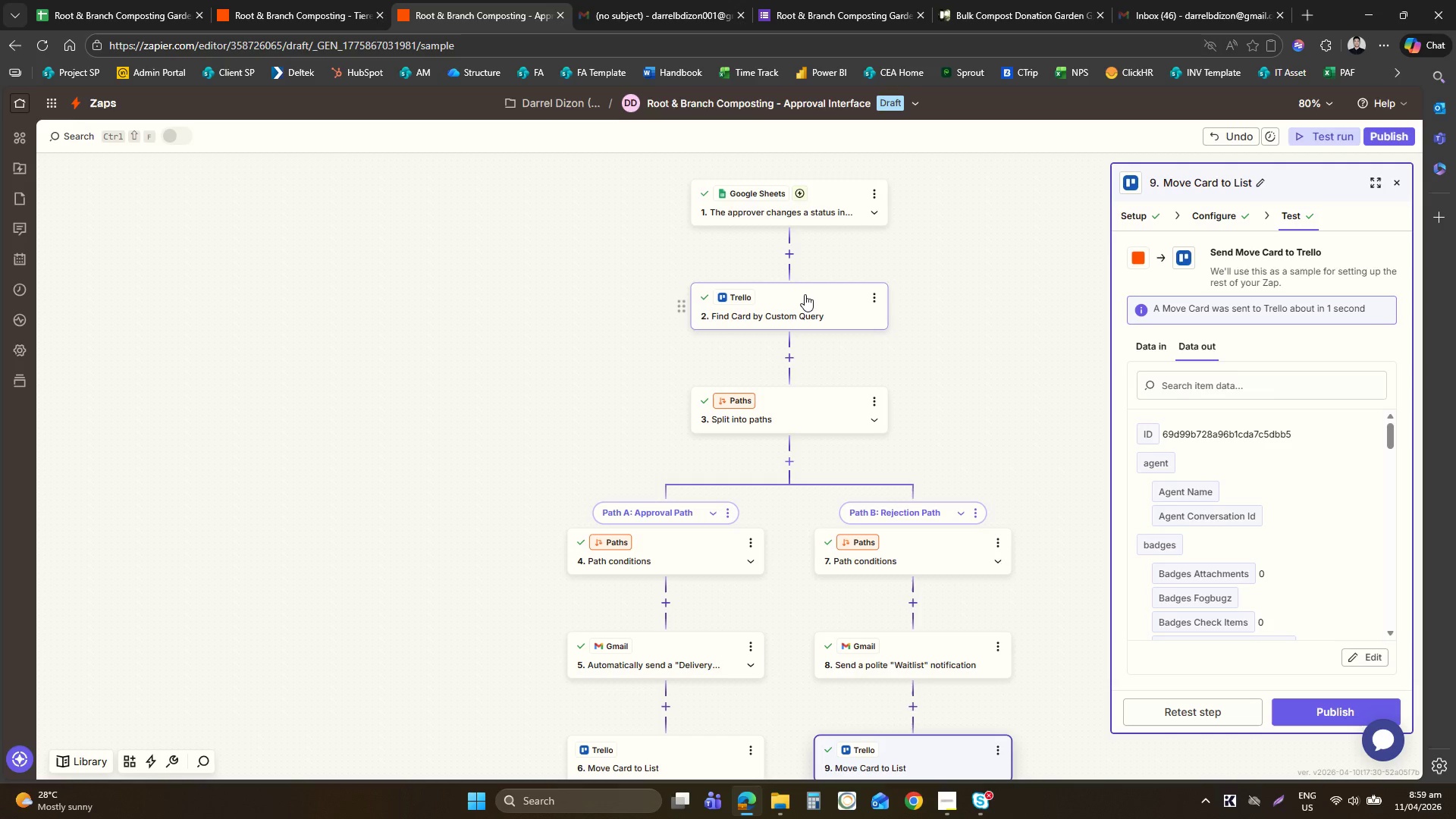 
left_click([799, 300])
 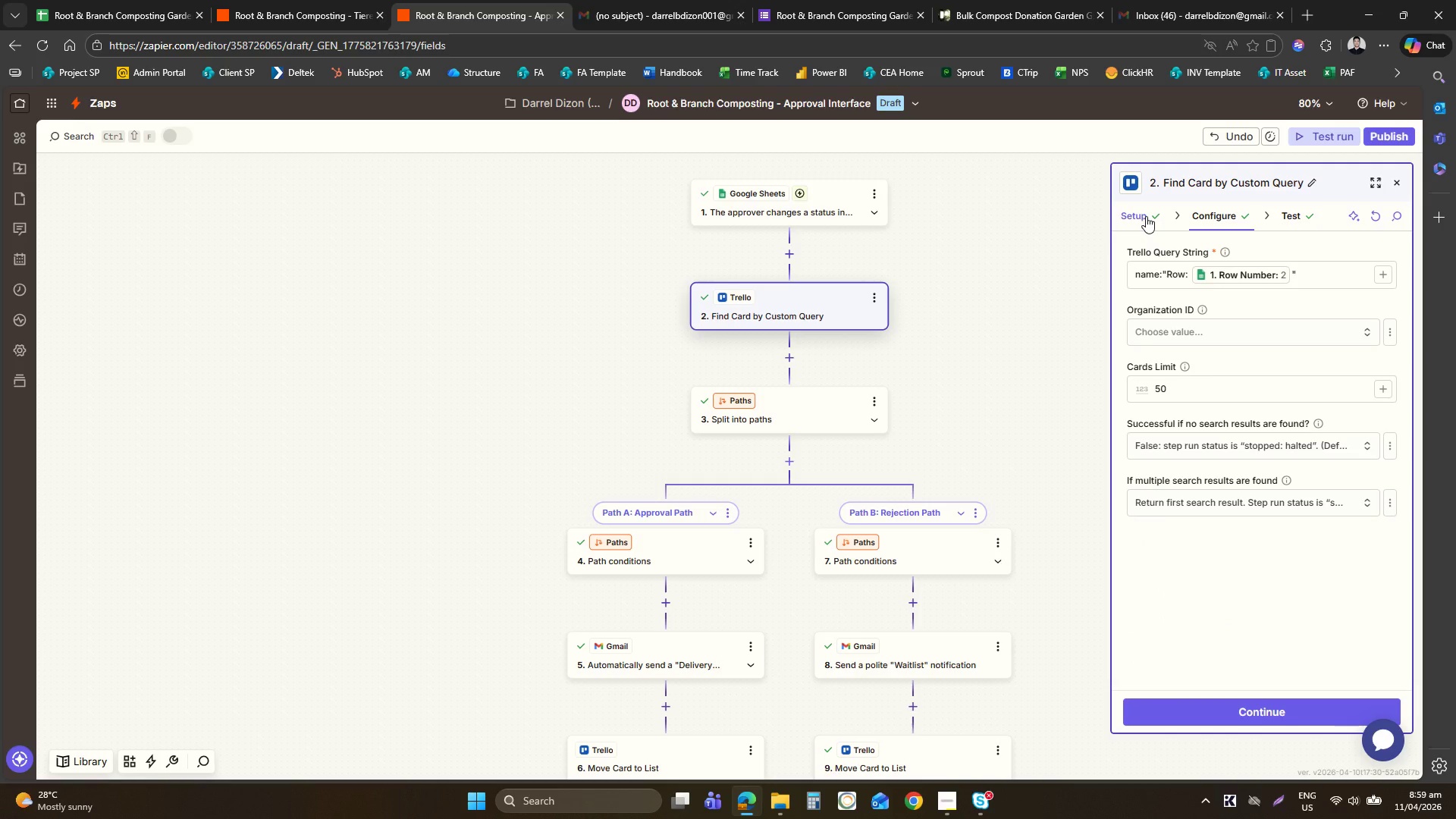 
wait(6.2)
 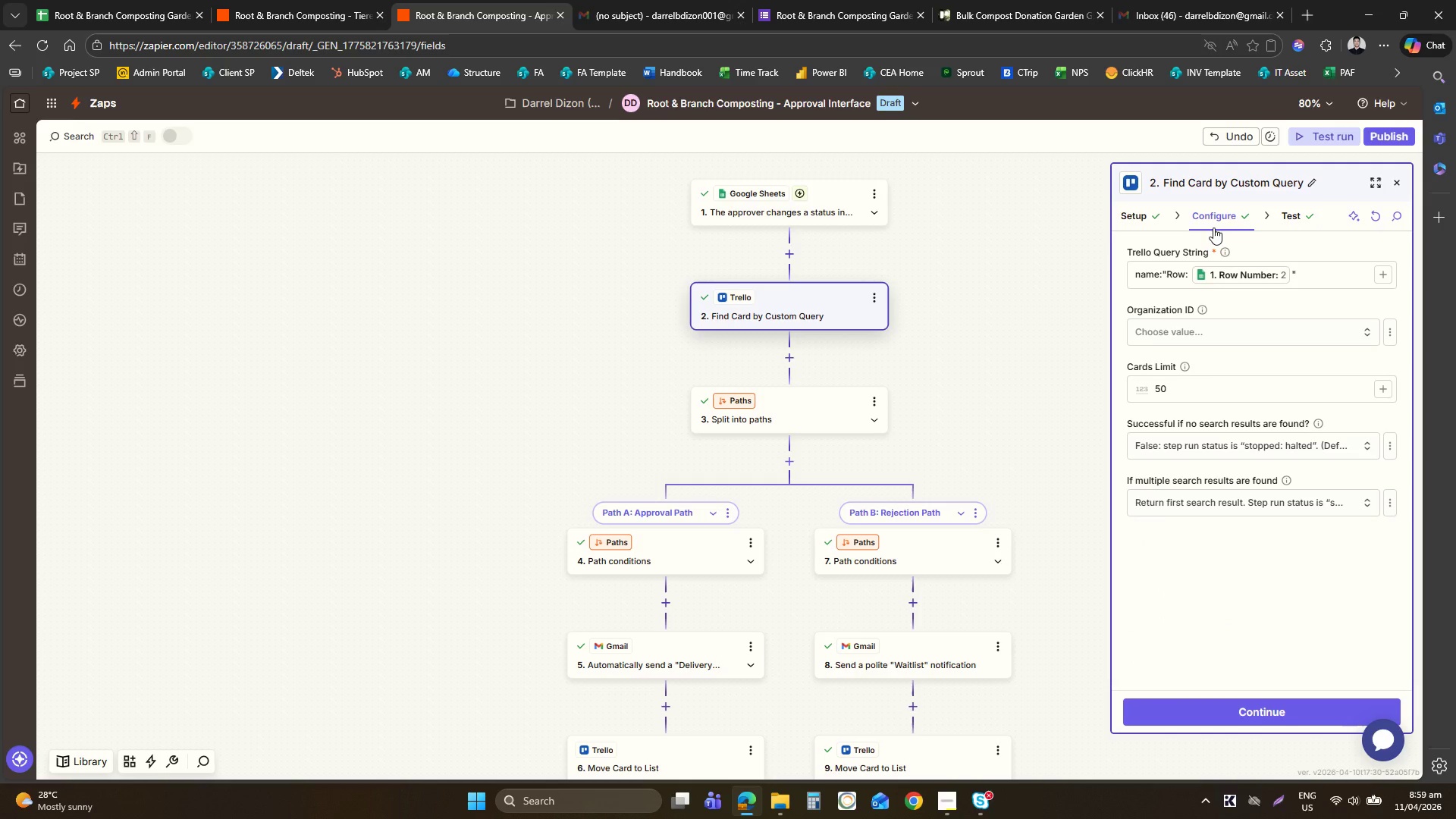 
left_click([1175, 187])
 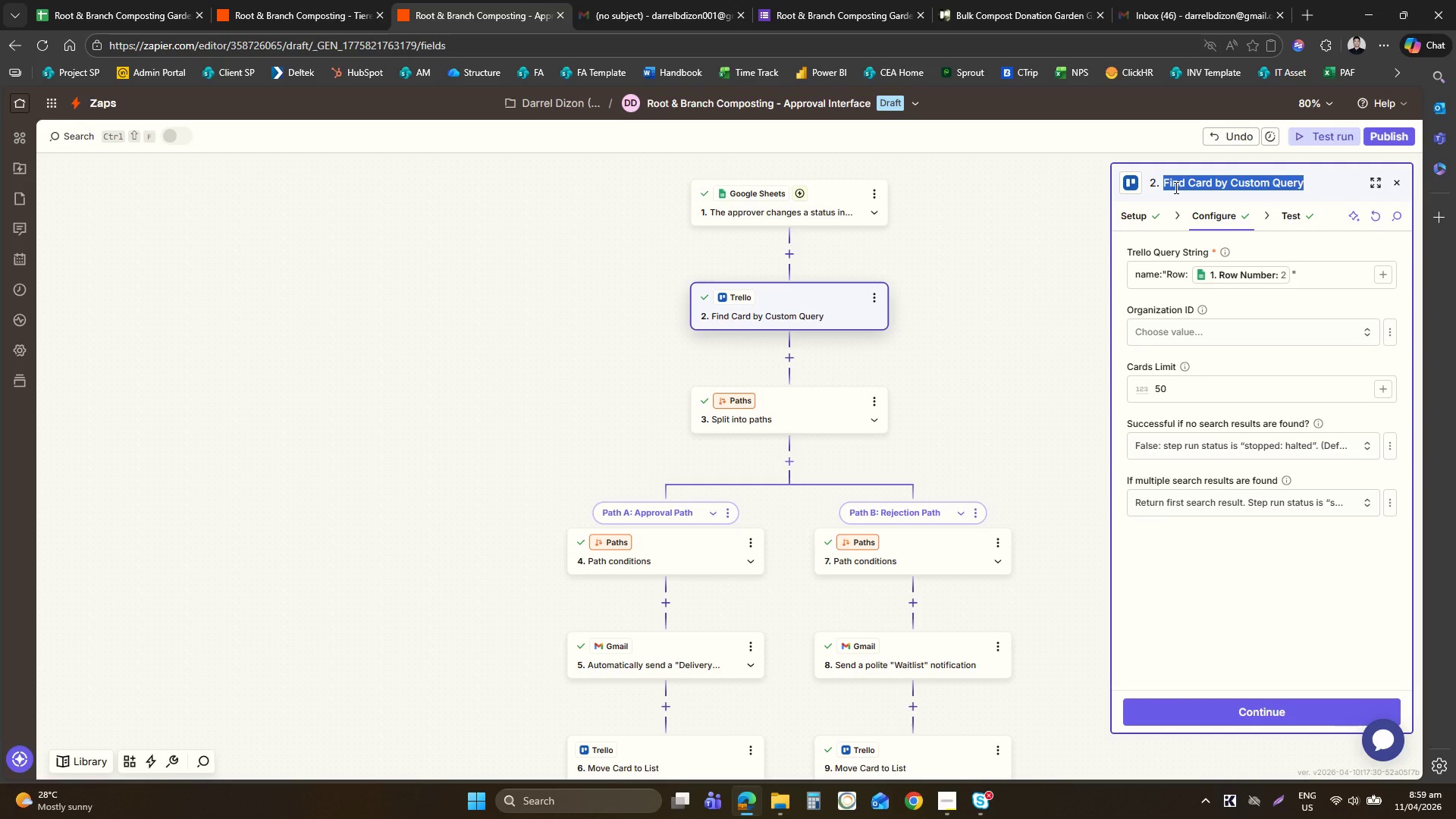 
type(Seac)
key(Backspace)
type(rch the spei)
key(Backspace)
type(cic)
key(Backspace)
key(Backspace)
type(f)
key(Backspace)
key(Backspace)
type(i)
key(Backspace)
type(cifc T)
key(Backspace)
key(Backspace)
key(Backspace)
key(Backspace)
type(i)
key(Backspace)
type(c)
key(Backspace)
key(Backspace)
type(f)
key(Backspace)
type(ific Trello card )
 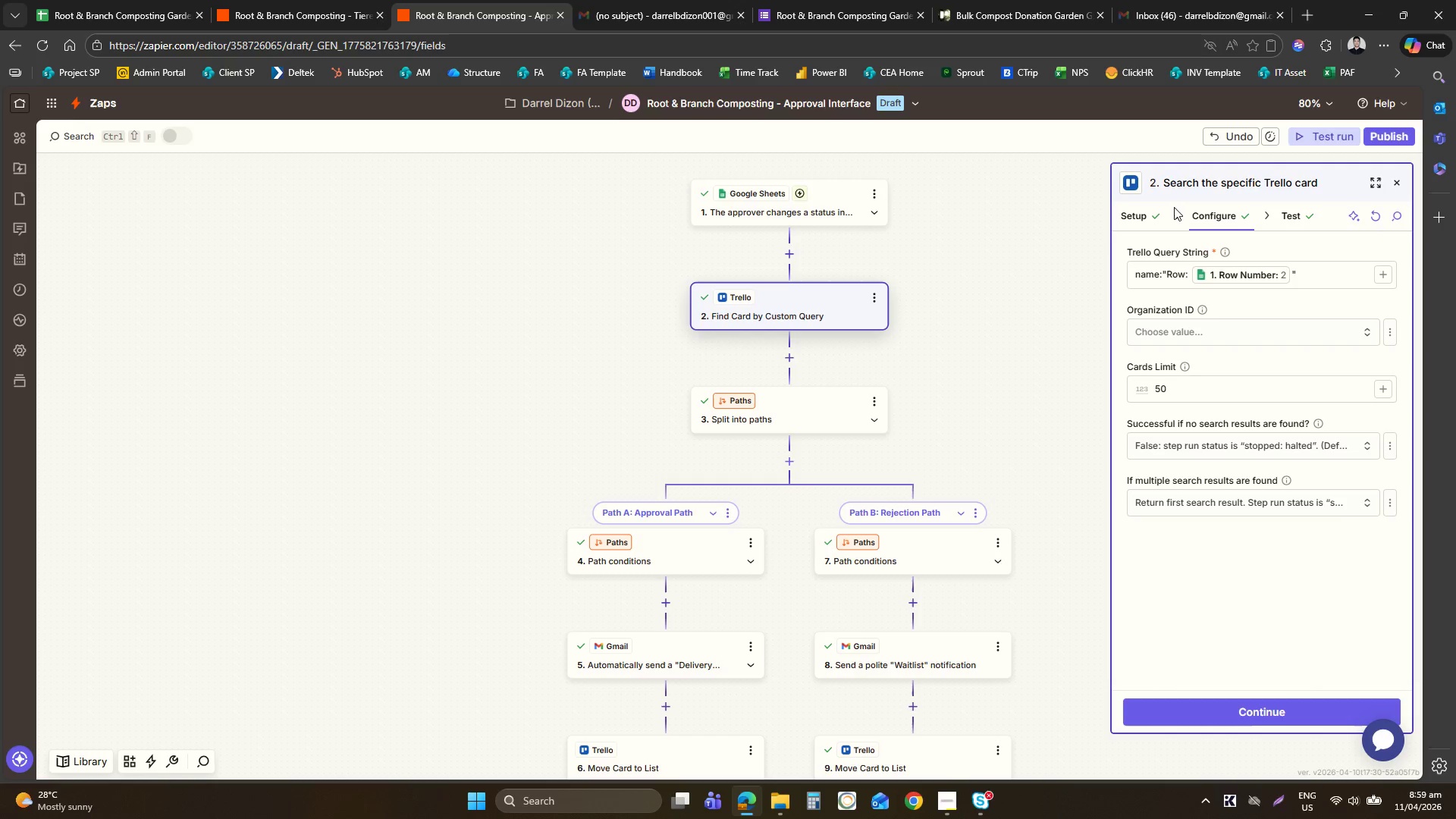 
type(for the correct )
 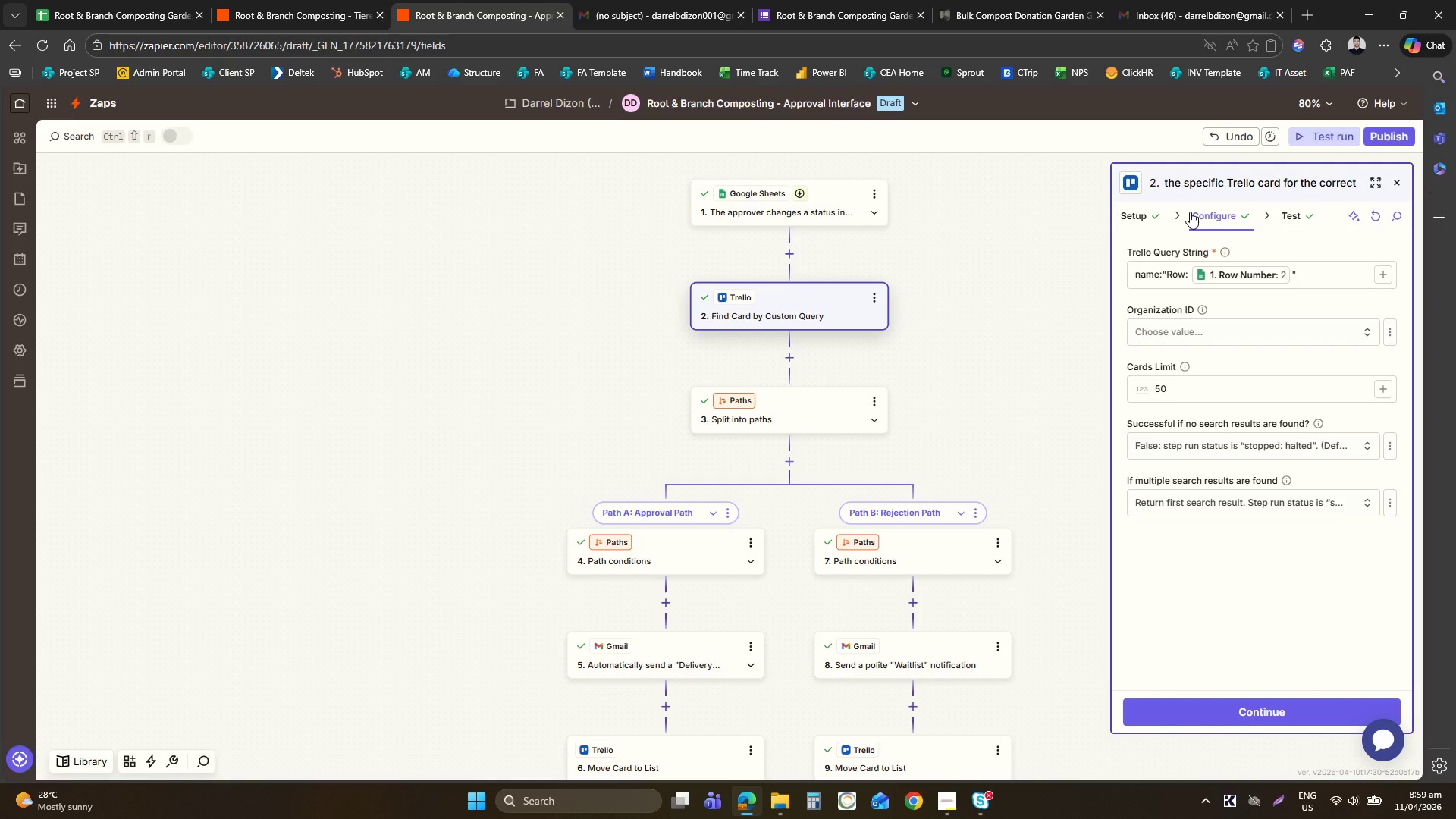 
type(entry)
key(Backspace)
key(Backspace)
key(Backspace)
key(Backspace)
key(Backspace)
key(Backspace)
 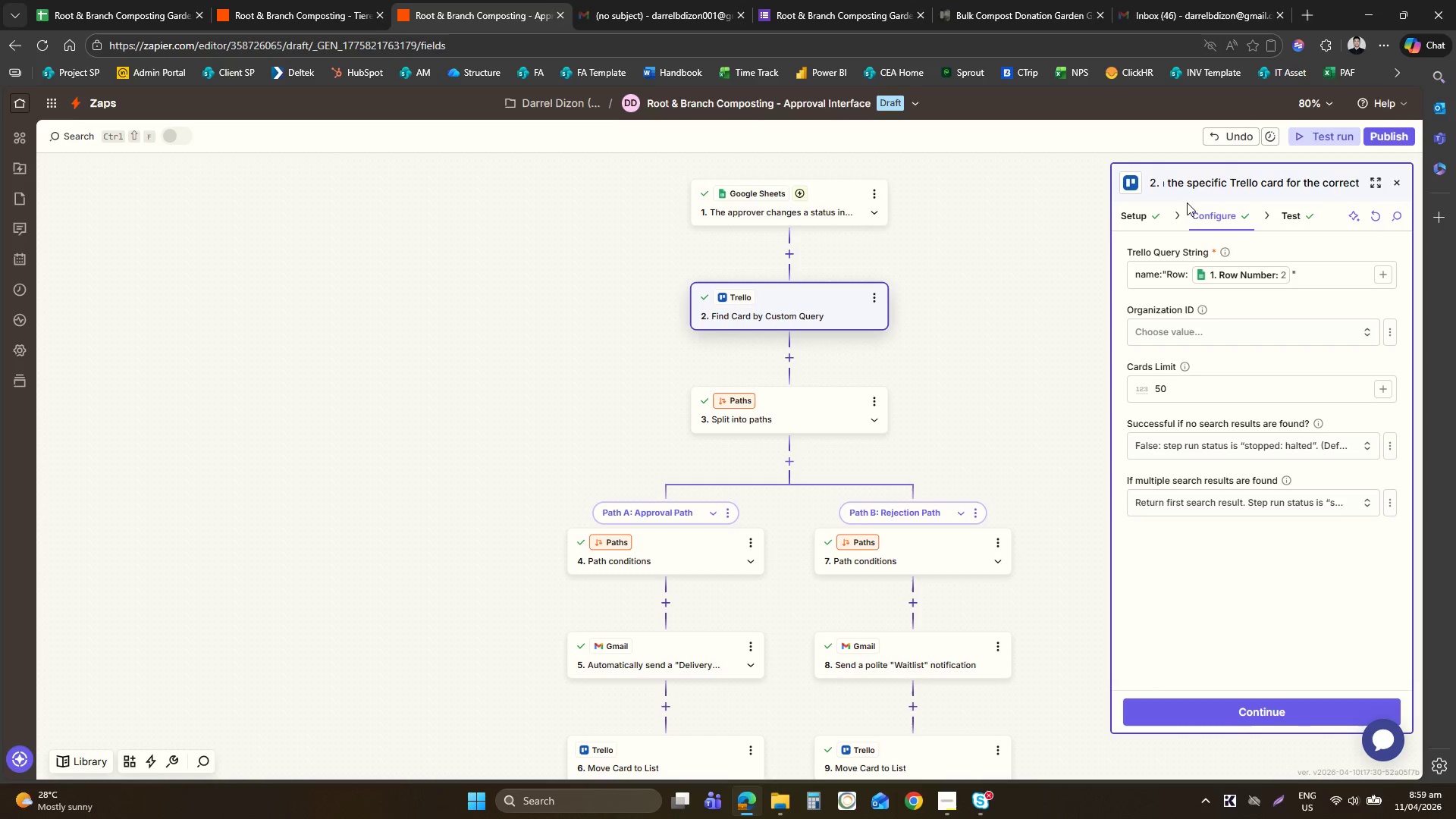 
type( card to move l)
key(Backspace)
 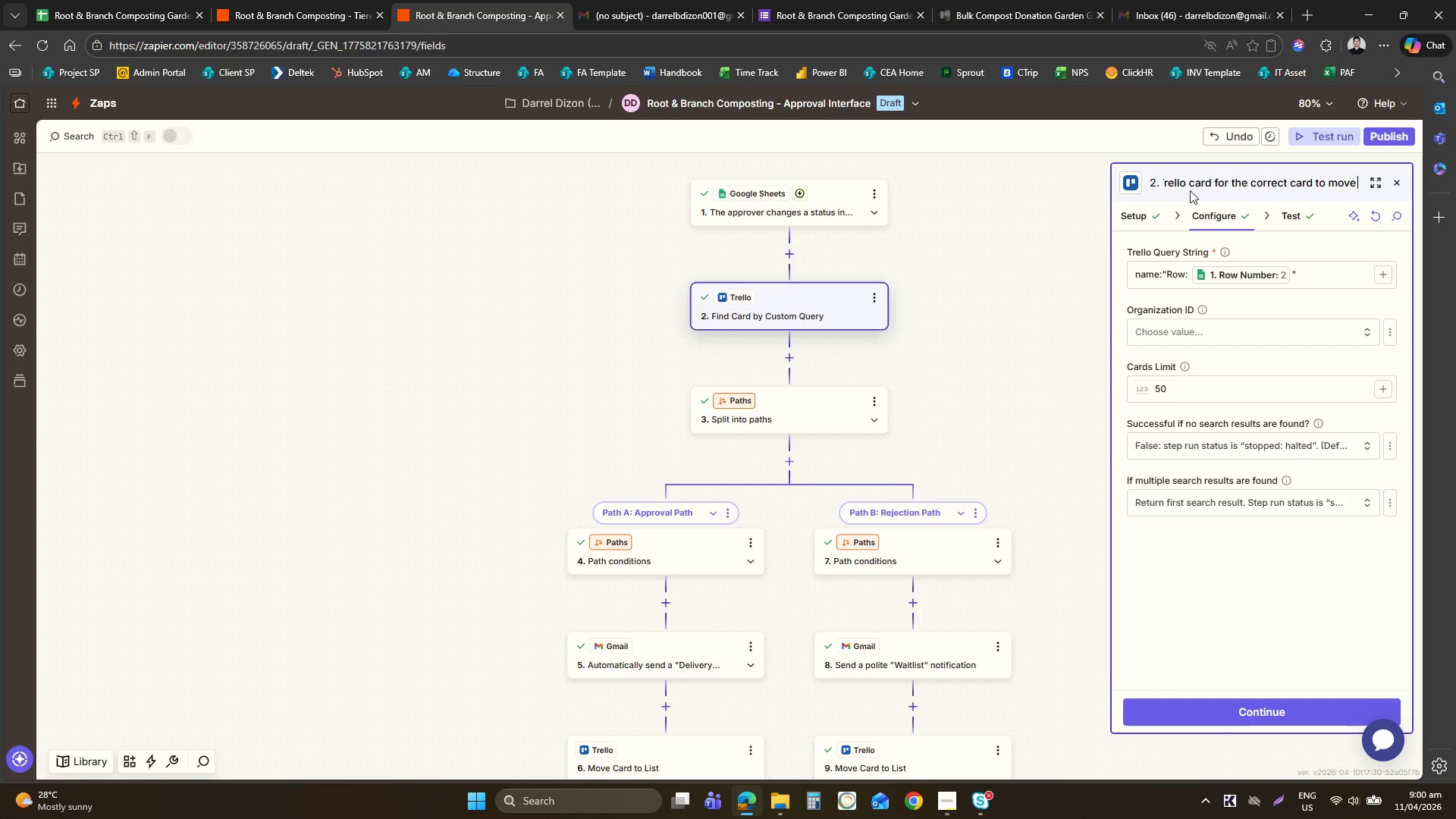 
type(i)
key(Backspace)
type(t )
key(Backspace)
type(i)
key(Backspace)
type(o a new list)
 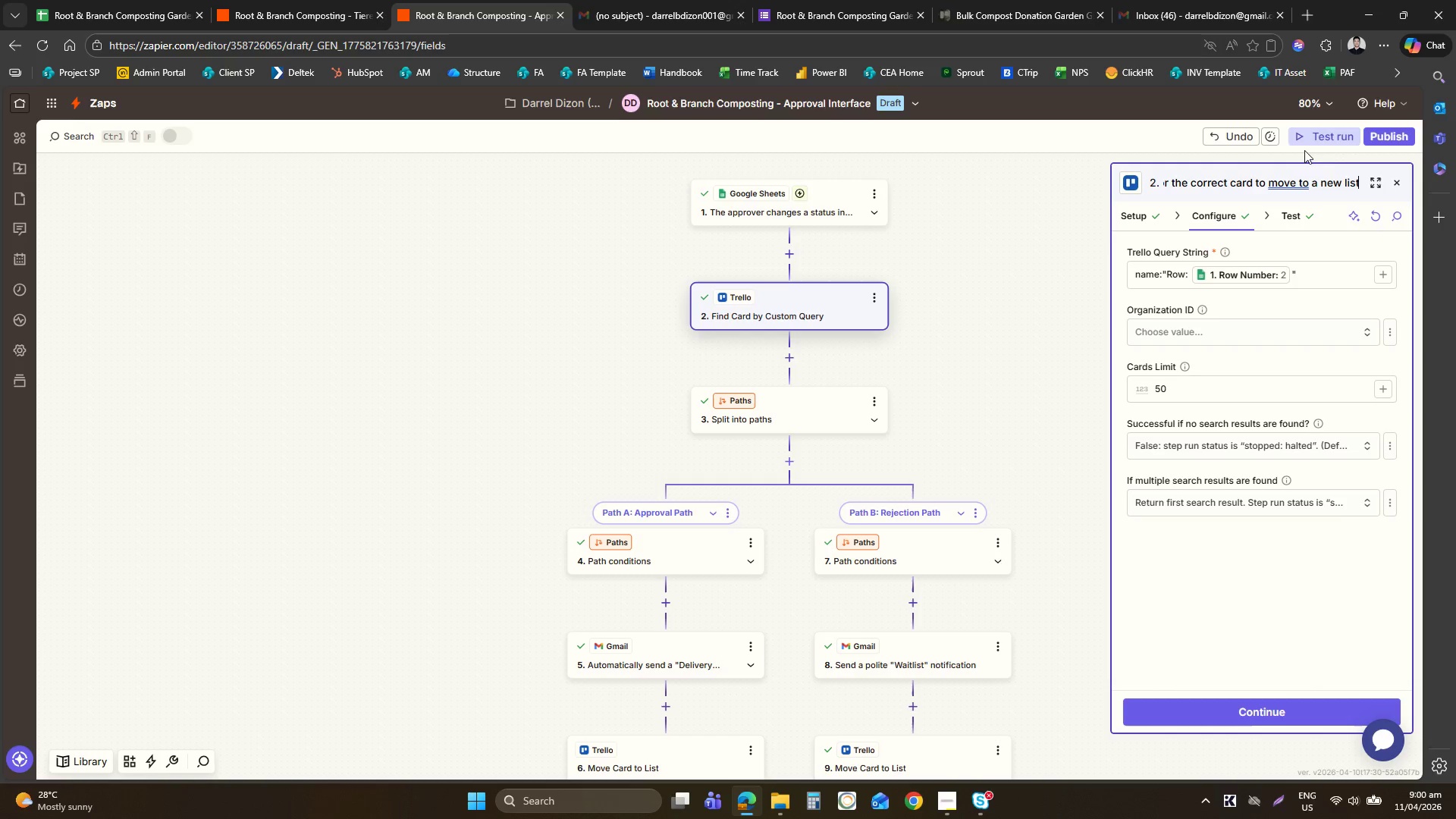 
left_click([1288, 182])
 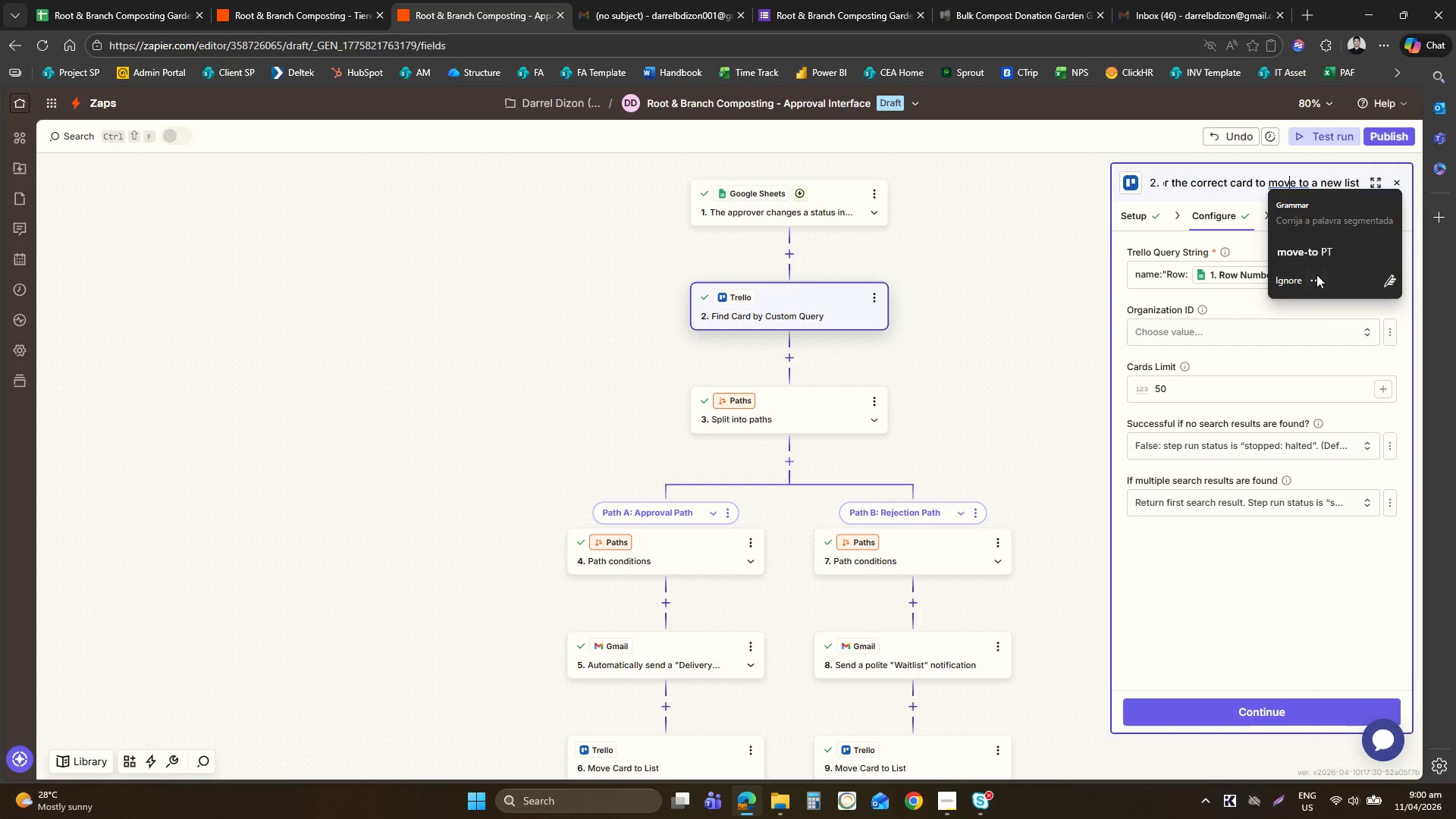 
left_click([1324, 249])
 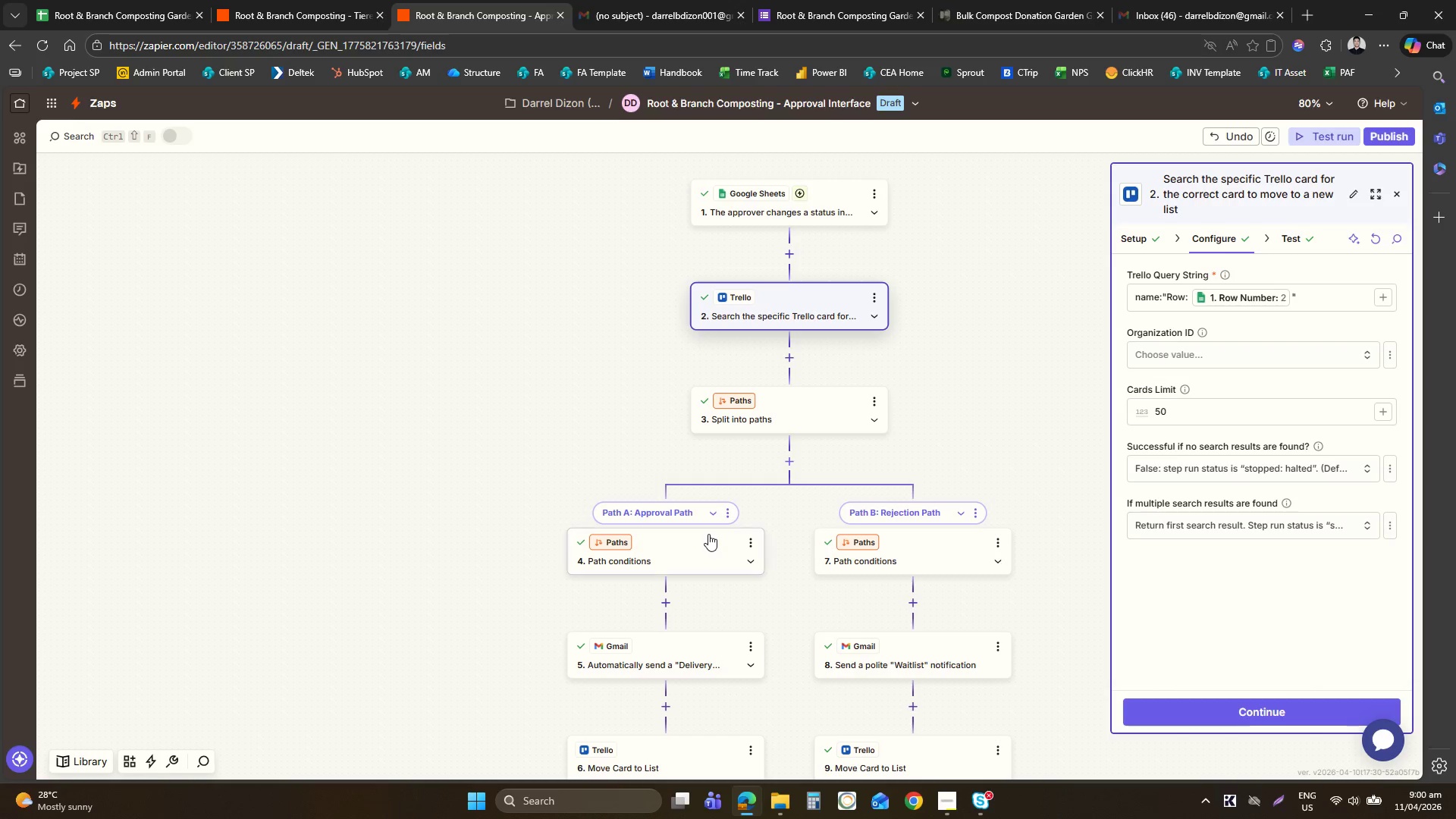 
left_click([669, 639])
 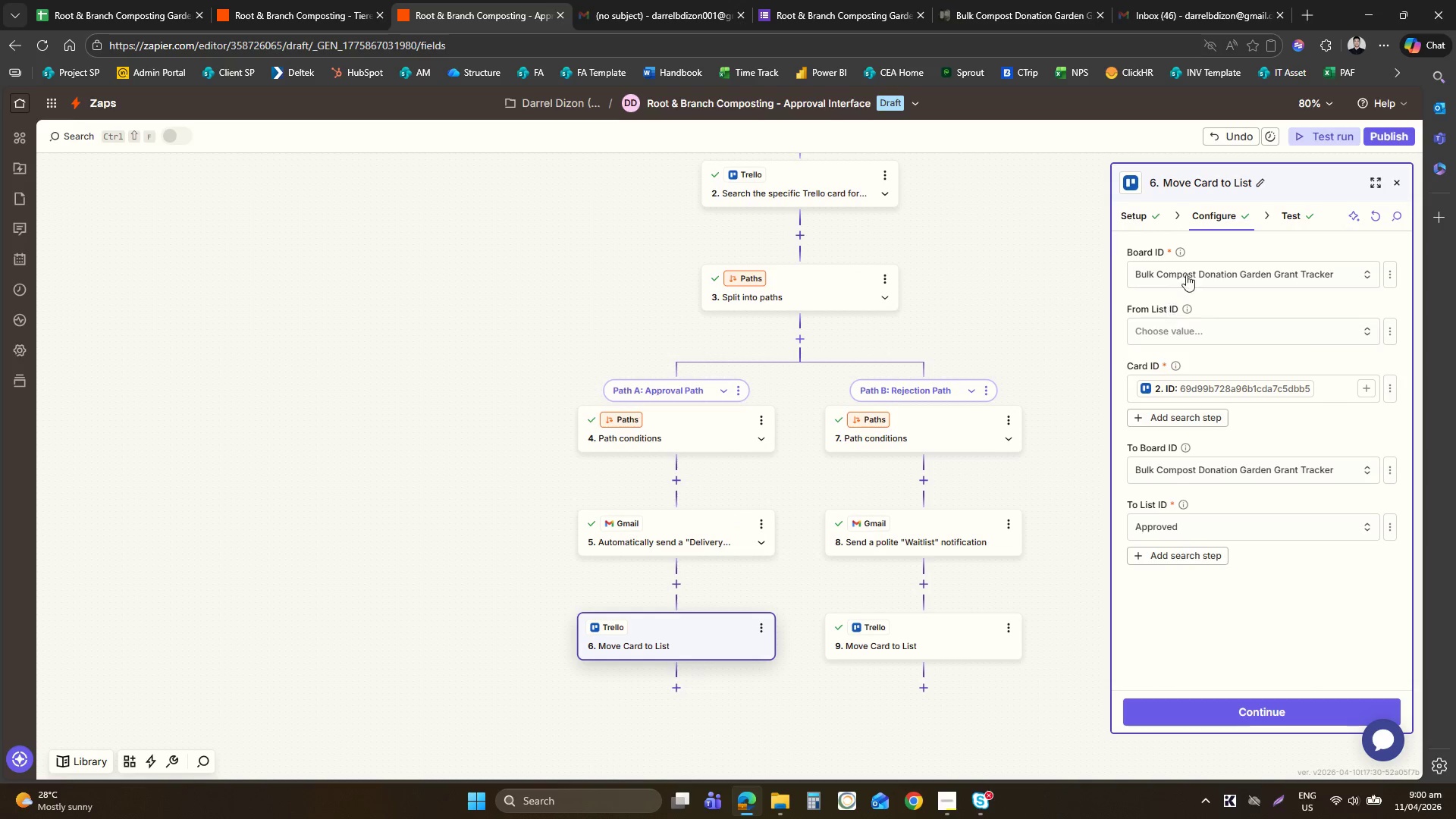 
left_click([1189, 184])
 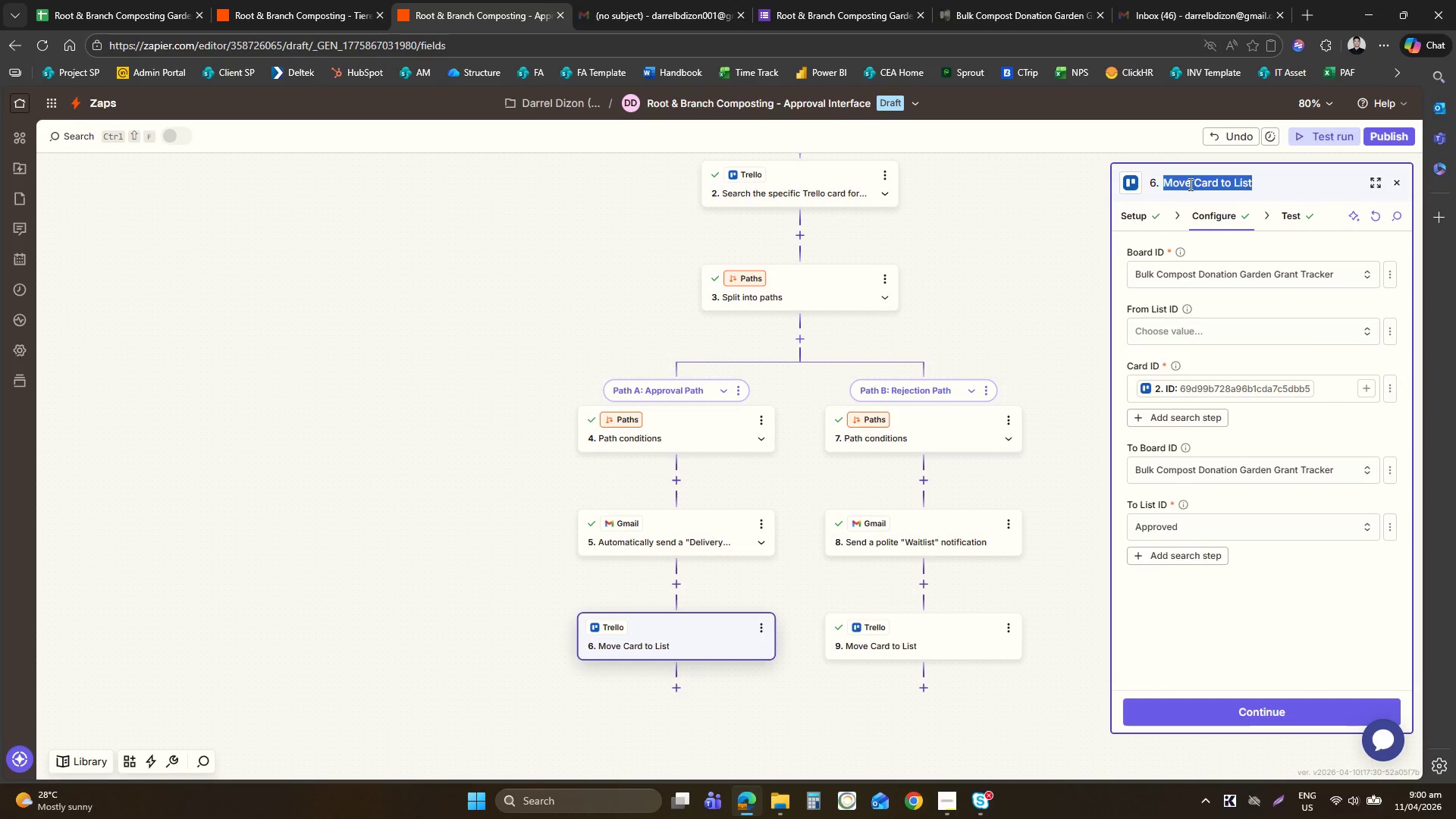 
type(Move the Trello card to Approve)
key(Backspace)
key(Backspace)
key(Backspace)
key(Backspace)
key(Backspace)
key(Backspace)
type("Appriv)
key(Backspace)
key(Backspace)
type(oved" list)
 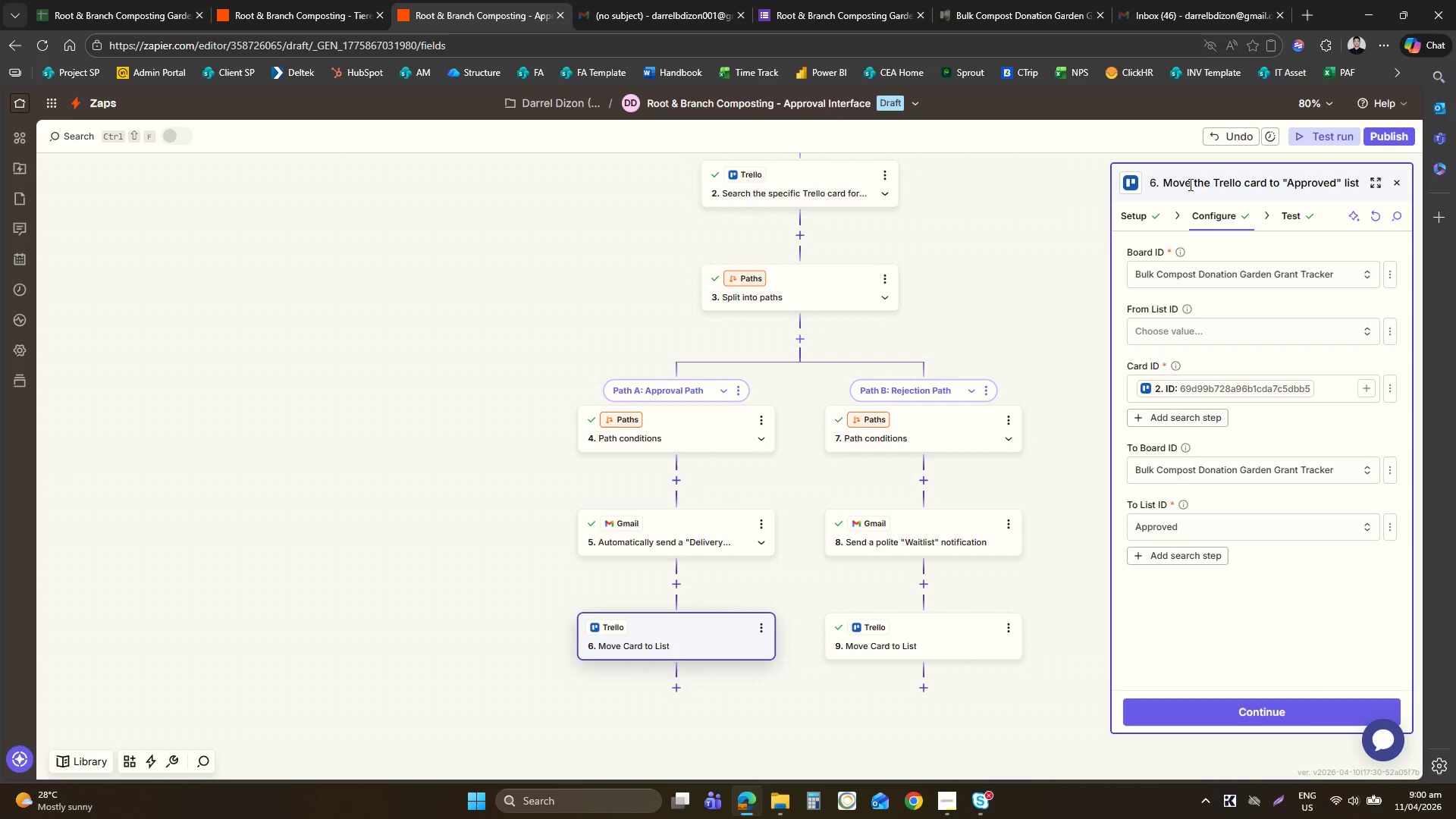 
key(Control+A)
 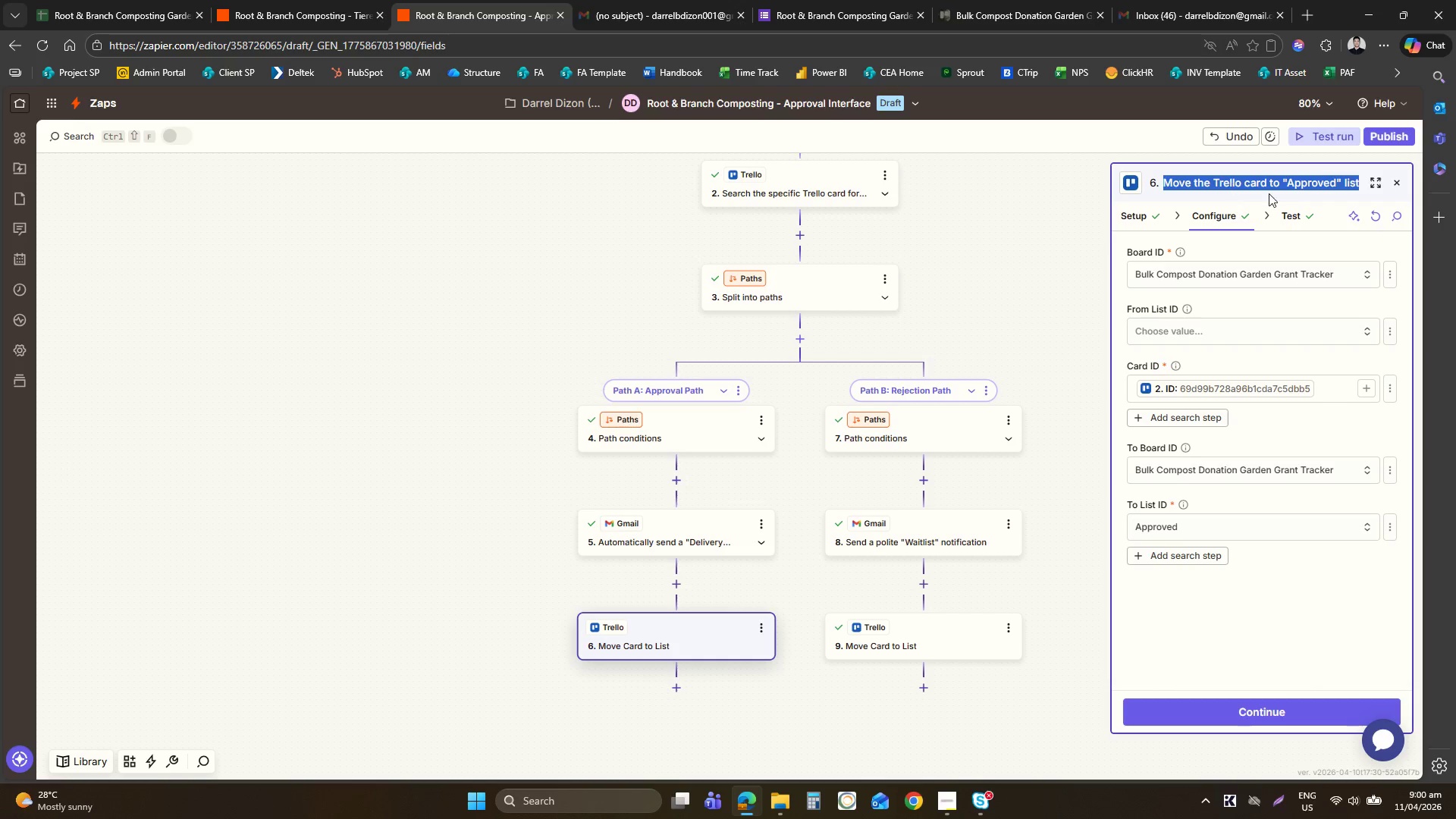 
key(Control+C)
 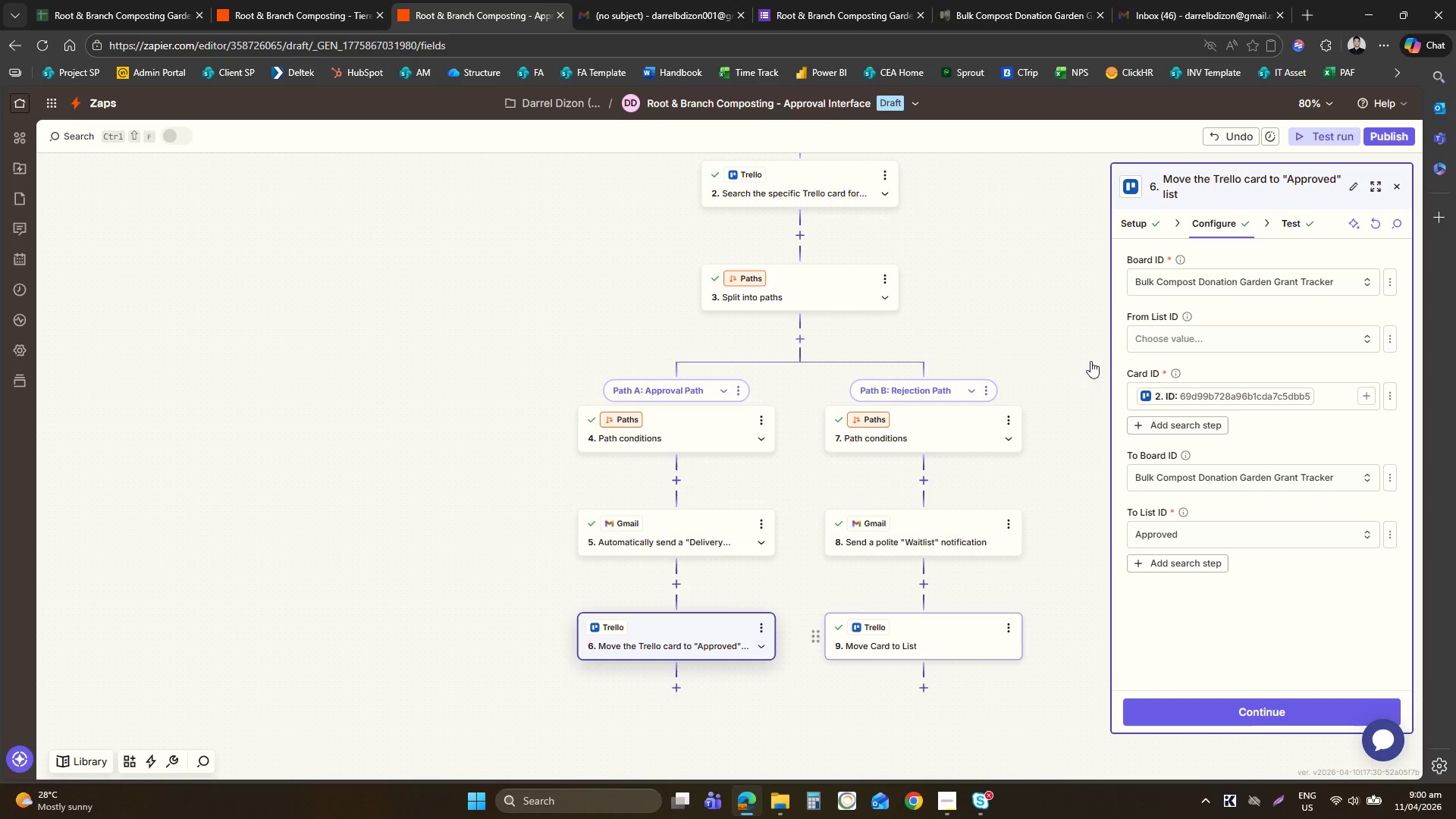 
left_click([1254, 178])
 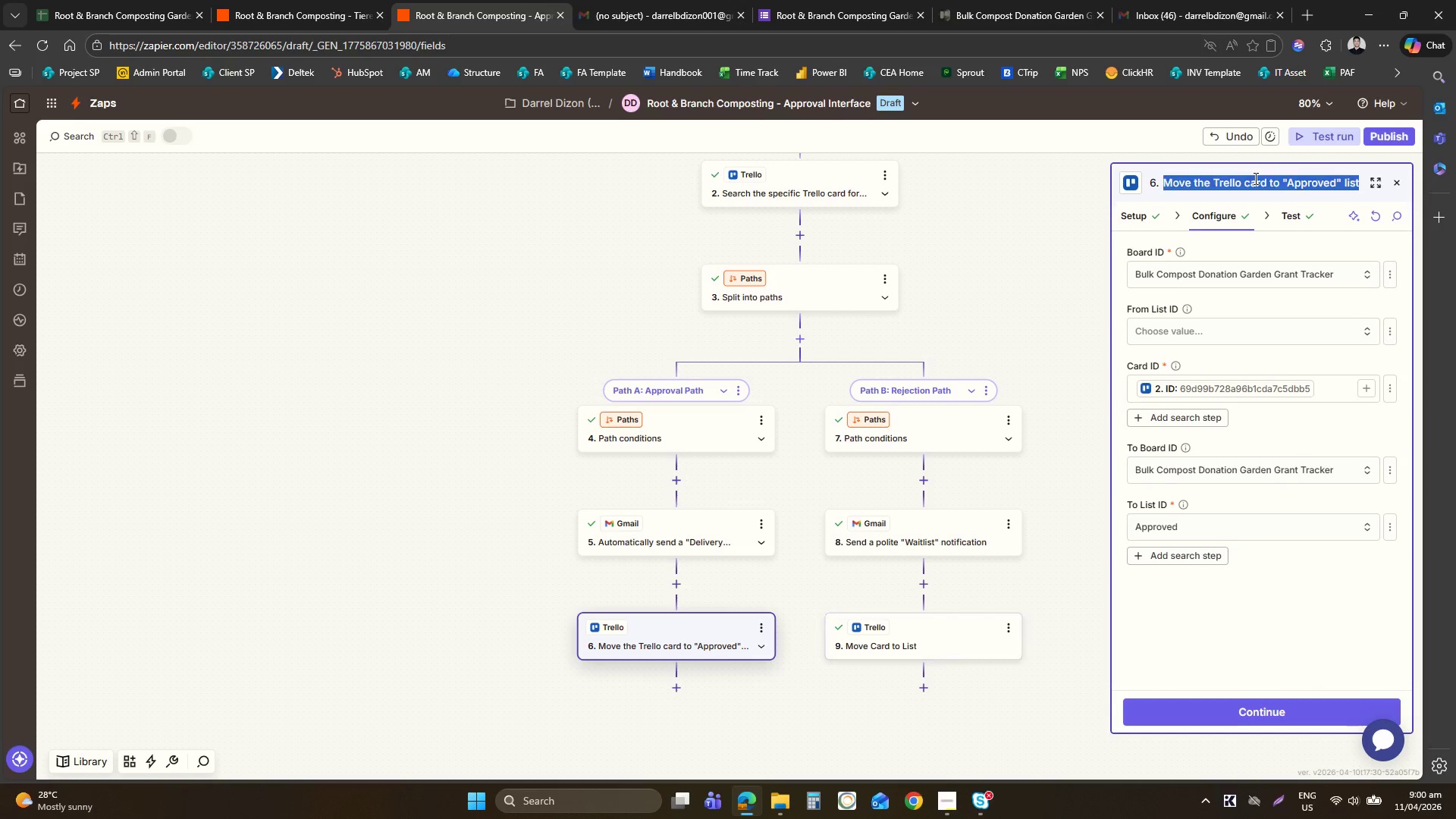 
key(Control+A)
 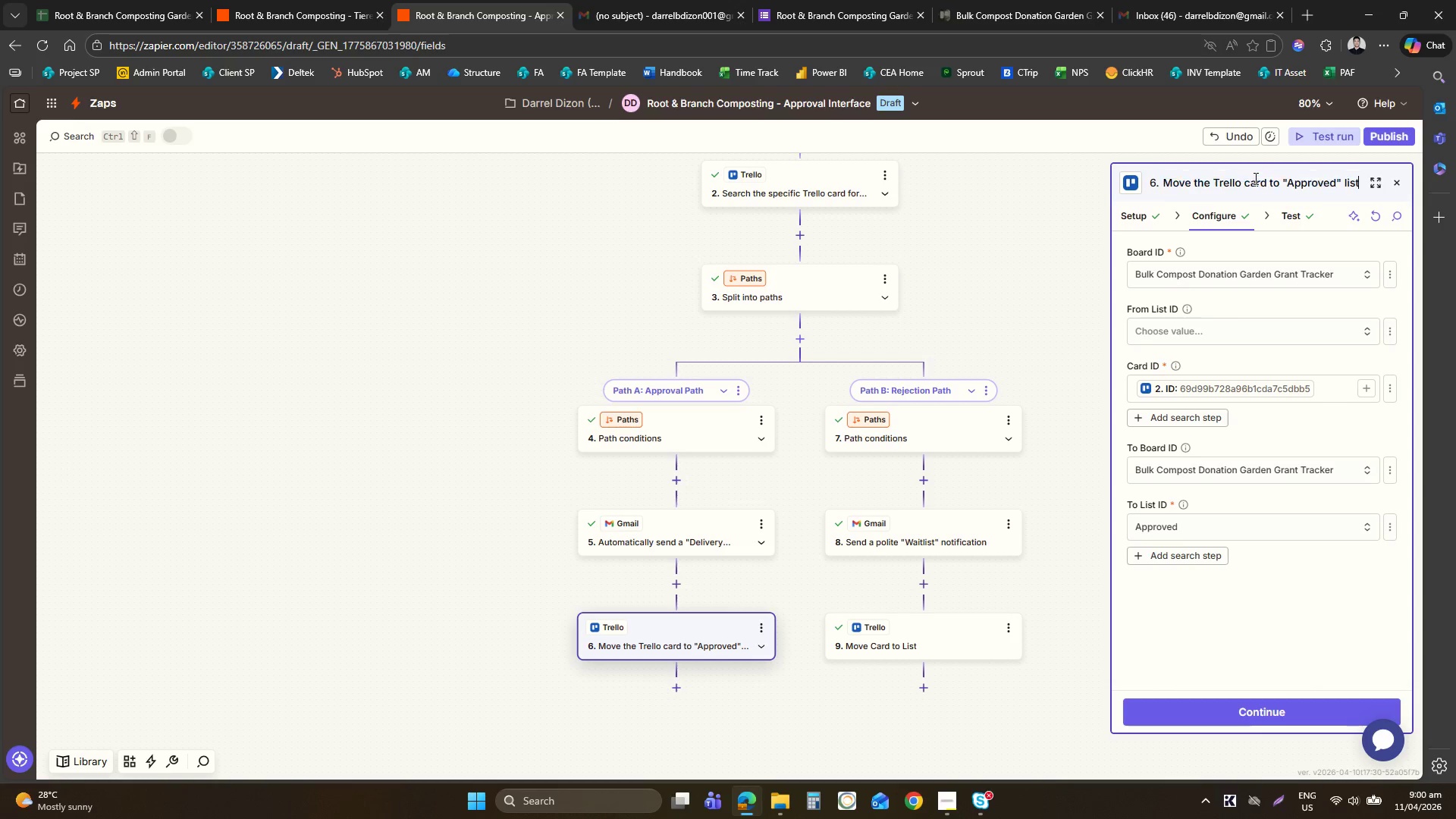 
key(Control+V)
 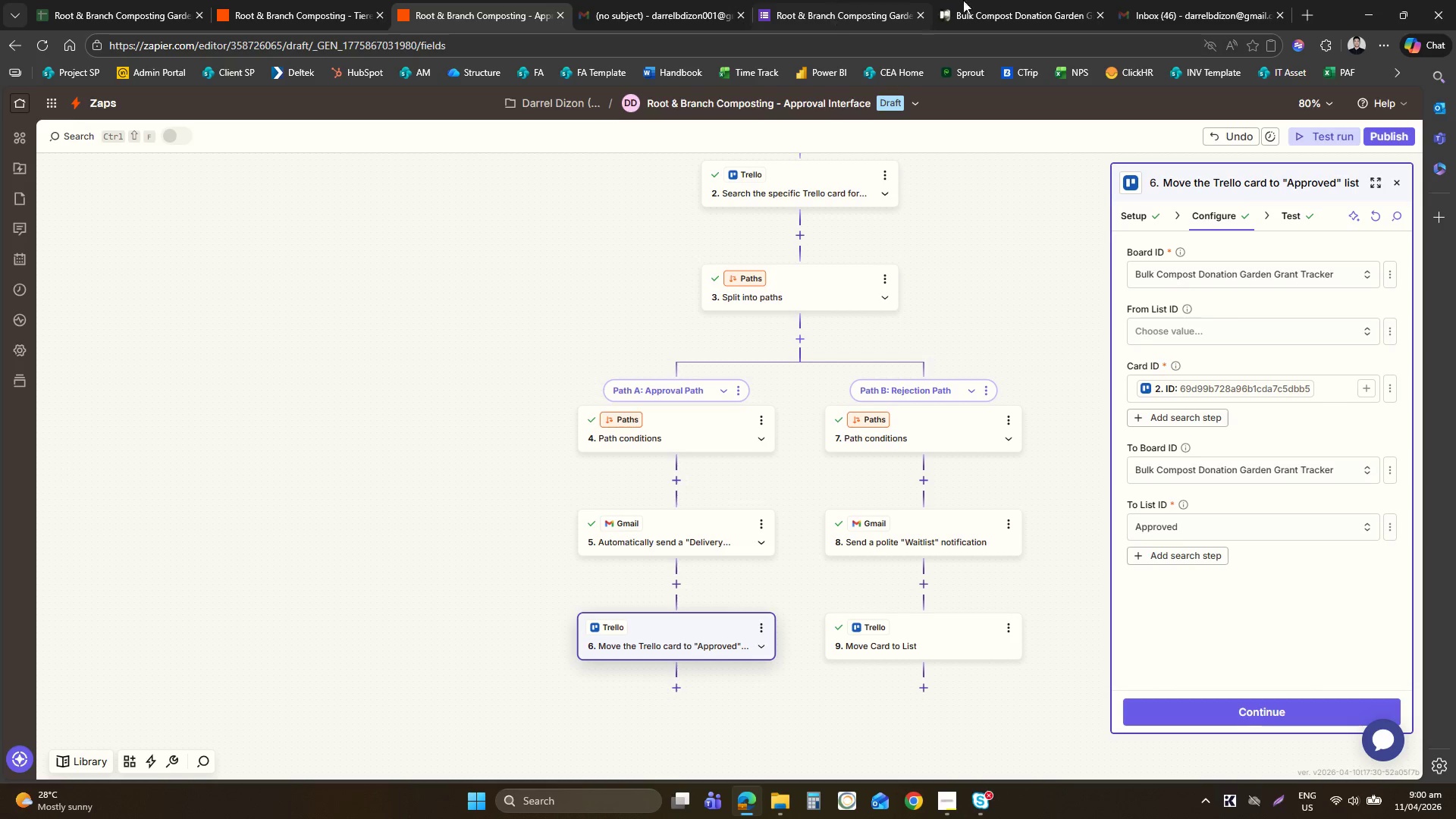 
left_click([1090, 0])
 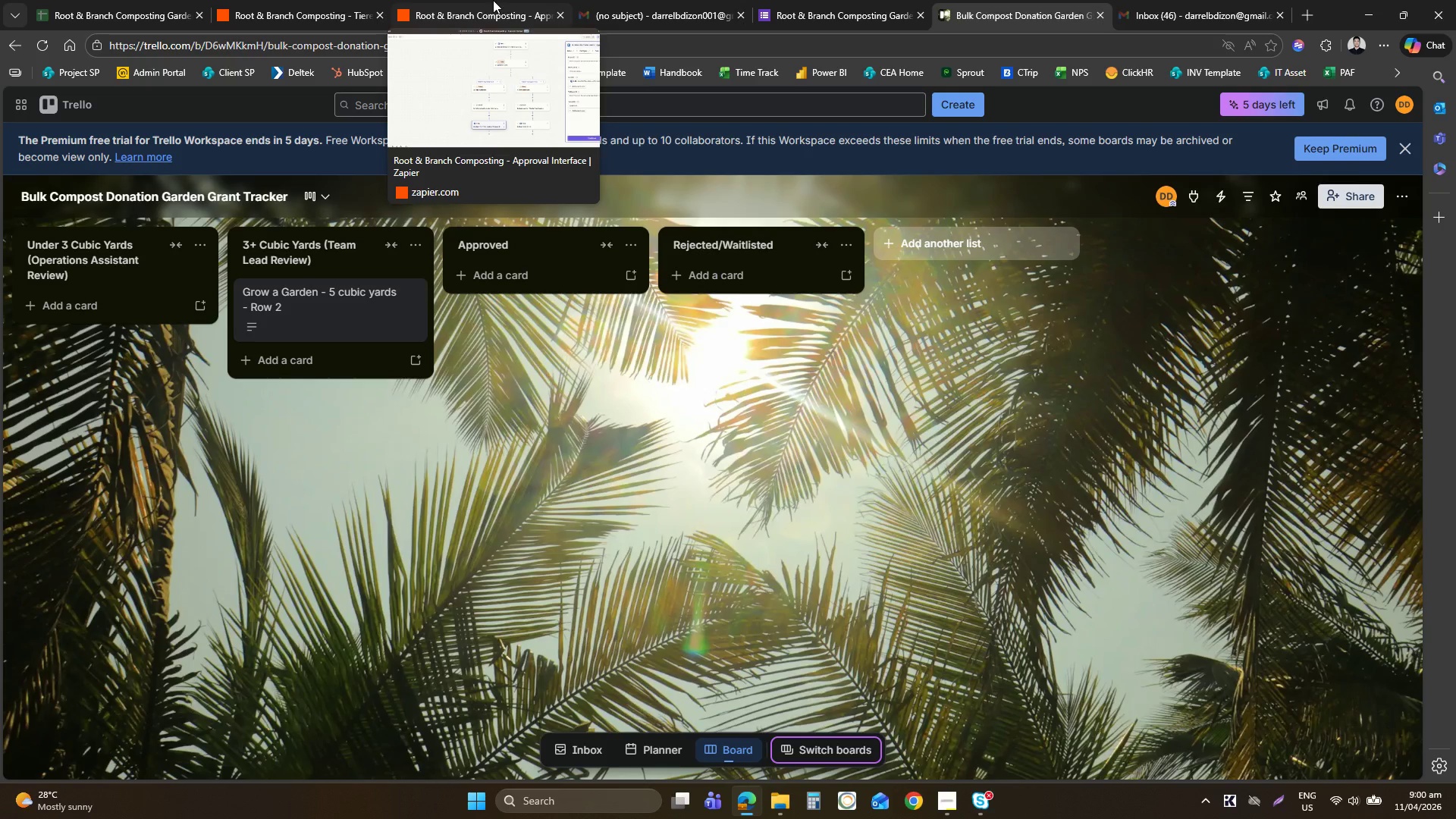 
left_click([493, 0])
 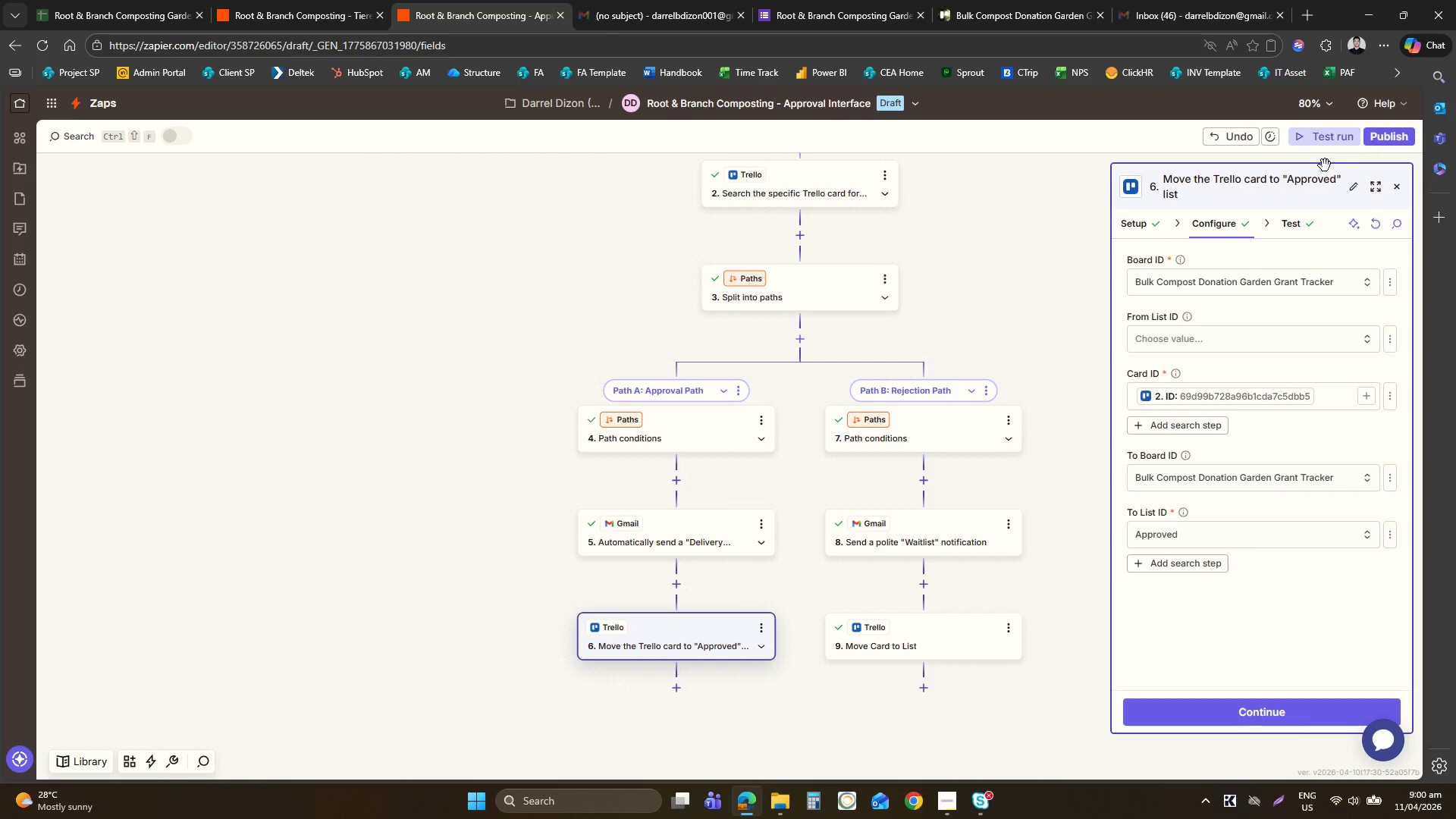 
left_click([1306, 180])
 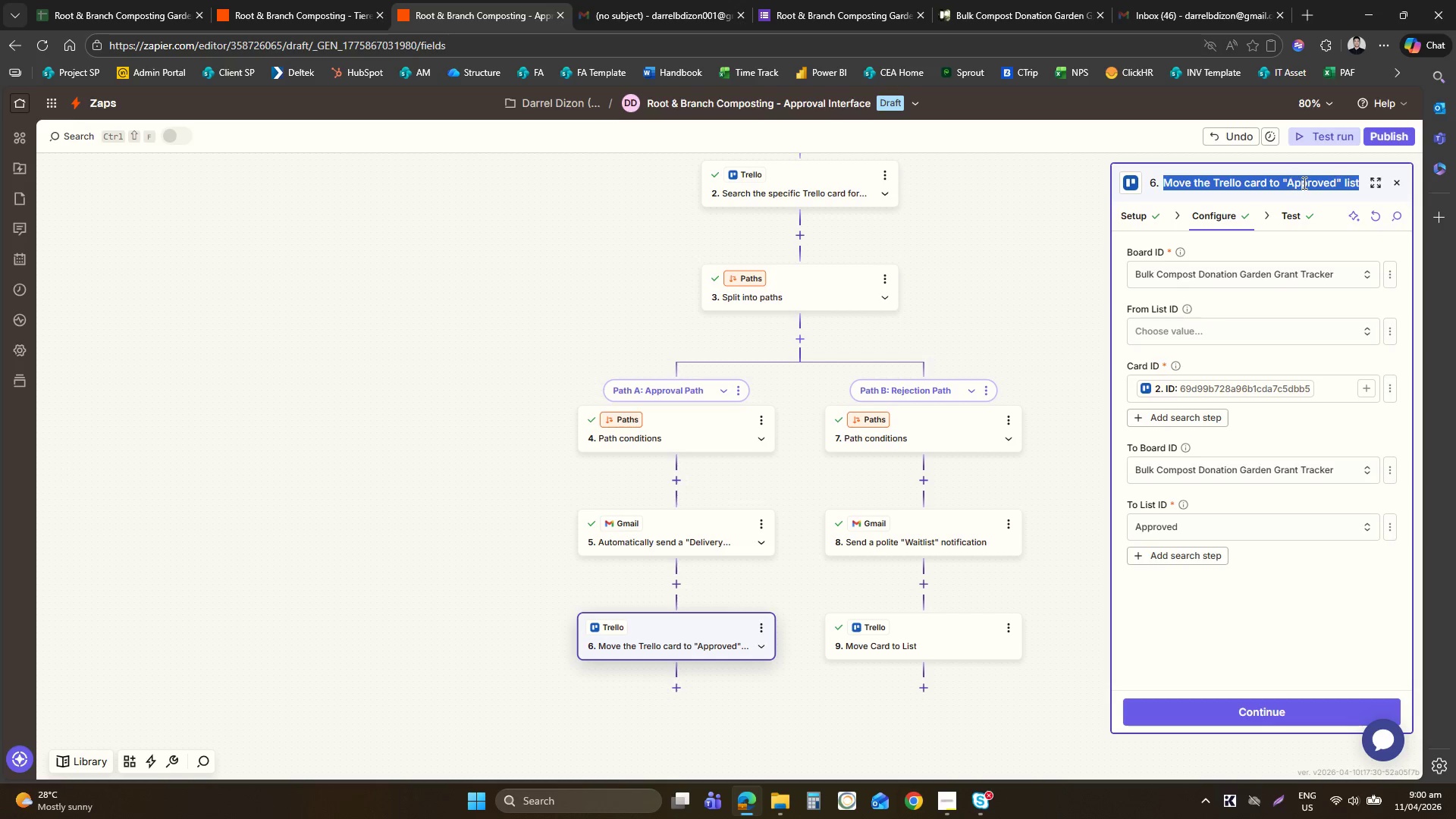 
double_click([1303, 183])
 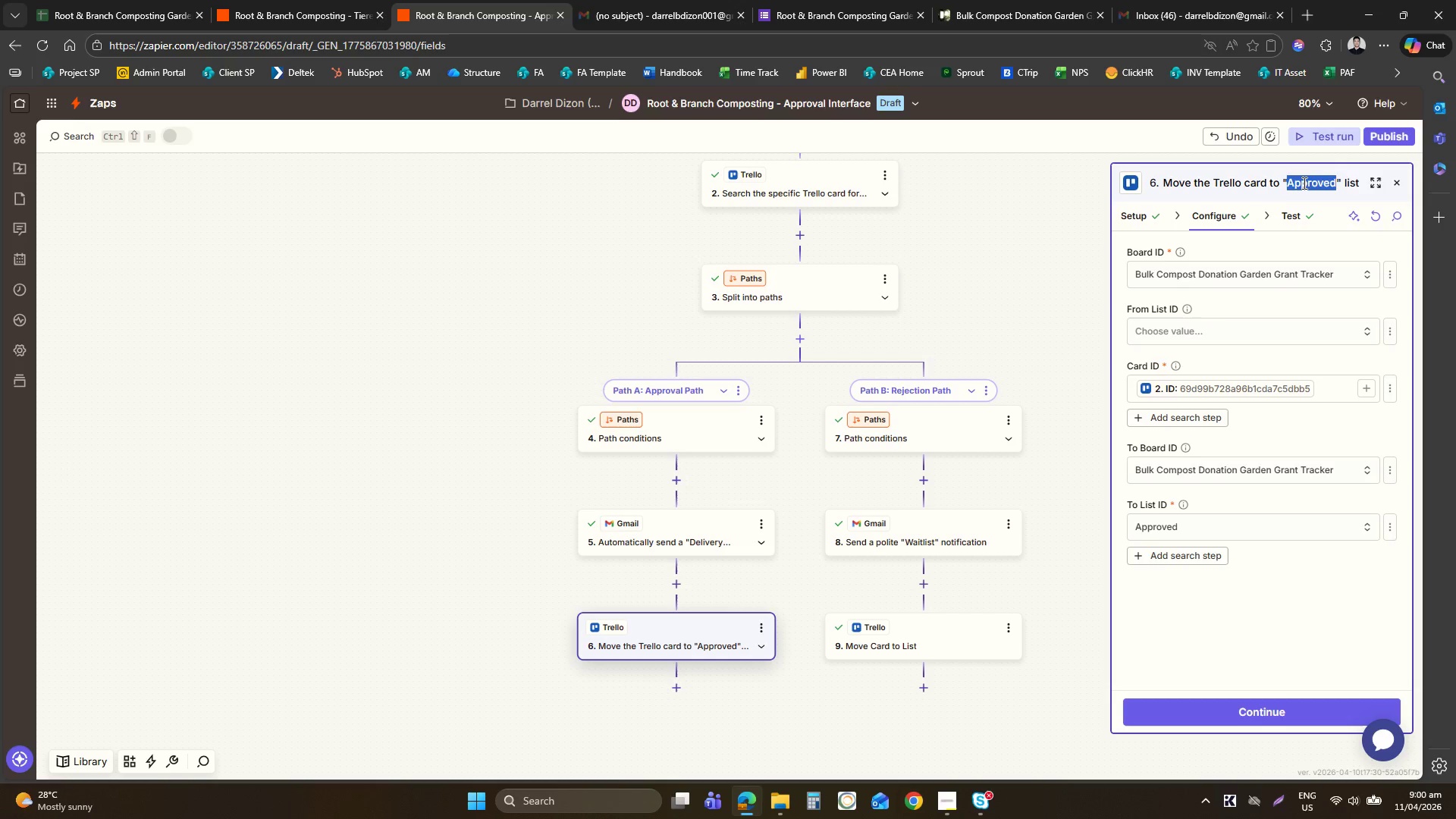 
type(Rejected/Waitle)
key(Backspace)
type(isted)
 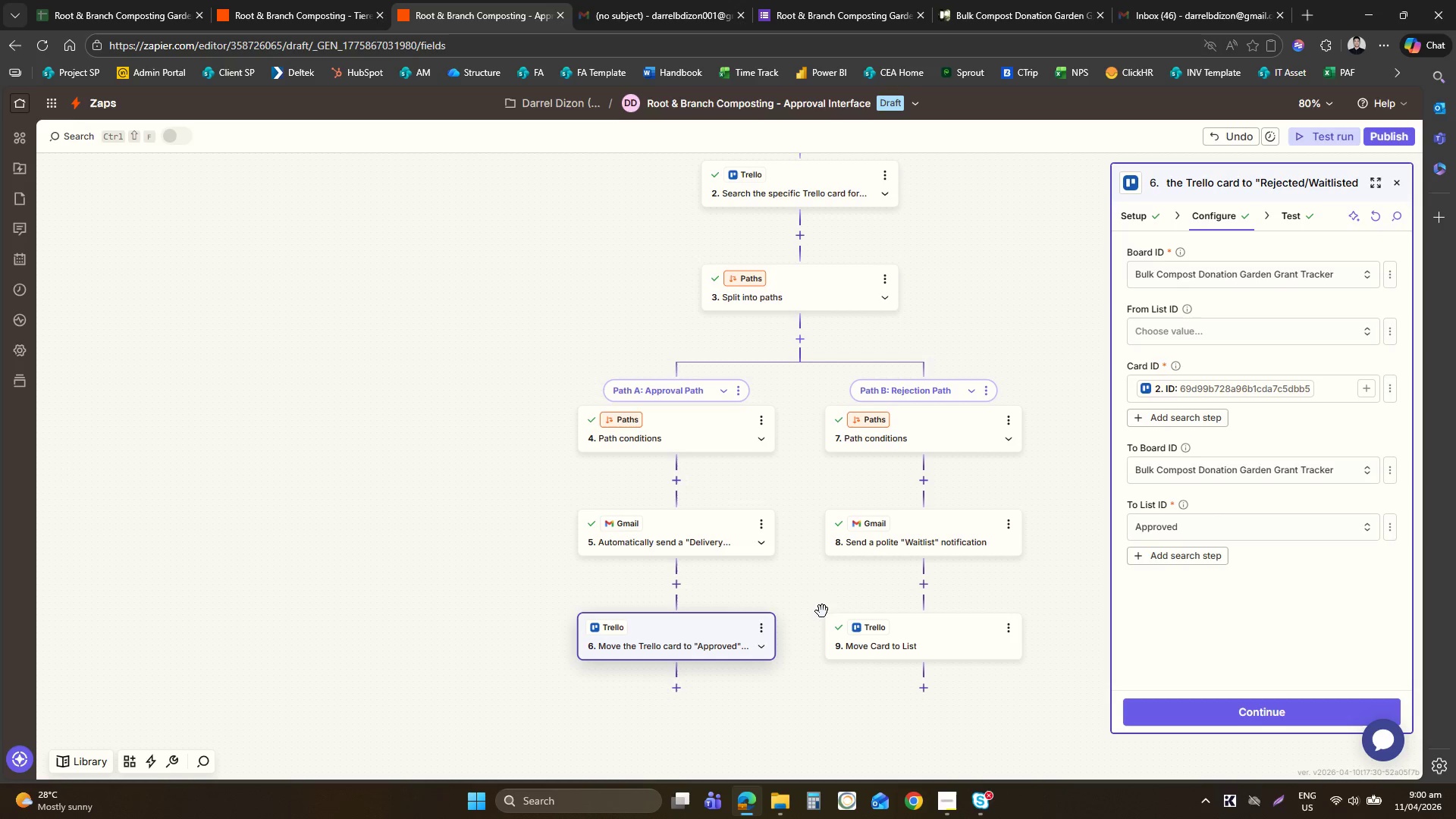 
wait(5.28)
 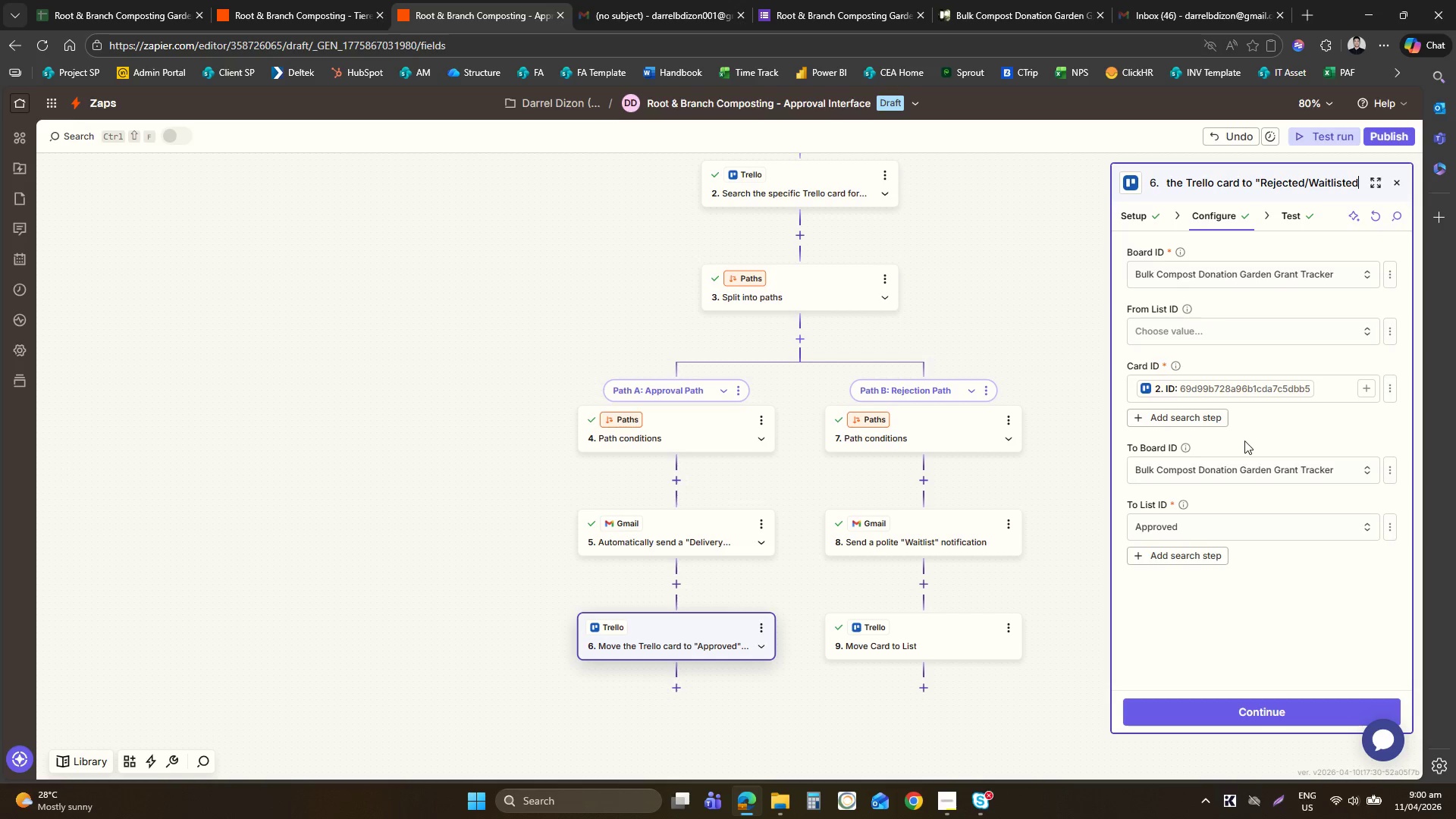 
key(Control+Z)
 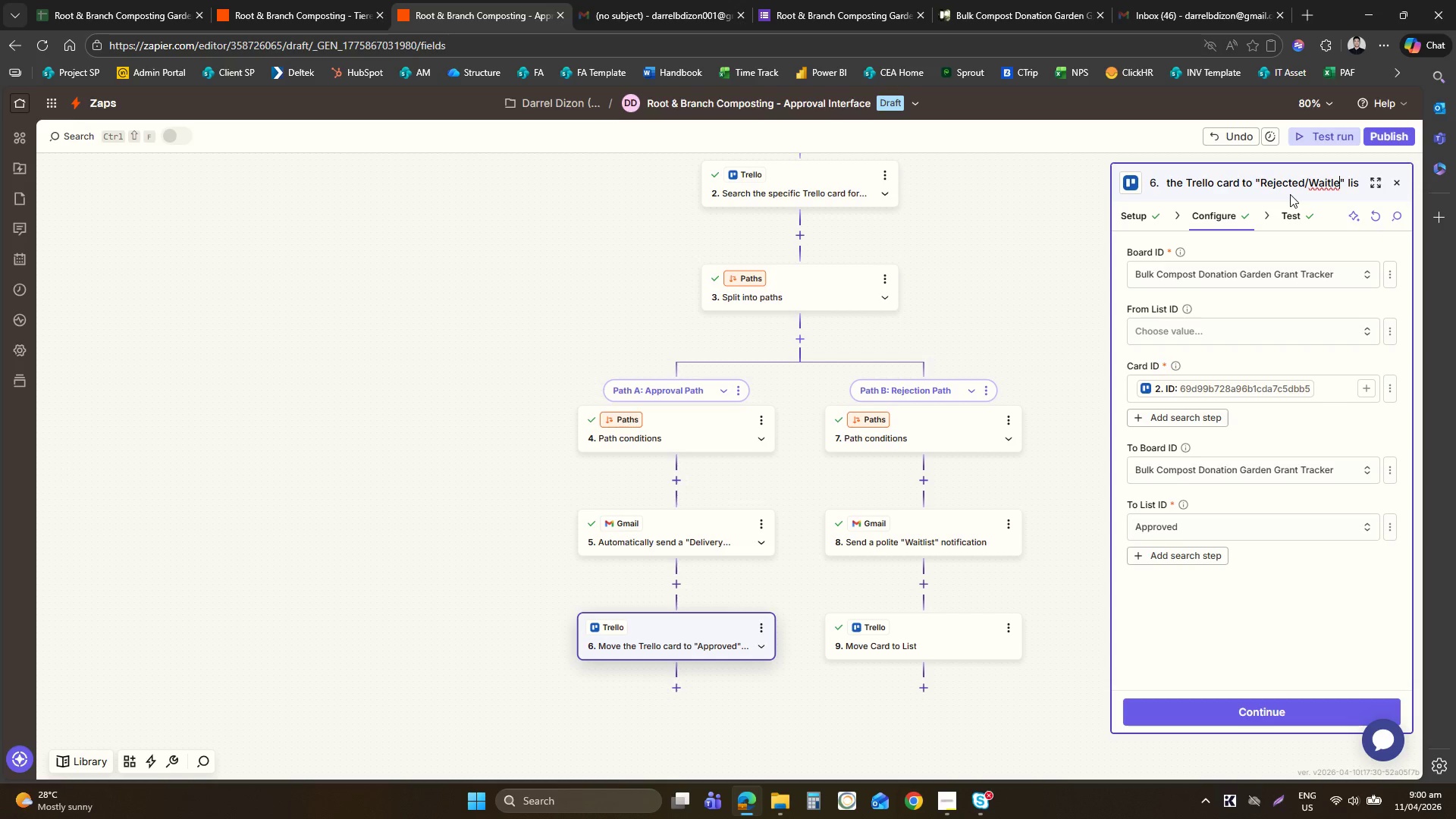 
key(Control+Y)
 